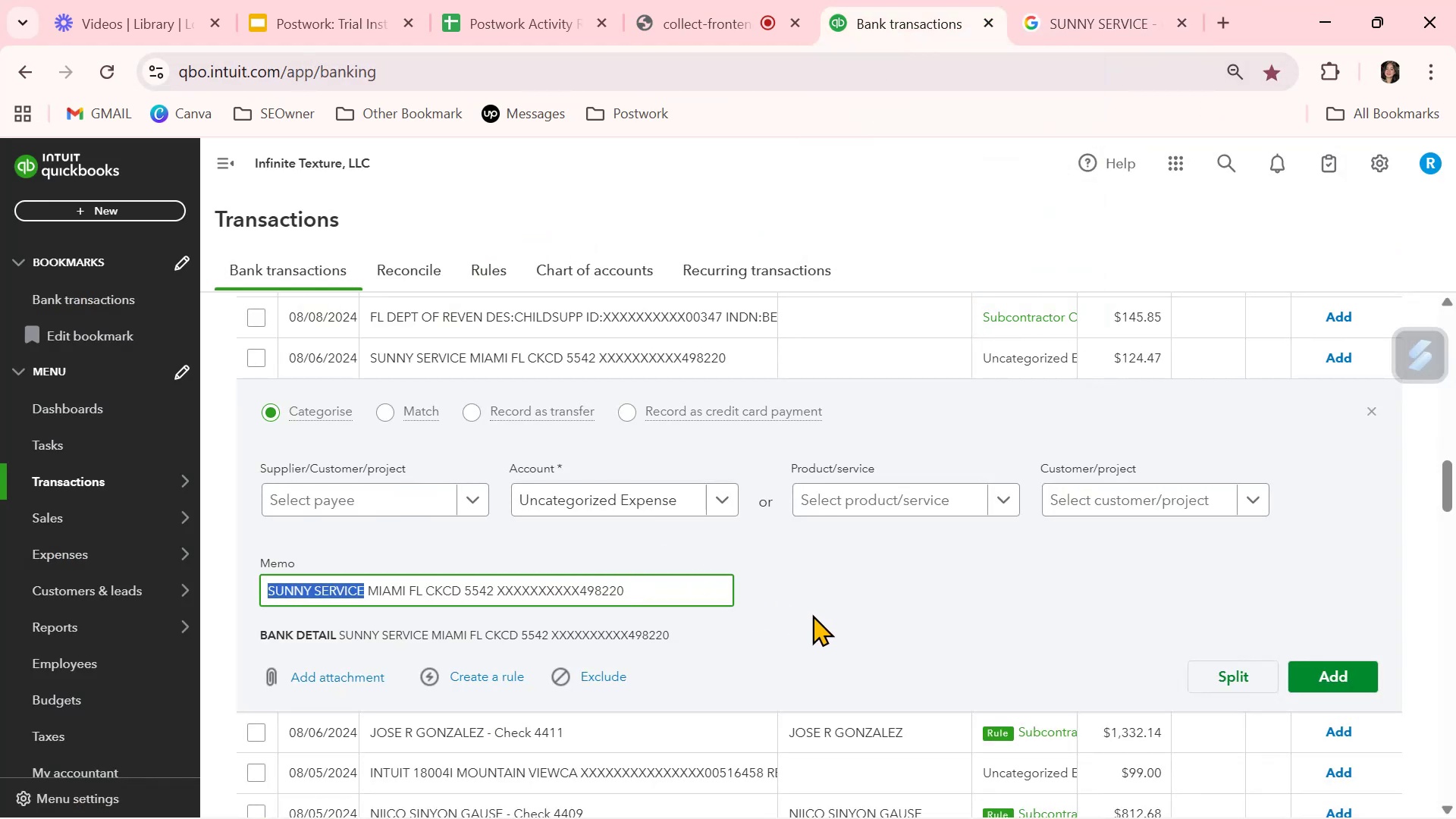 
wait(5.68)
 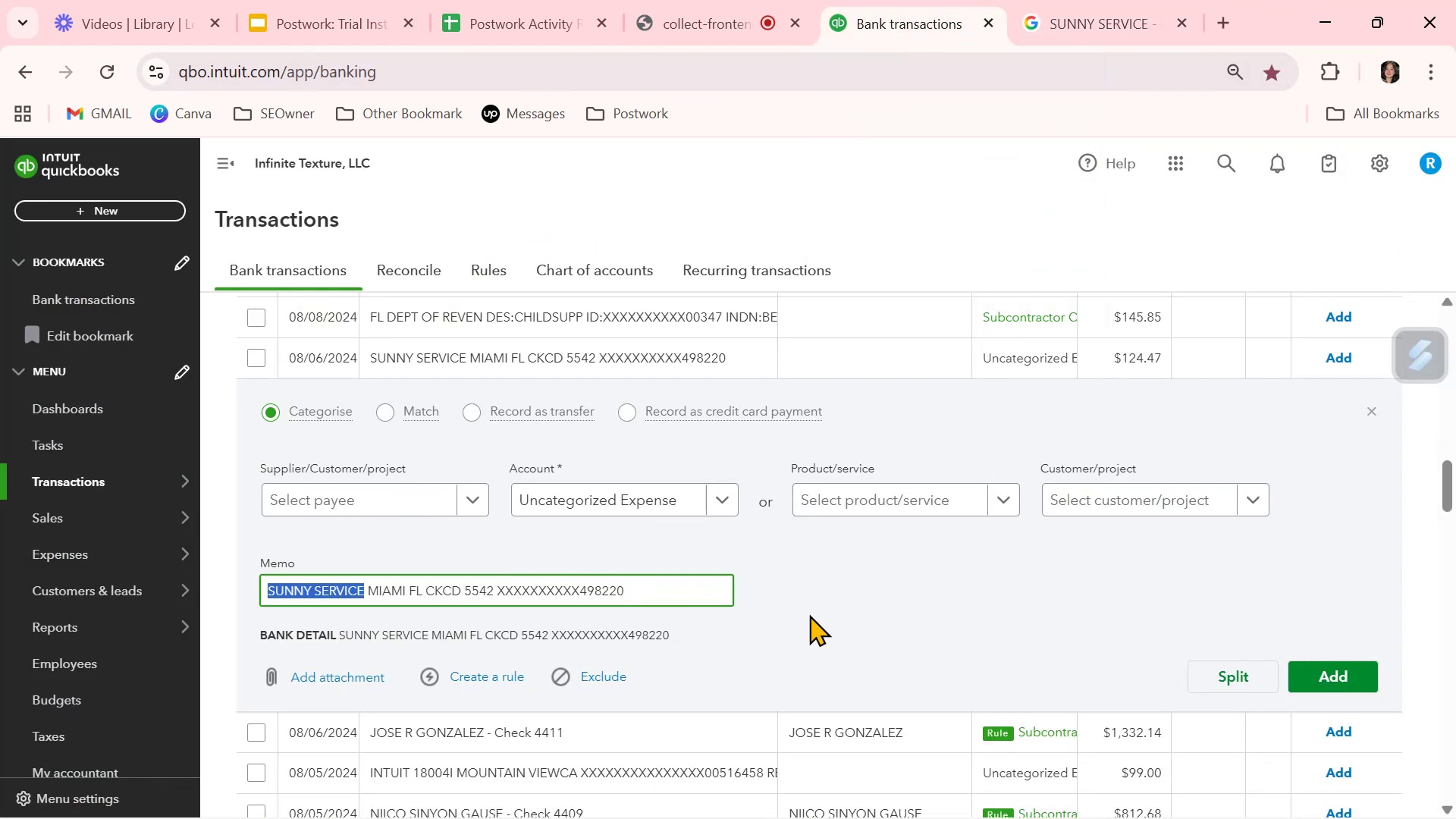 
left_click([394, 496])
 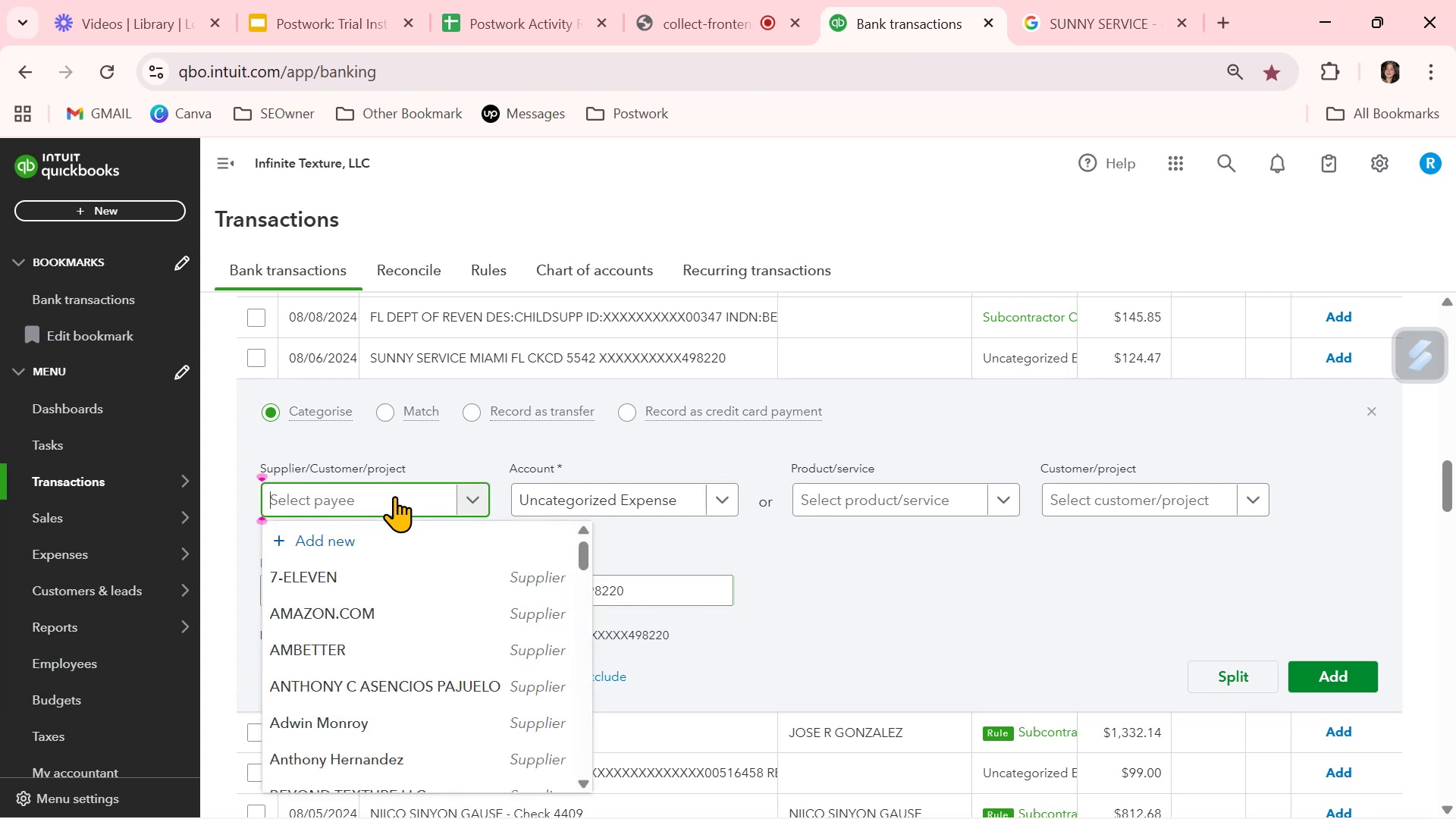 
key(Control+ControlLeft)
 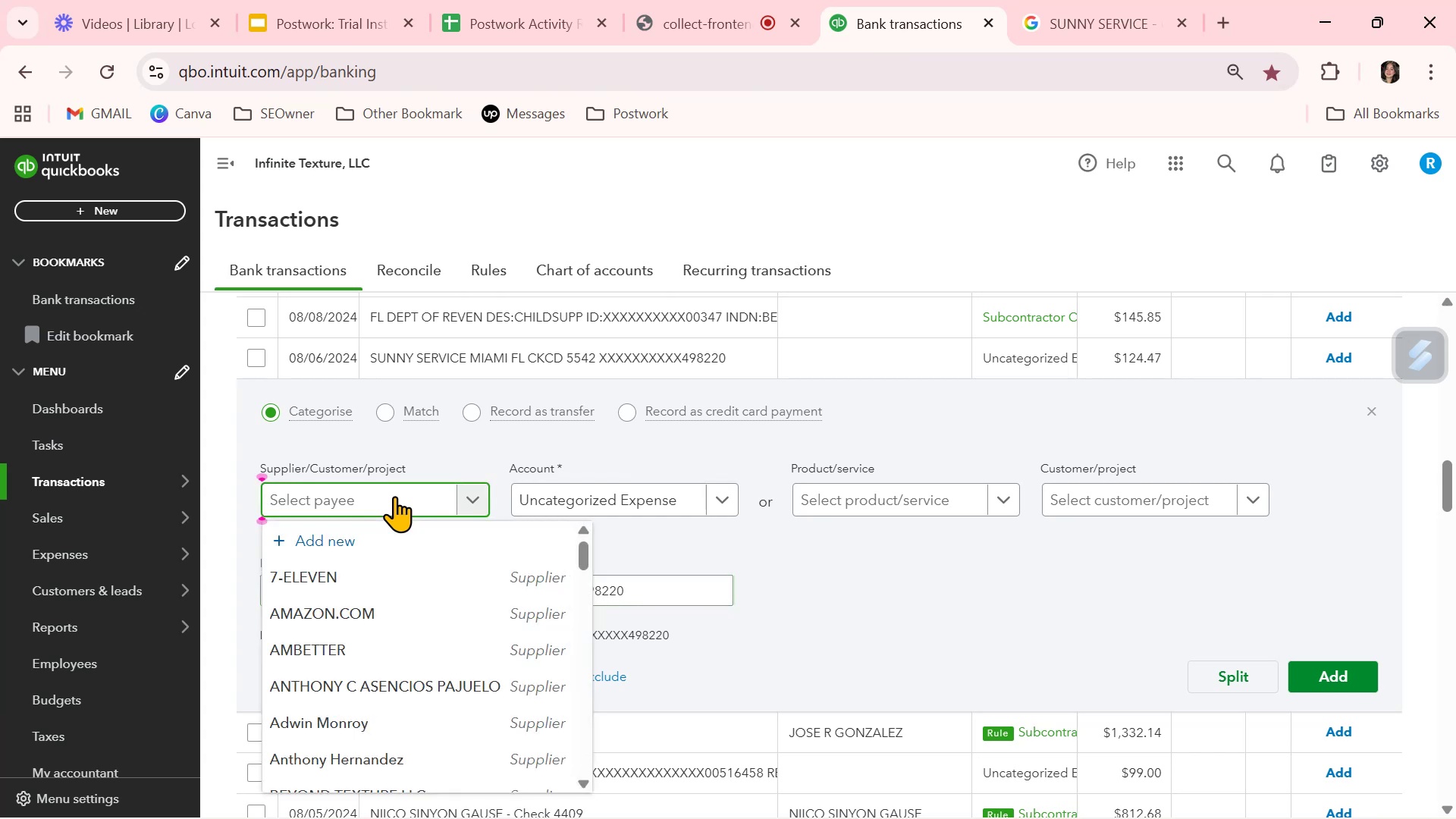 
key(Control+V)
 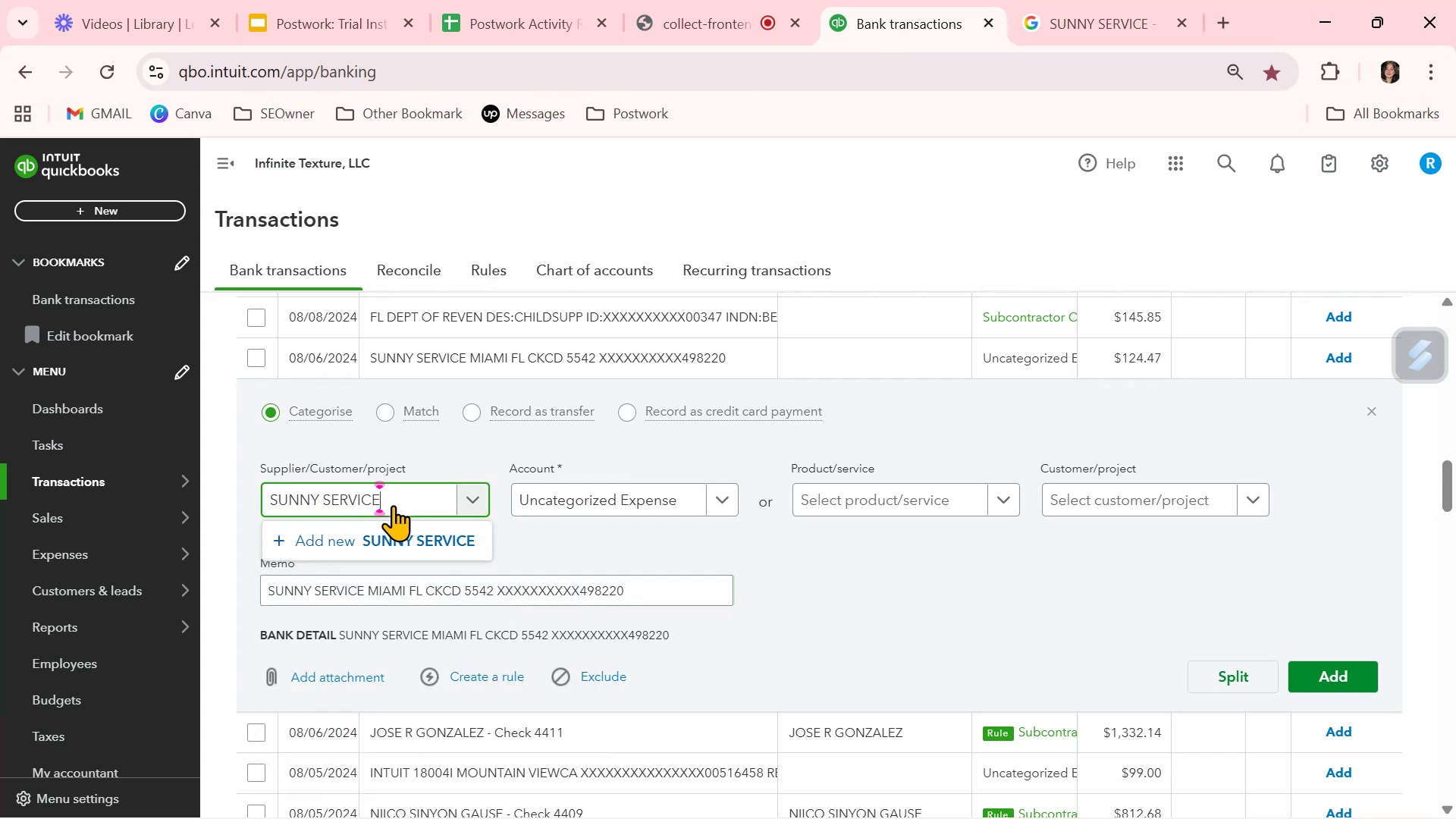 
left_click([388, 532])
 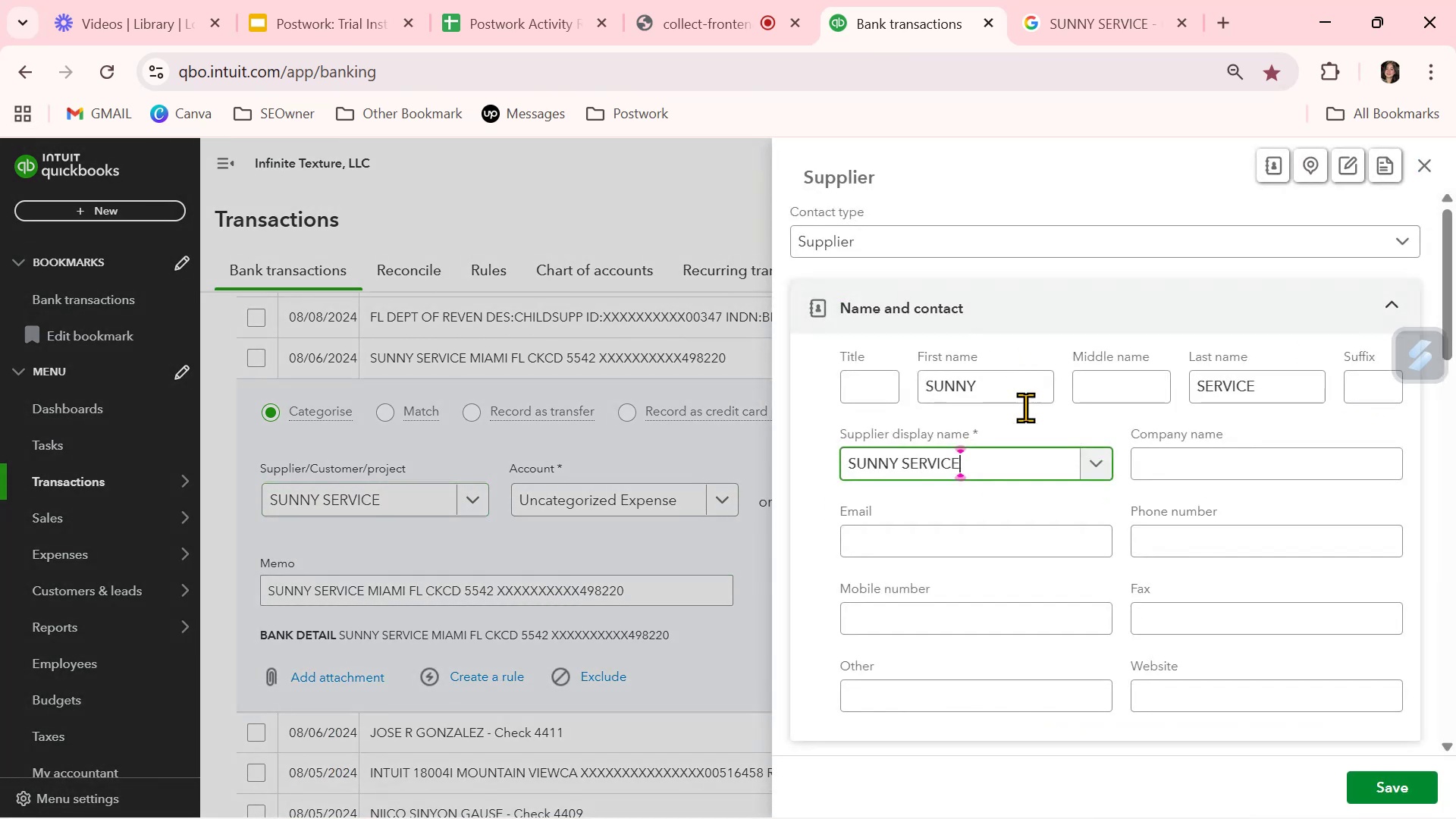 
left_click_drag(start_coordinate=[993, 367], to_coordinate=[814, 376])
 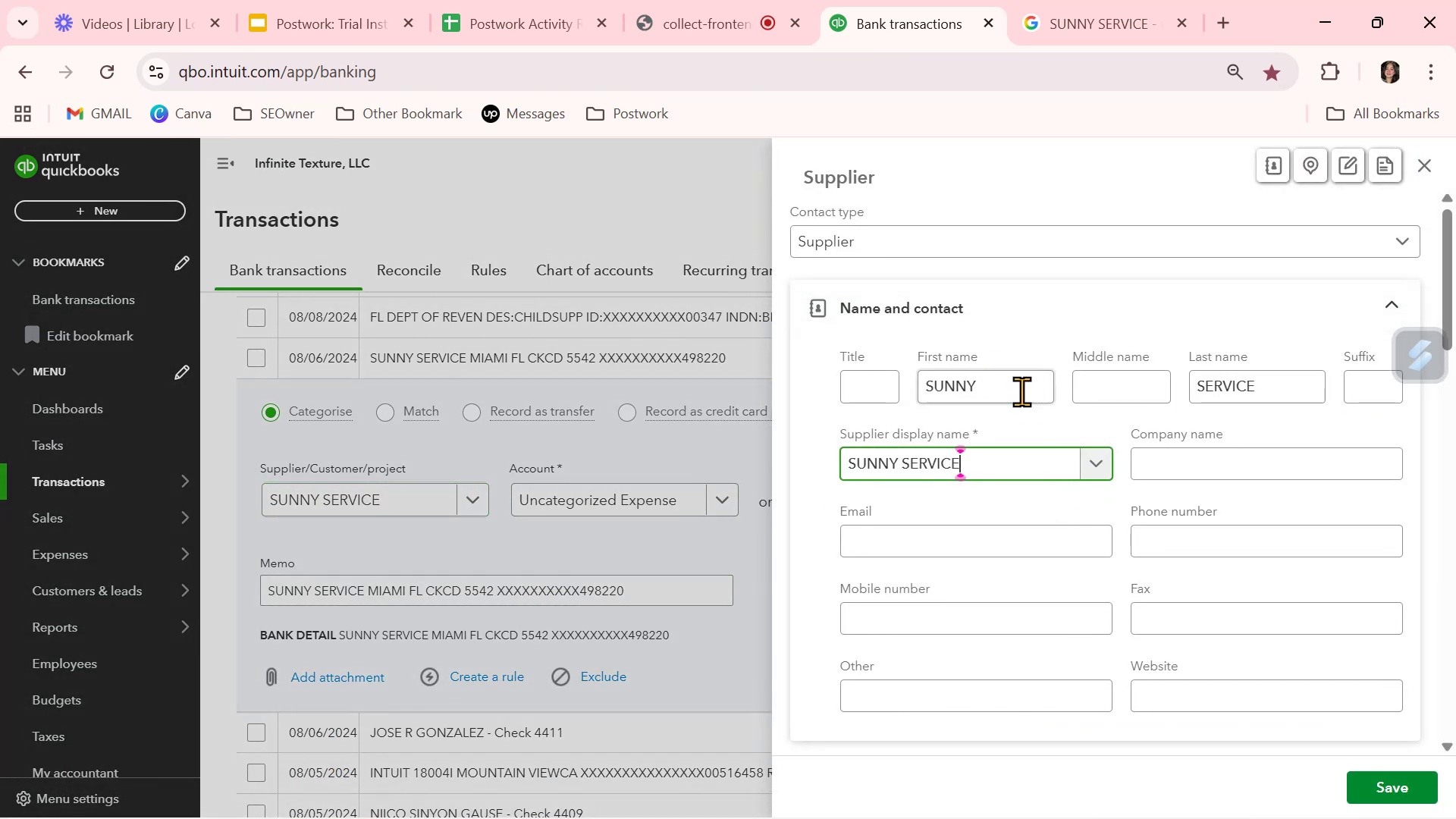 
left_click_drag(start_coordinate=[1018, 391], to_coordinate=[782, 400])
 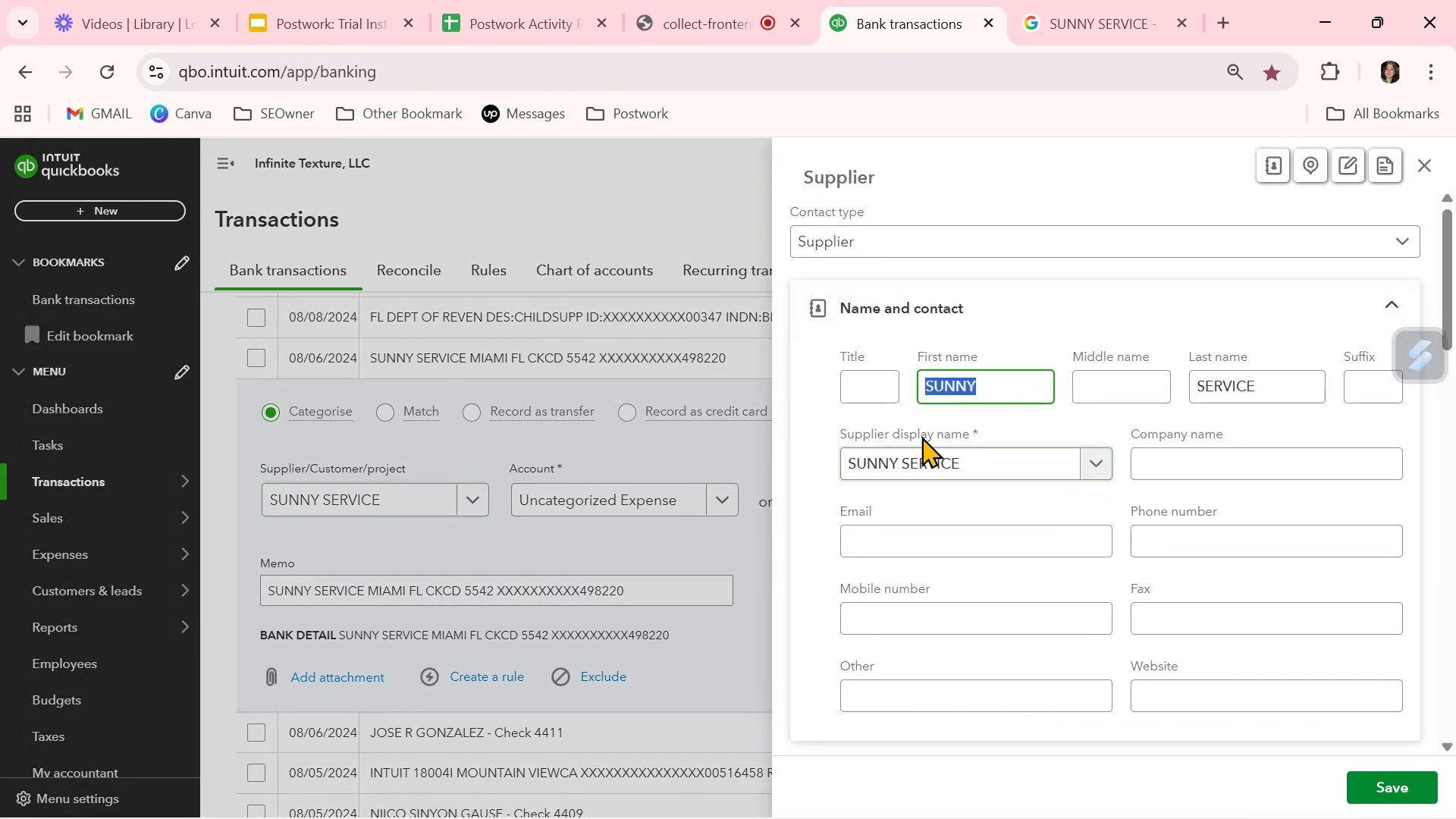 
key(Backspace)
 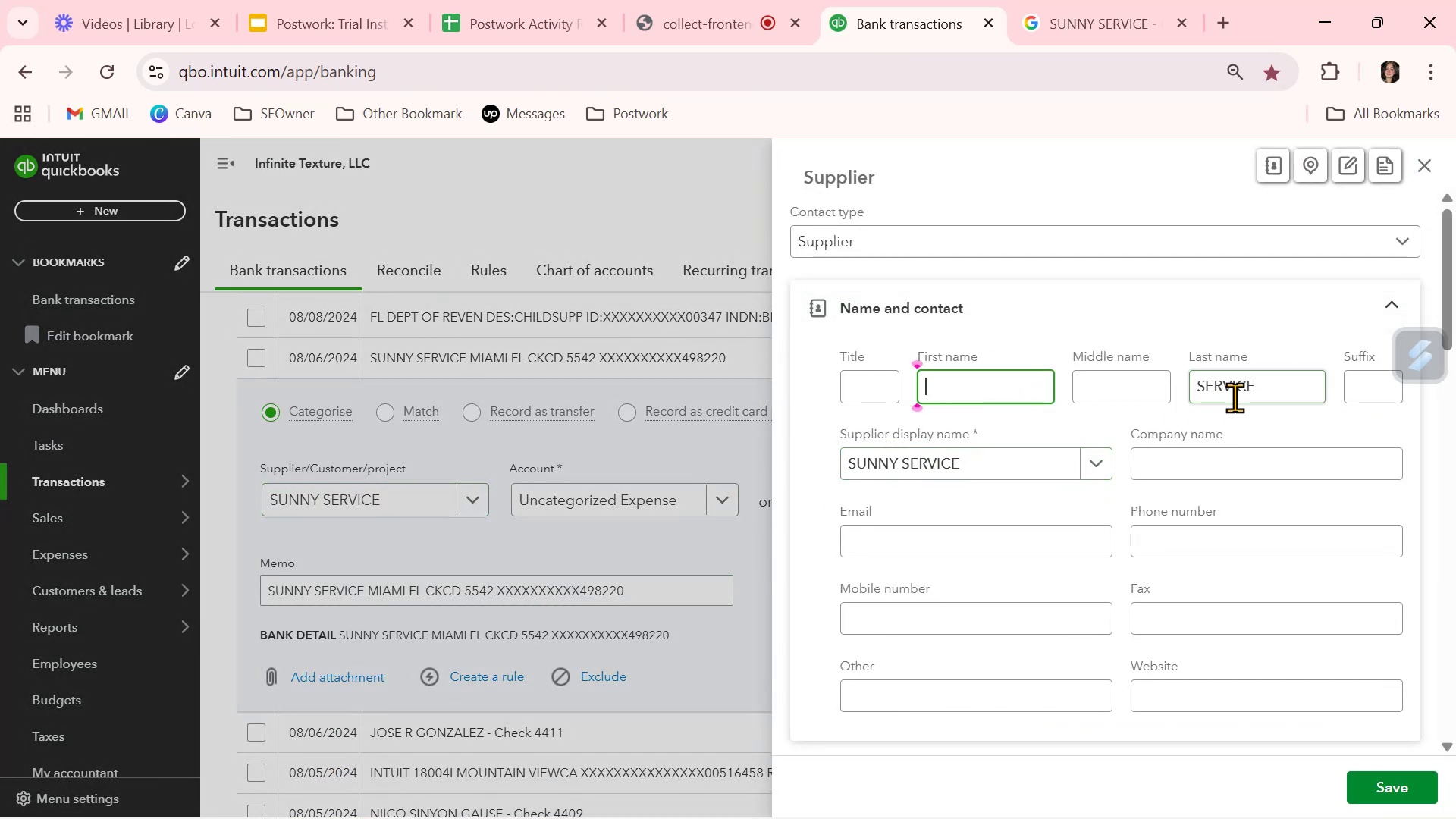 
left_click_drag(start_coordinate=[1271, 391], to_coordinate=[1049, 383])
 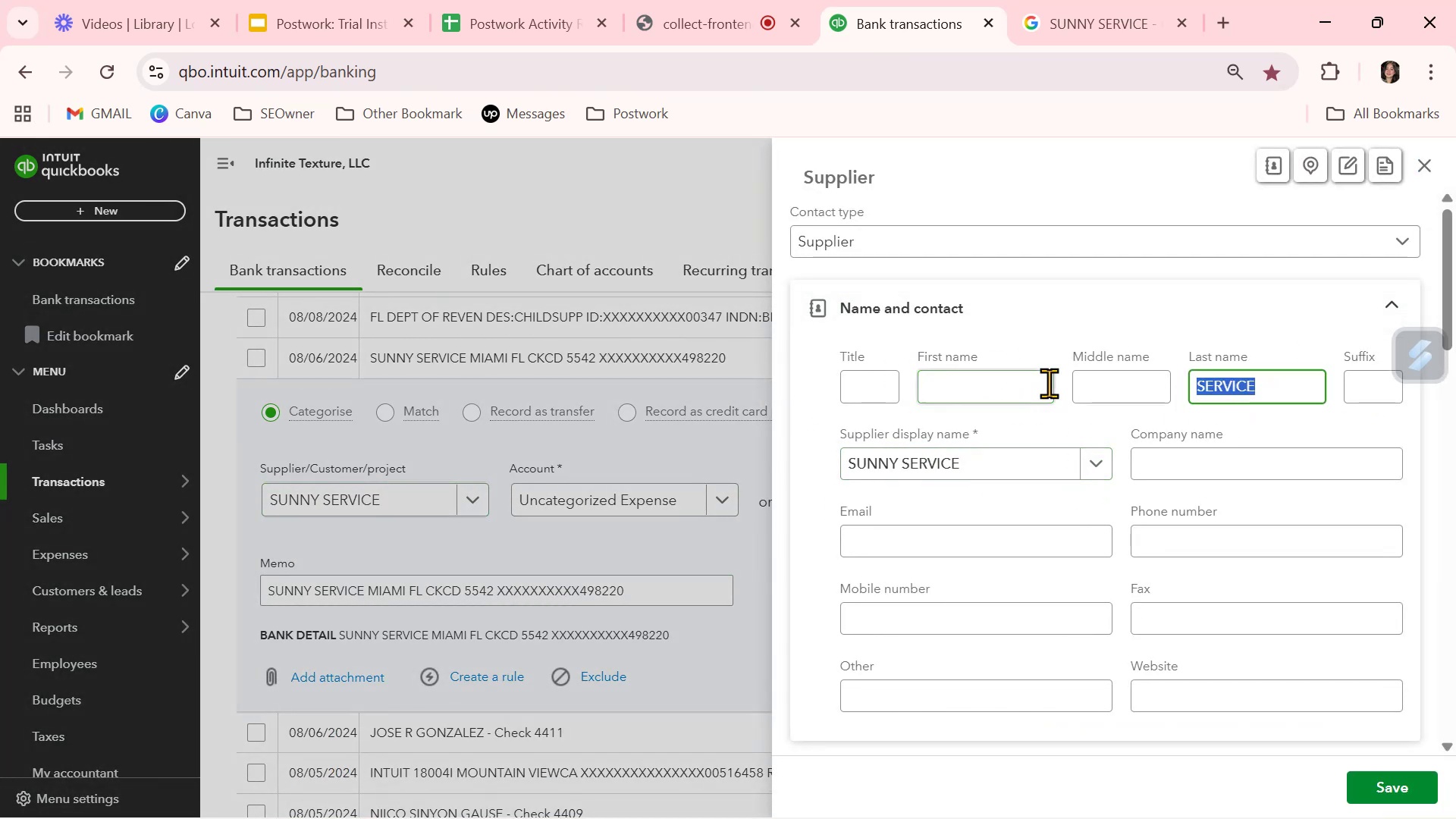 
key(Backspace)
 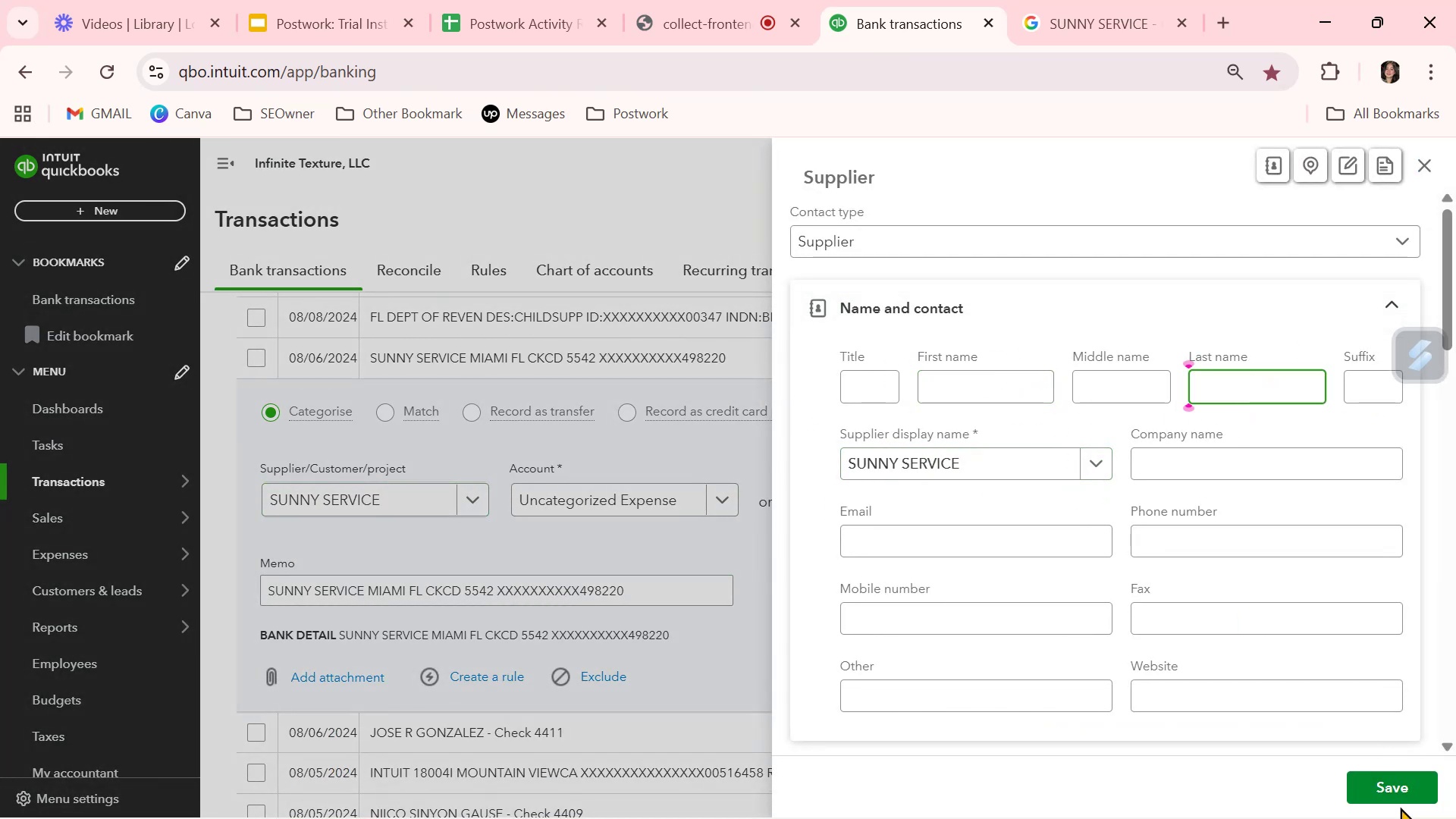 
left_click([1400, 792])
 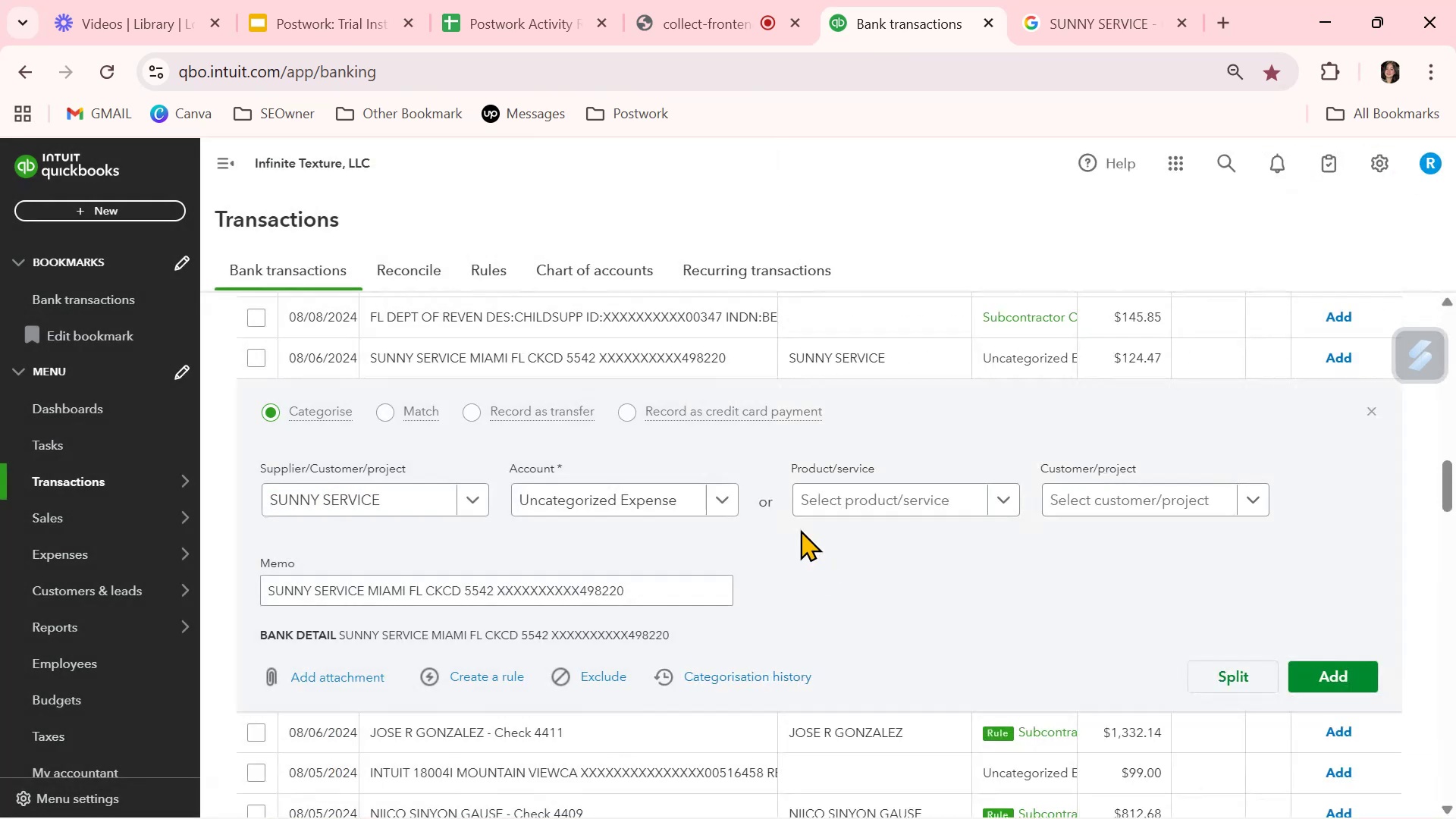 
left_click([724, 504])
 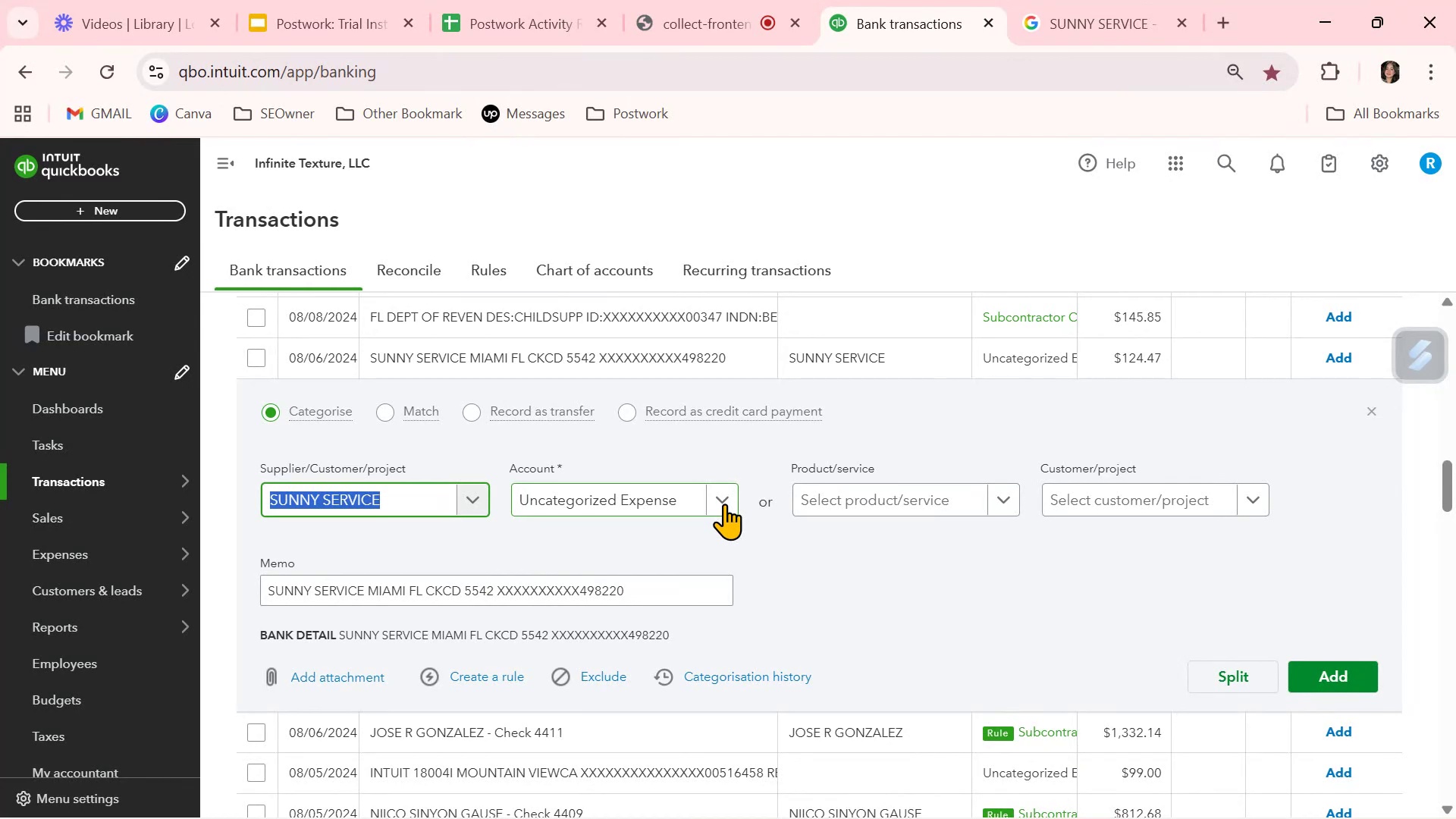 
left_click([724, 504])
 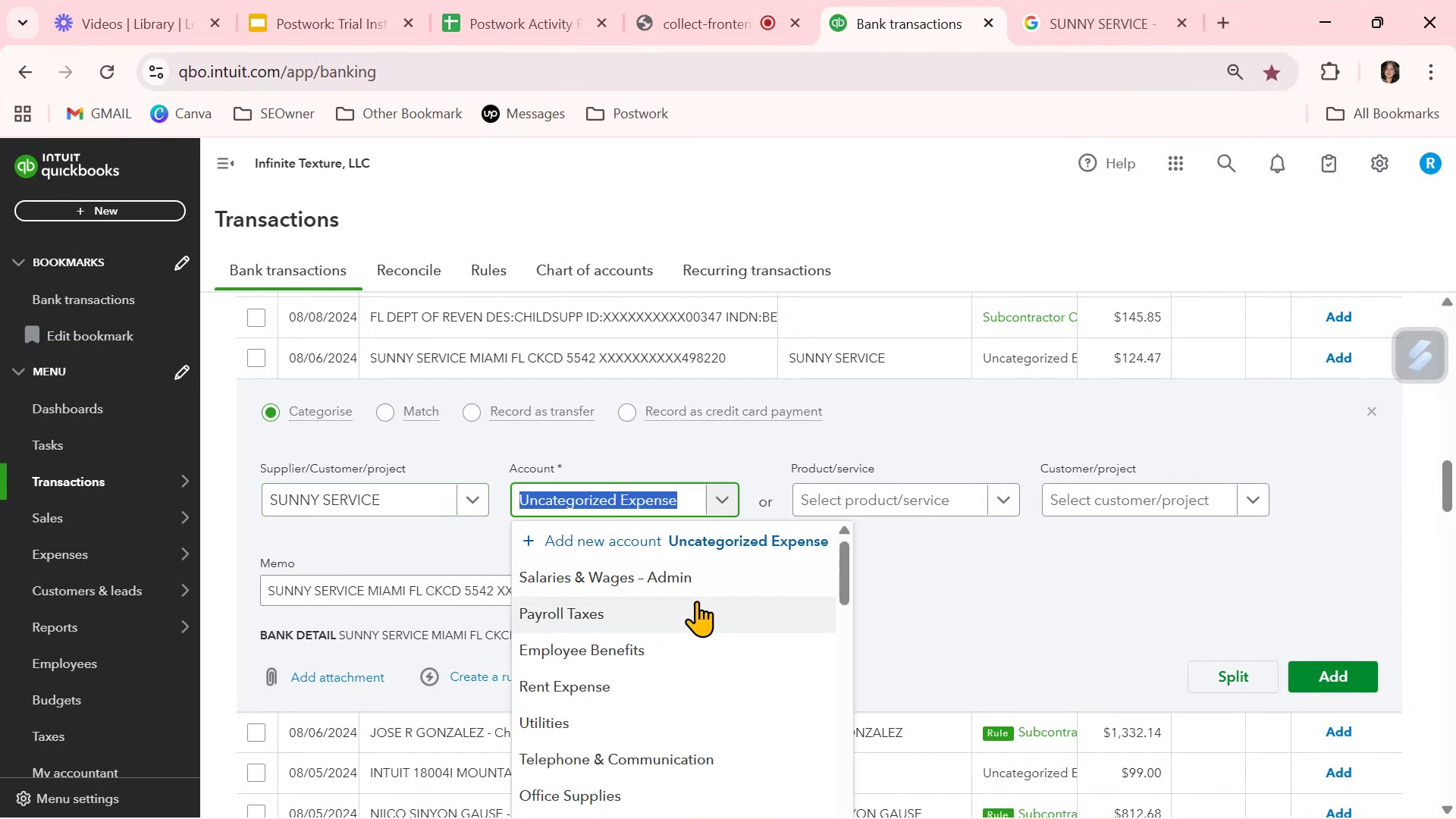 
scroll: coordinate [701, 601], scroll_direction: down, amount: 6.0
 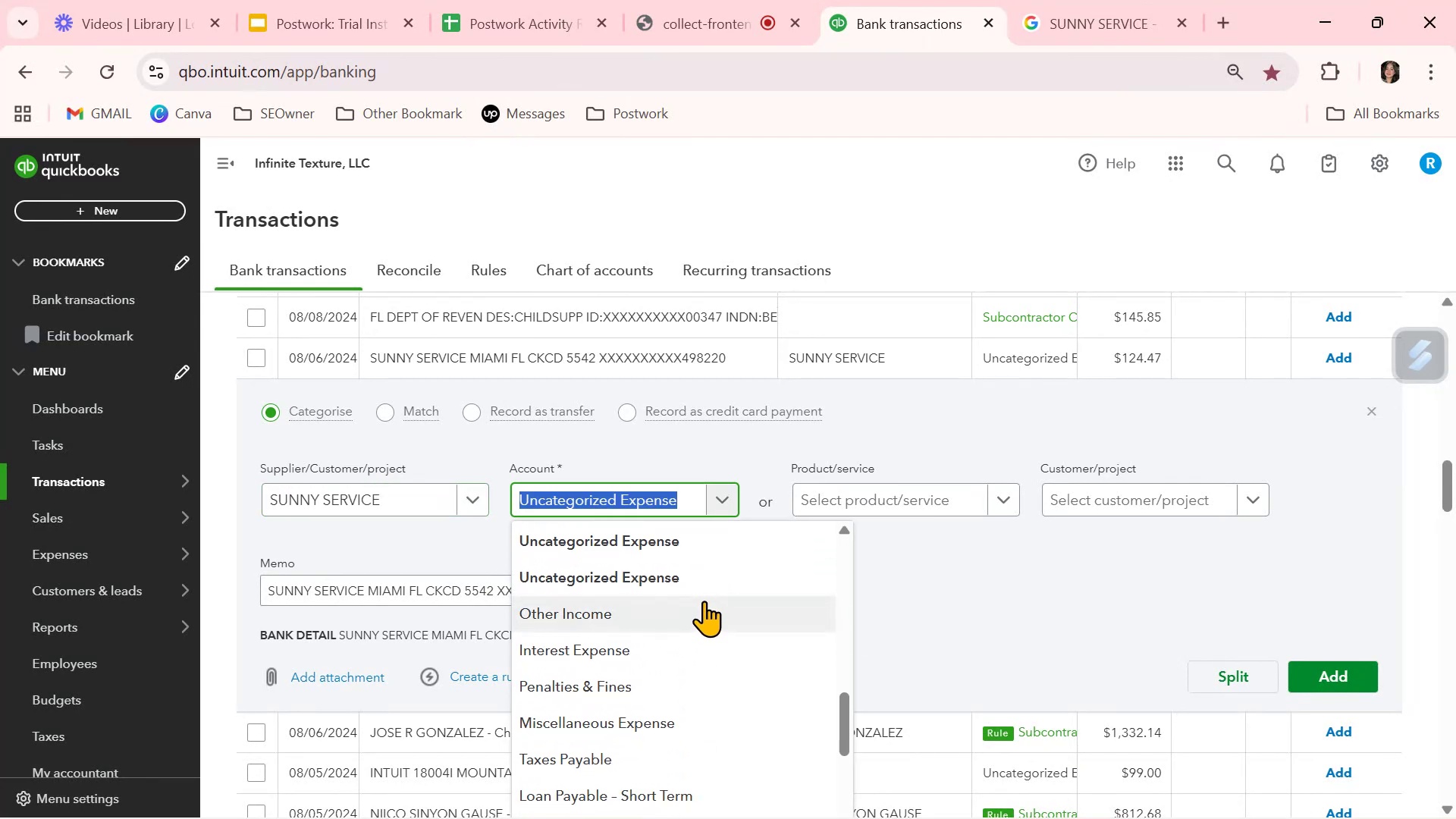 
scroll: coordinate [704, 601], scroll_direction: down, amount: 2.0
 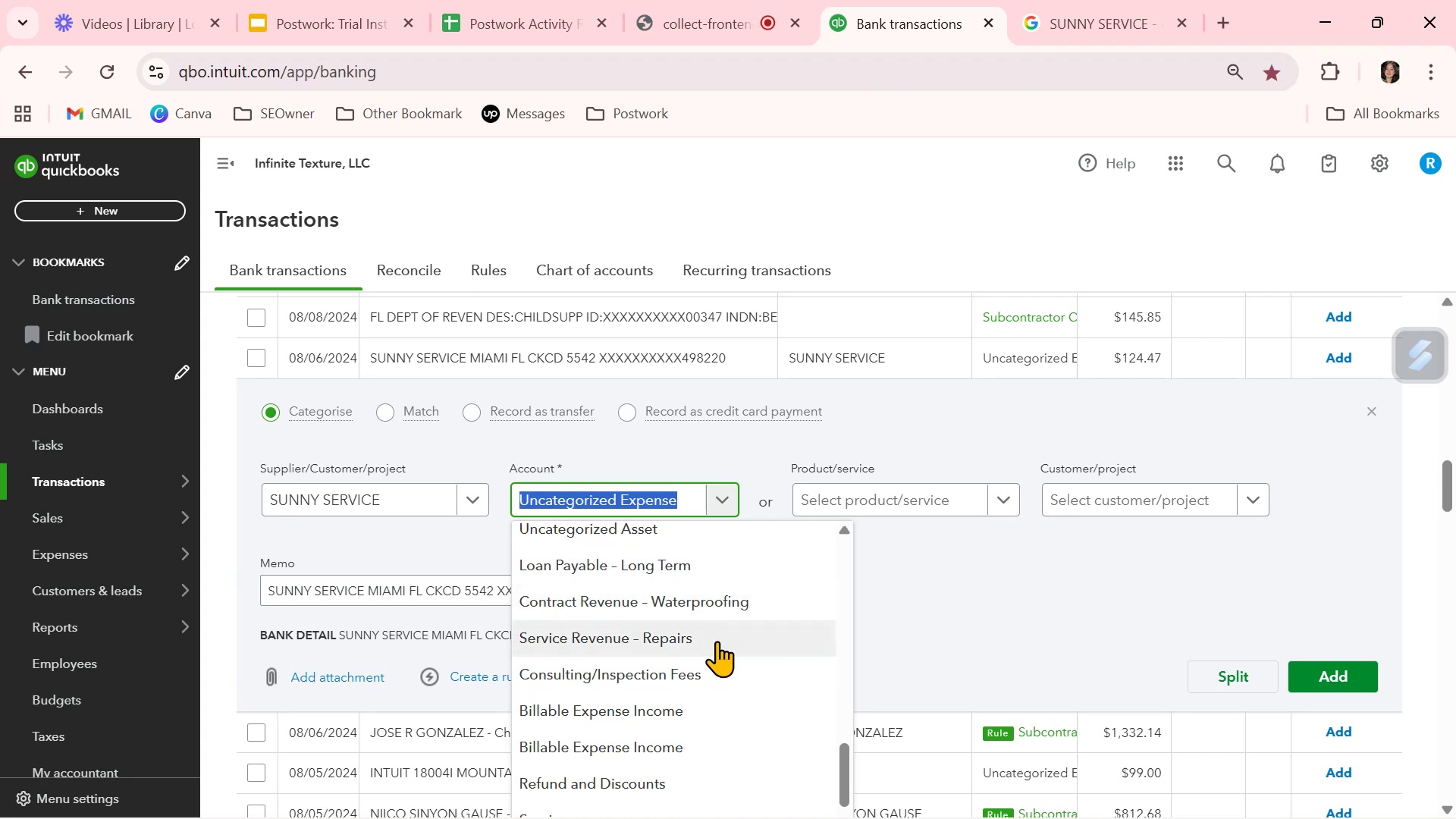 
left_click([717, 641])
 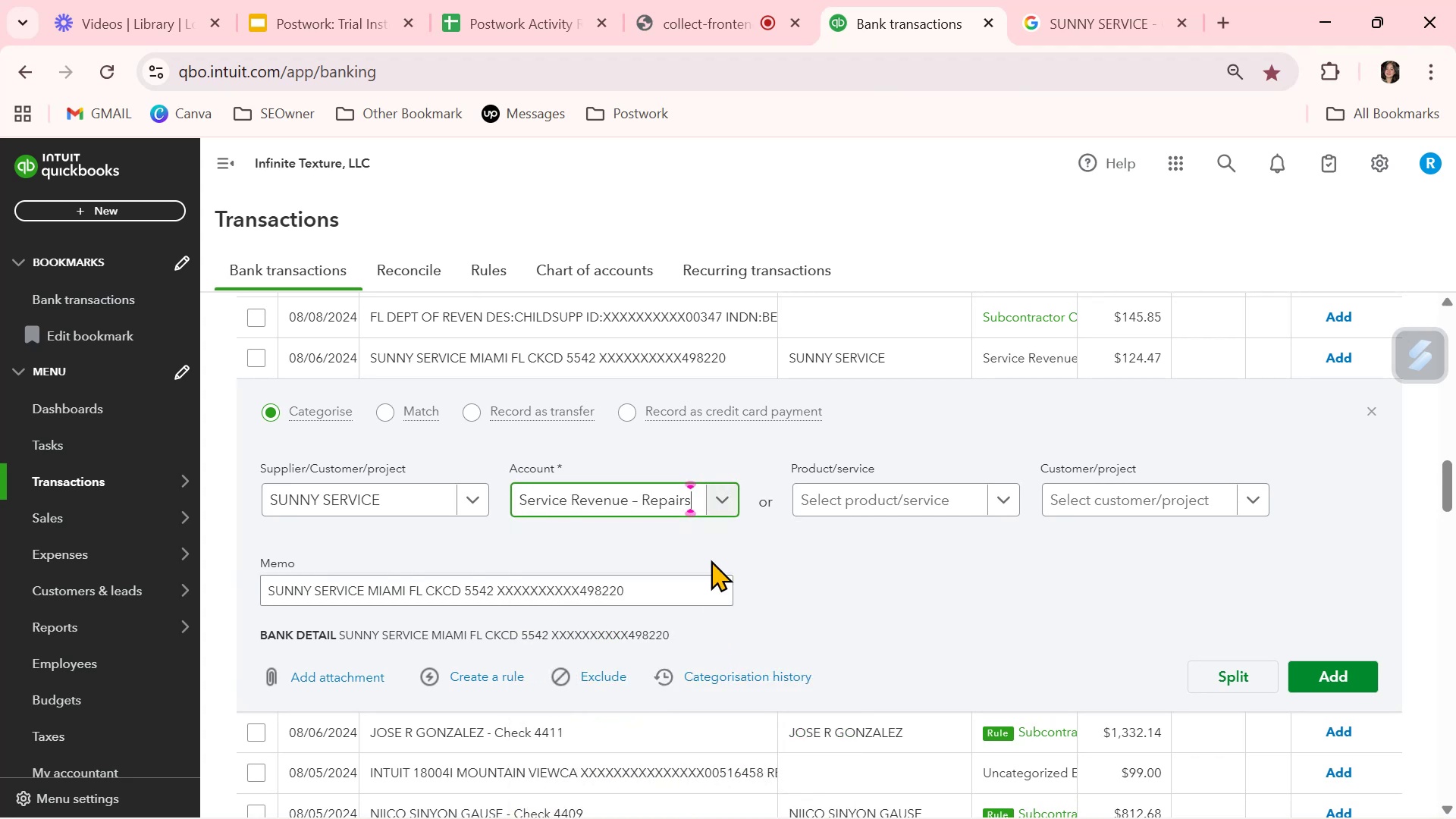 
left_click([735, 500])
 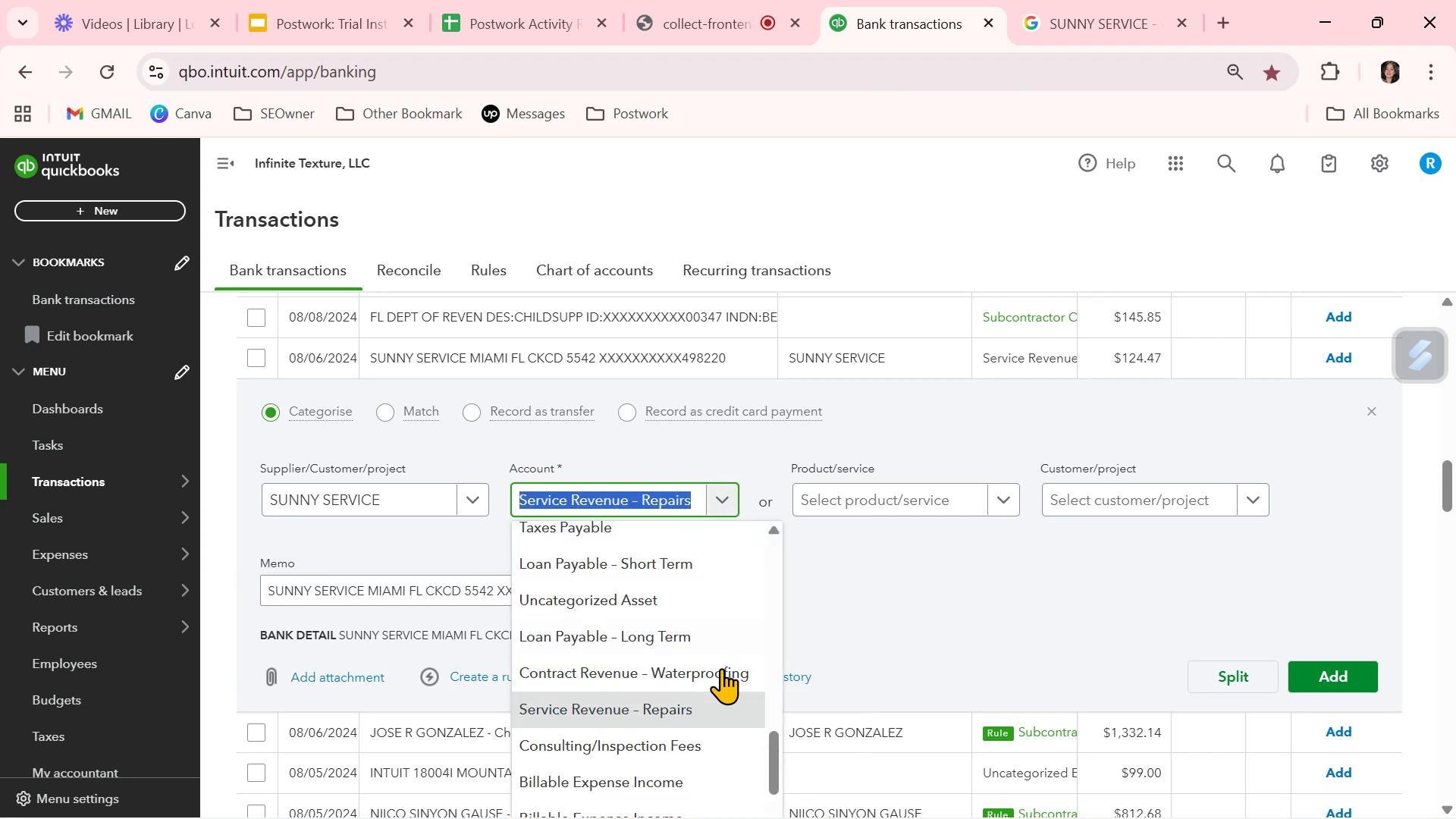 
scroll: coordinate [723, 694], scroll_direction: down, amount: 4.0
 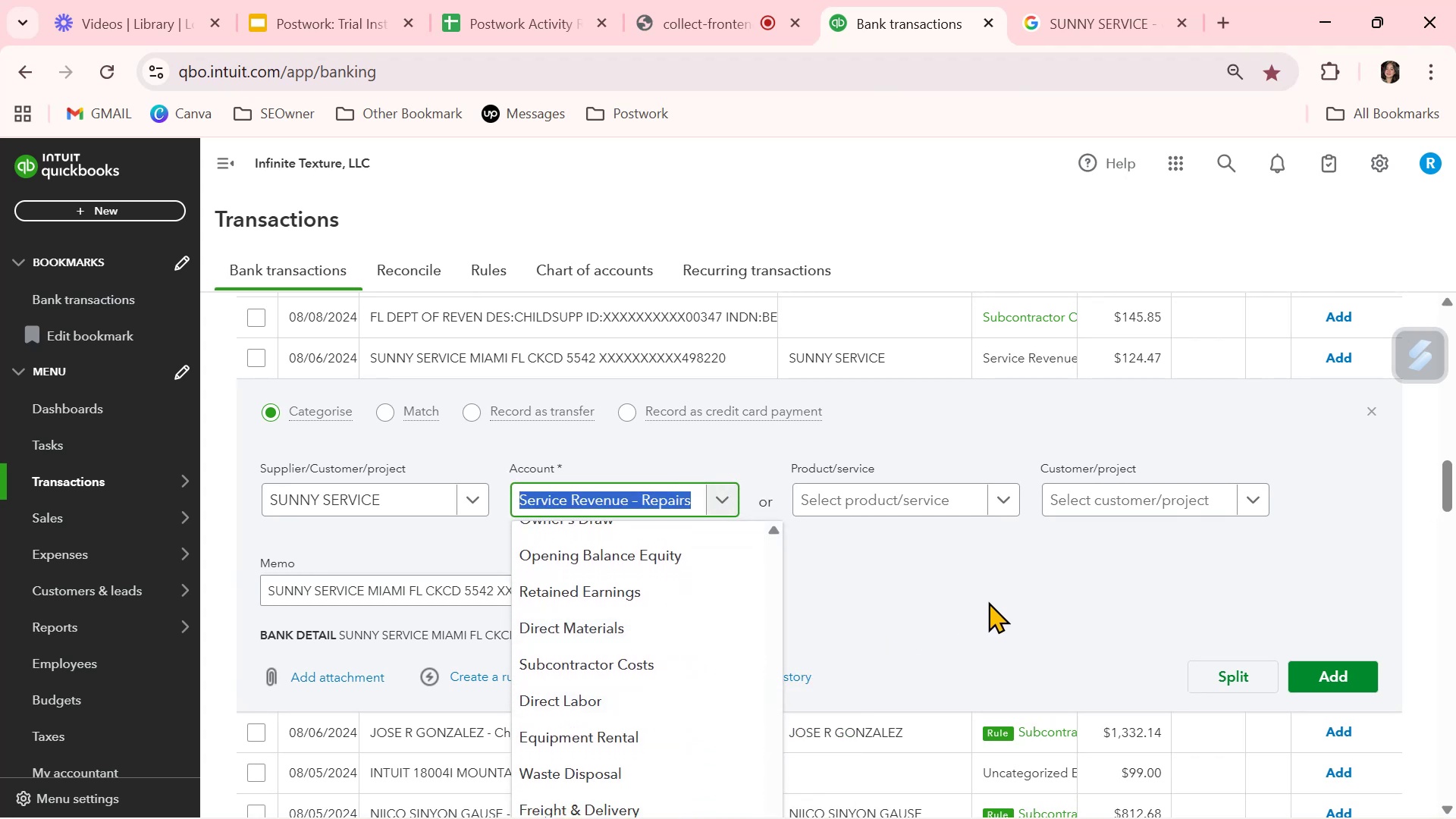 
left_click([988, 601])
 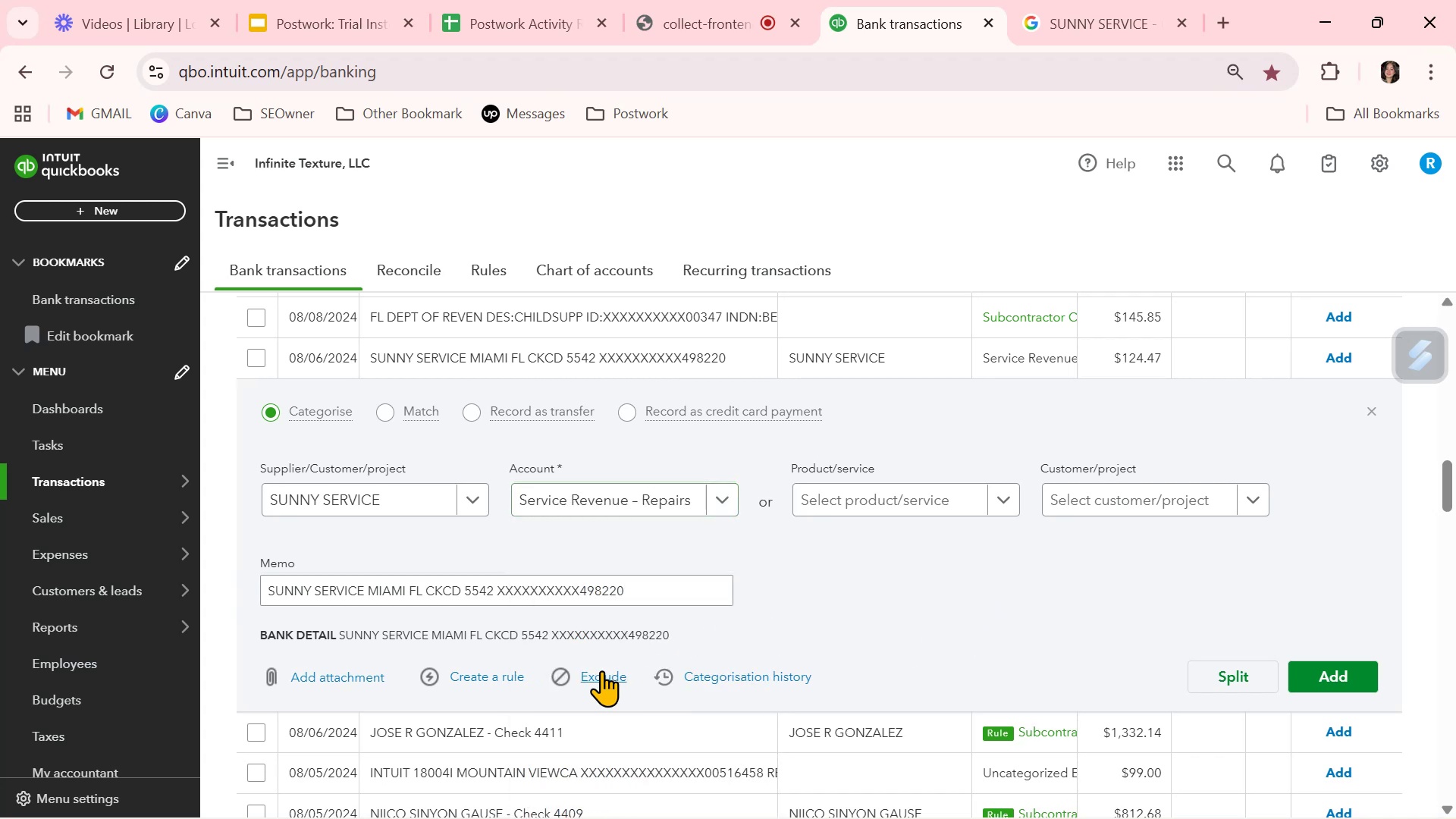 
left_click([495, 682])
 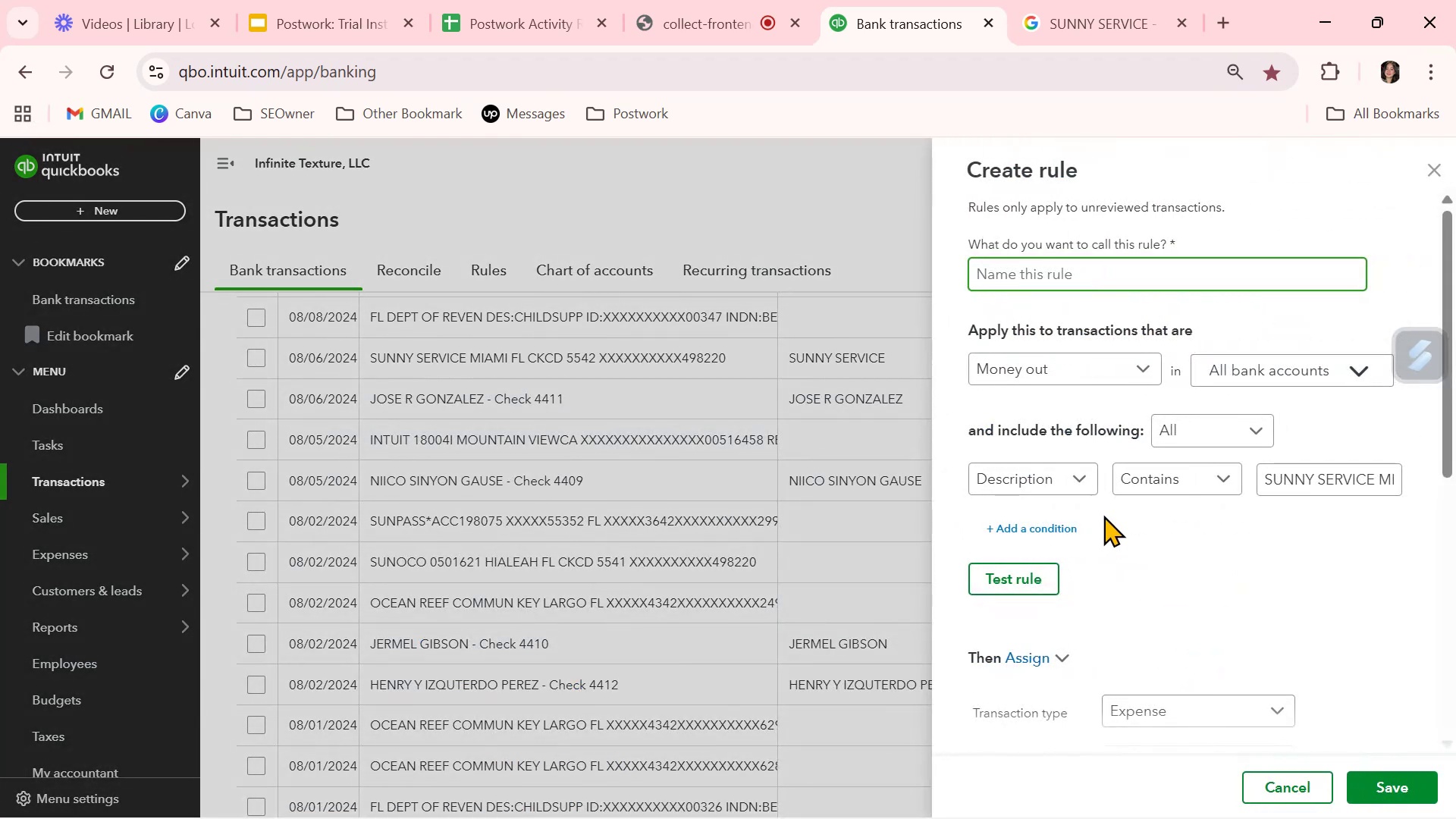 
key(Control+ControlLeft)
 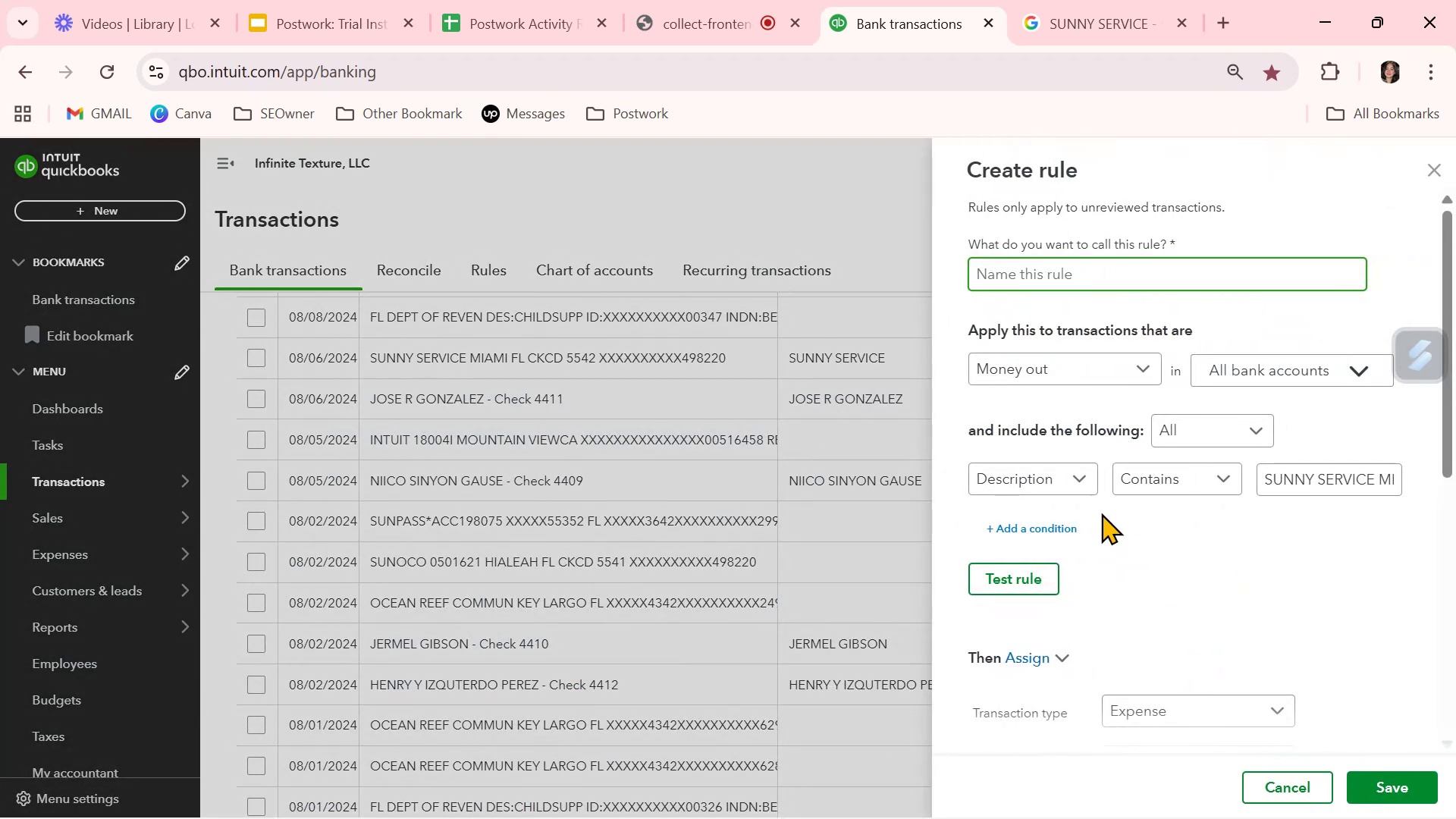 
key(Control+V)
 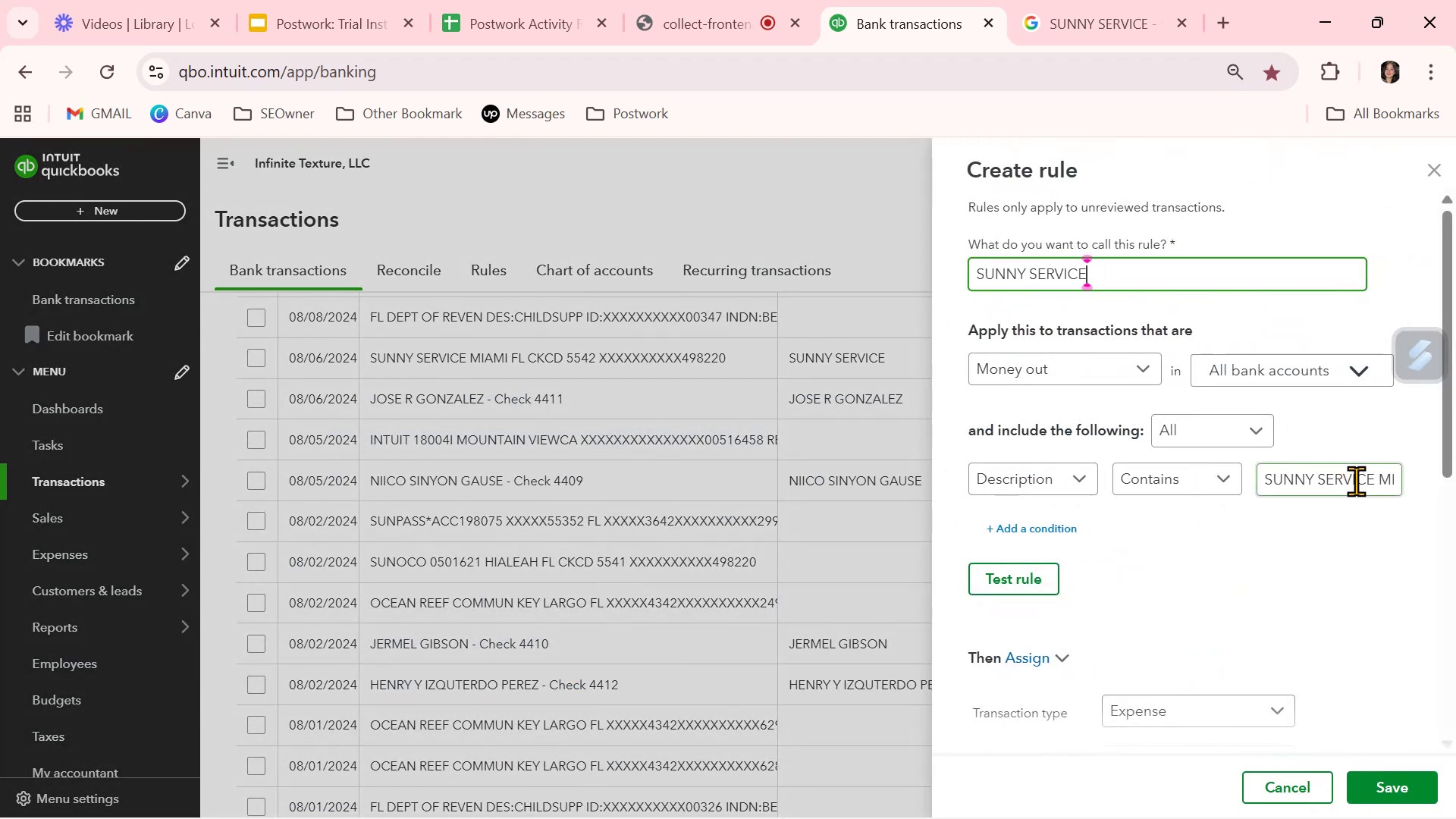 
left_click([1357, 479])
 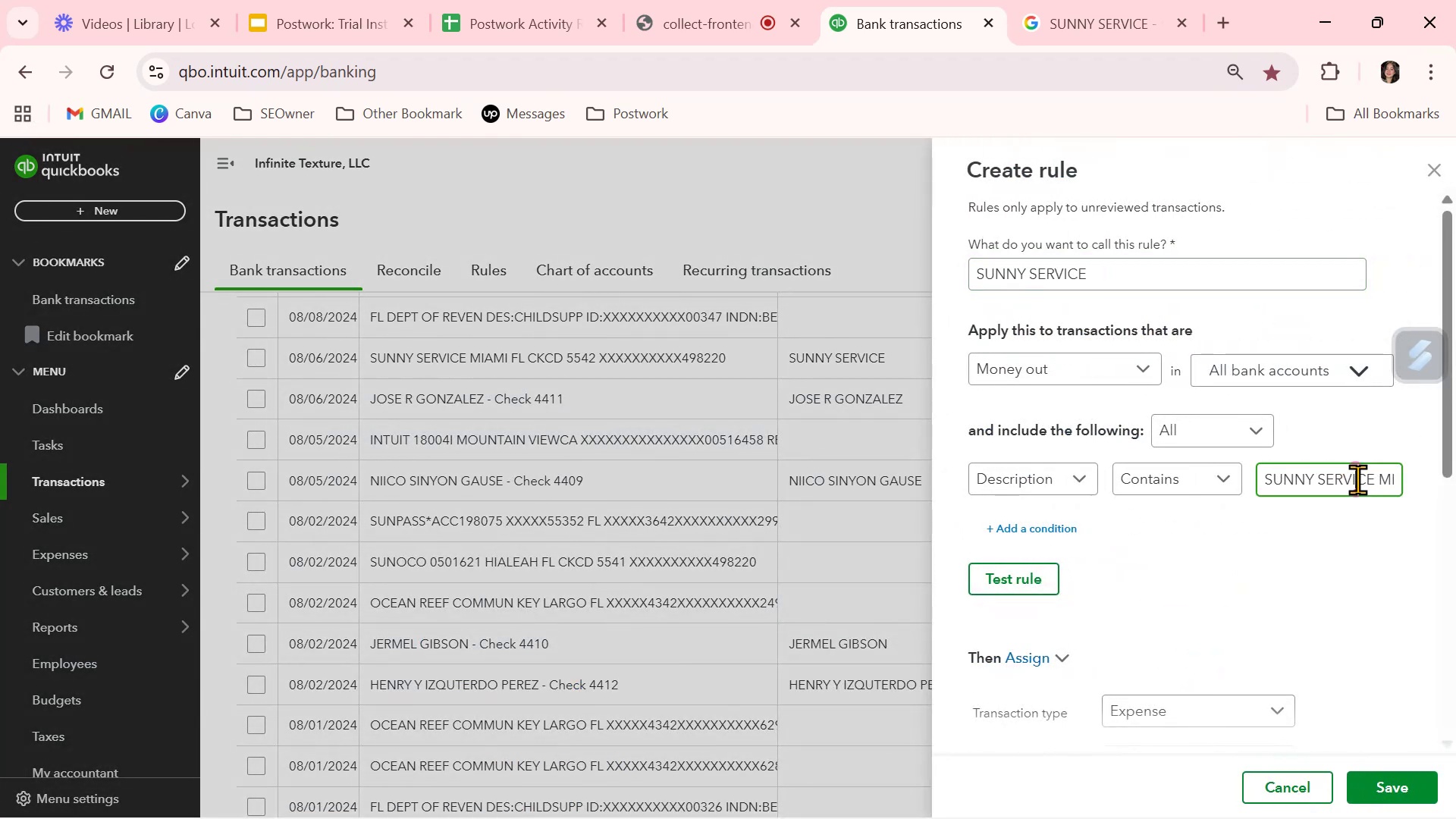 
key(Control+ControlLeft)
 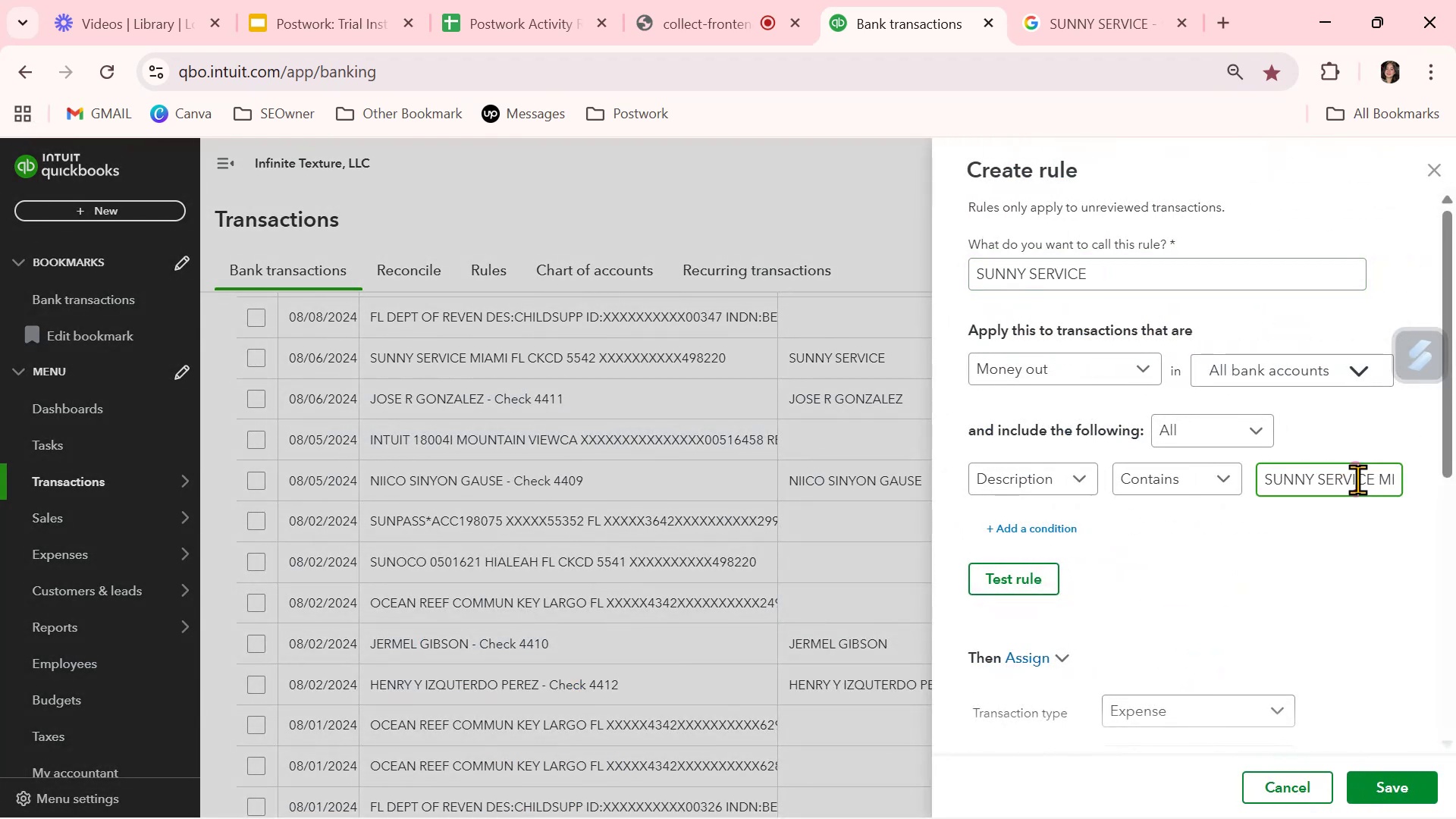 
key(Control+A)
 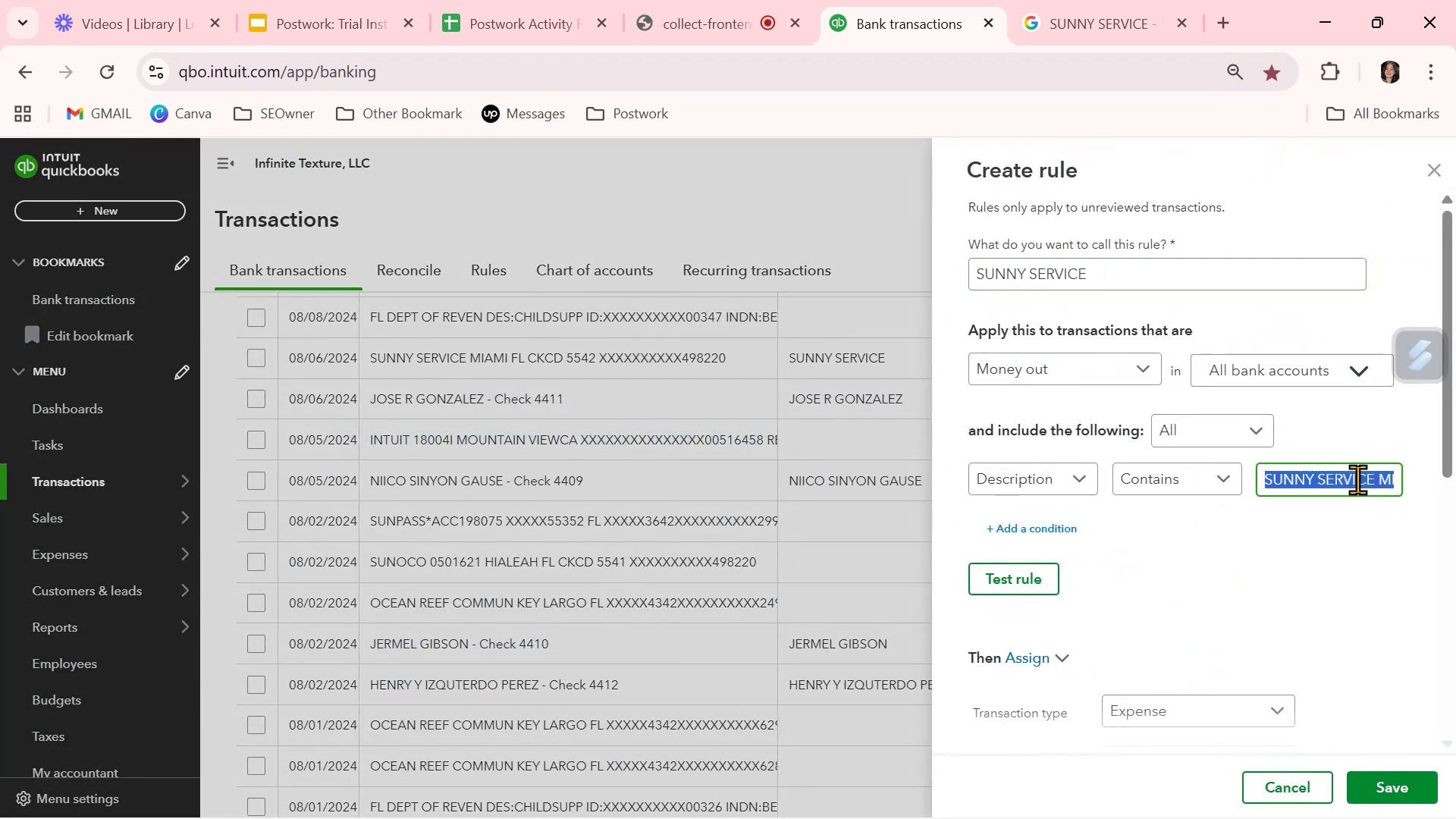 
key(Control+ControlLeft)
 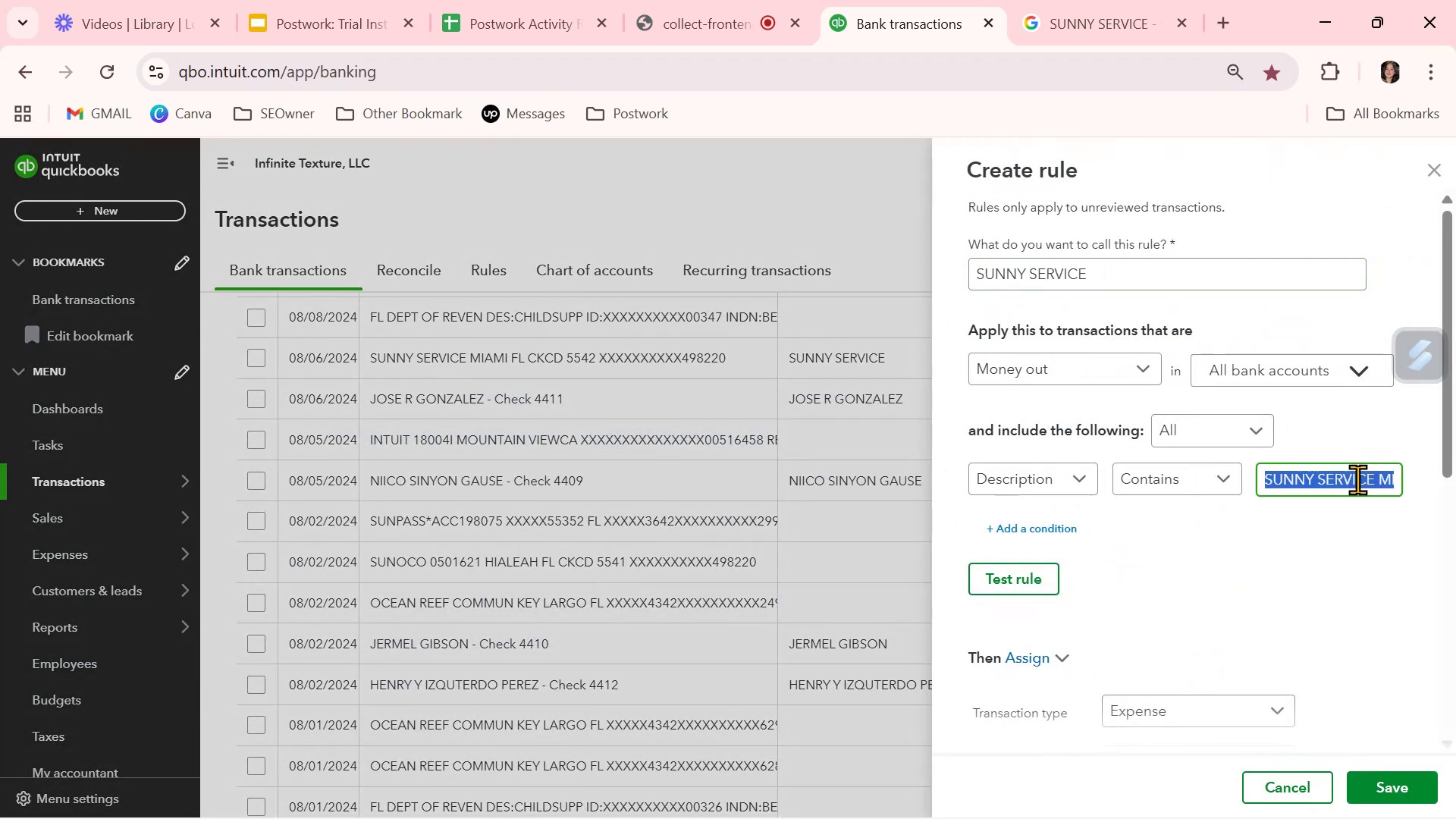 
key(Control+V)
 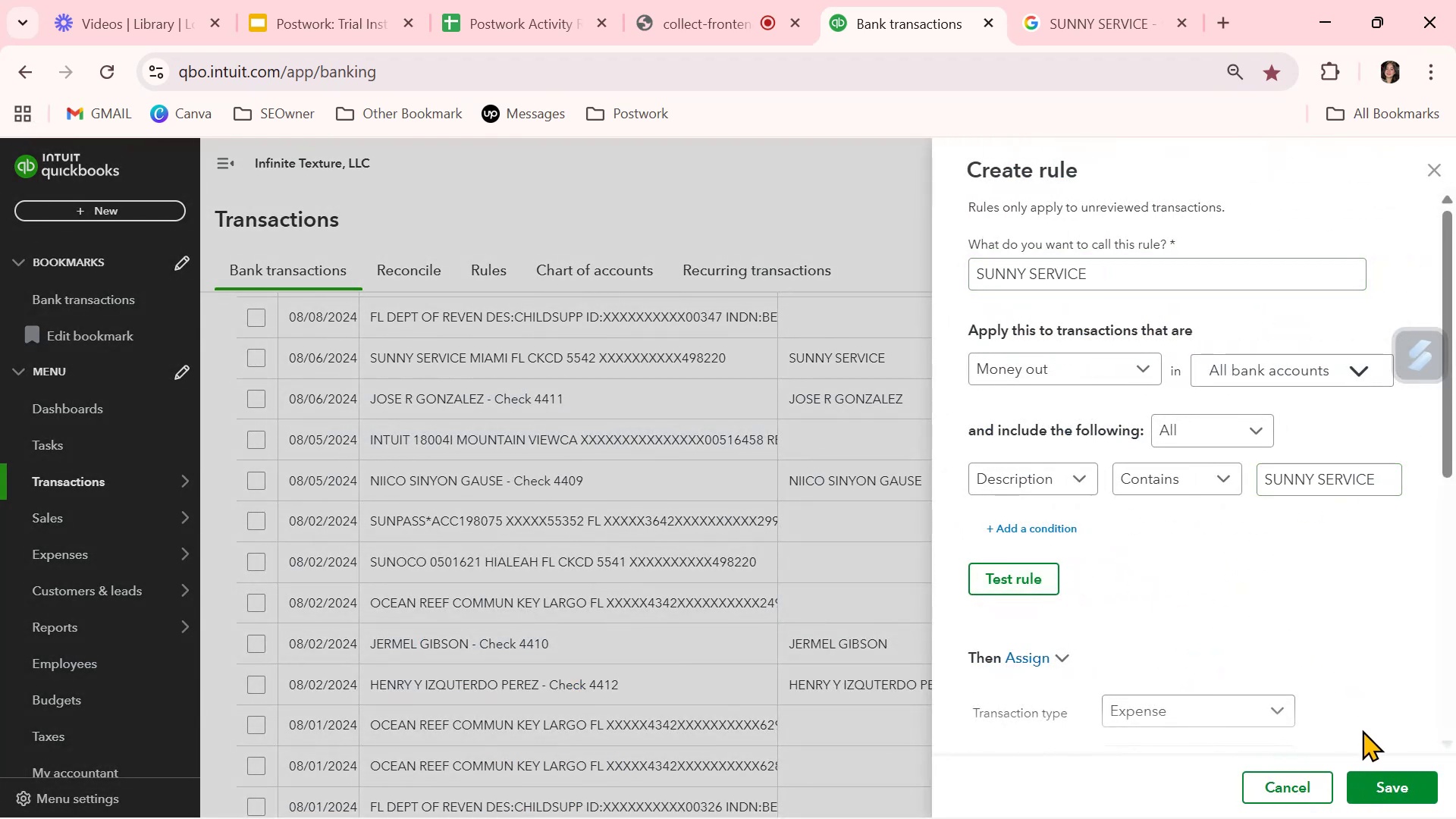 
left_click([1402, 789])
 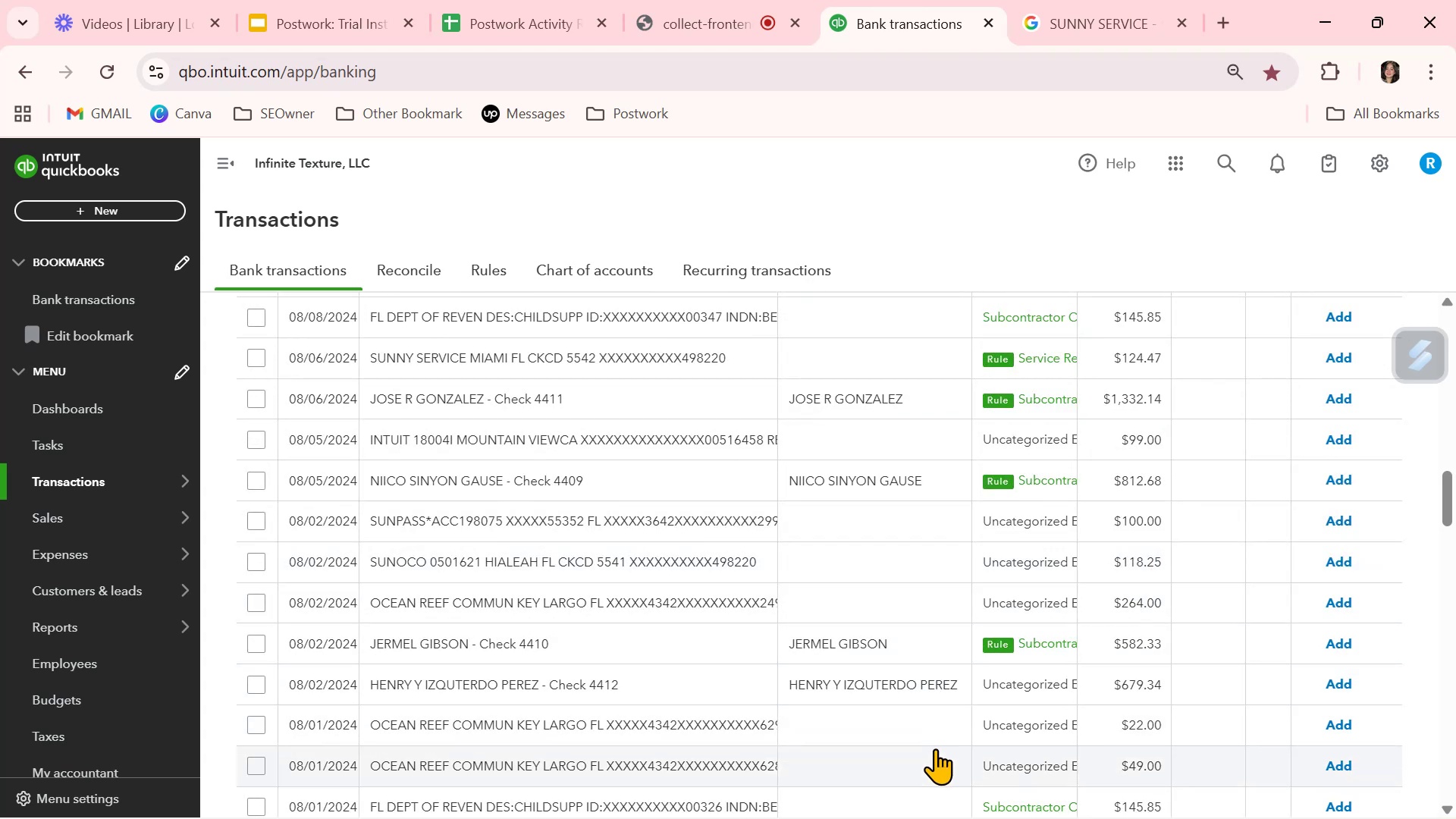 
wait(11.4)
 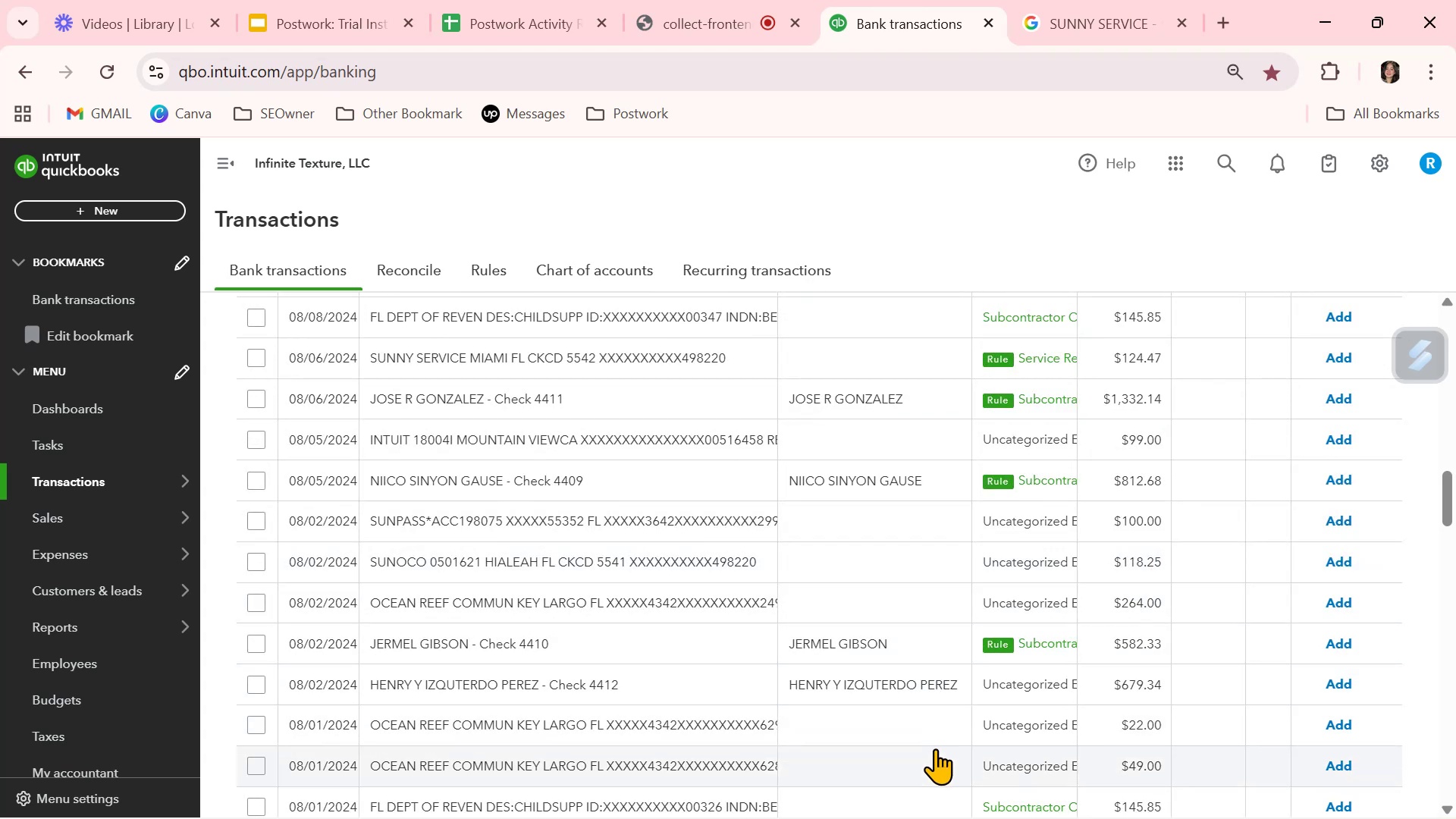 
scroll: coordinate [921, 736], scroll_direction: down, amount: 2.0
 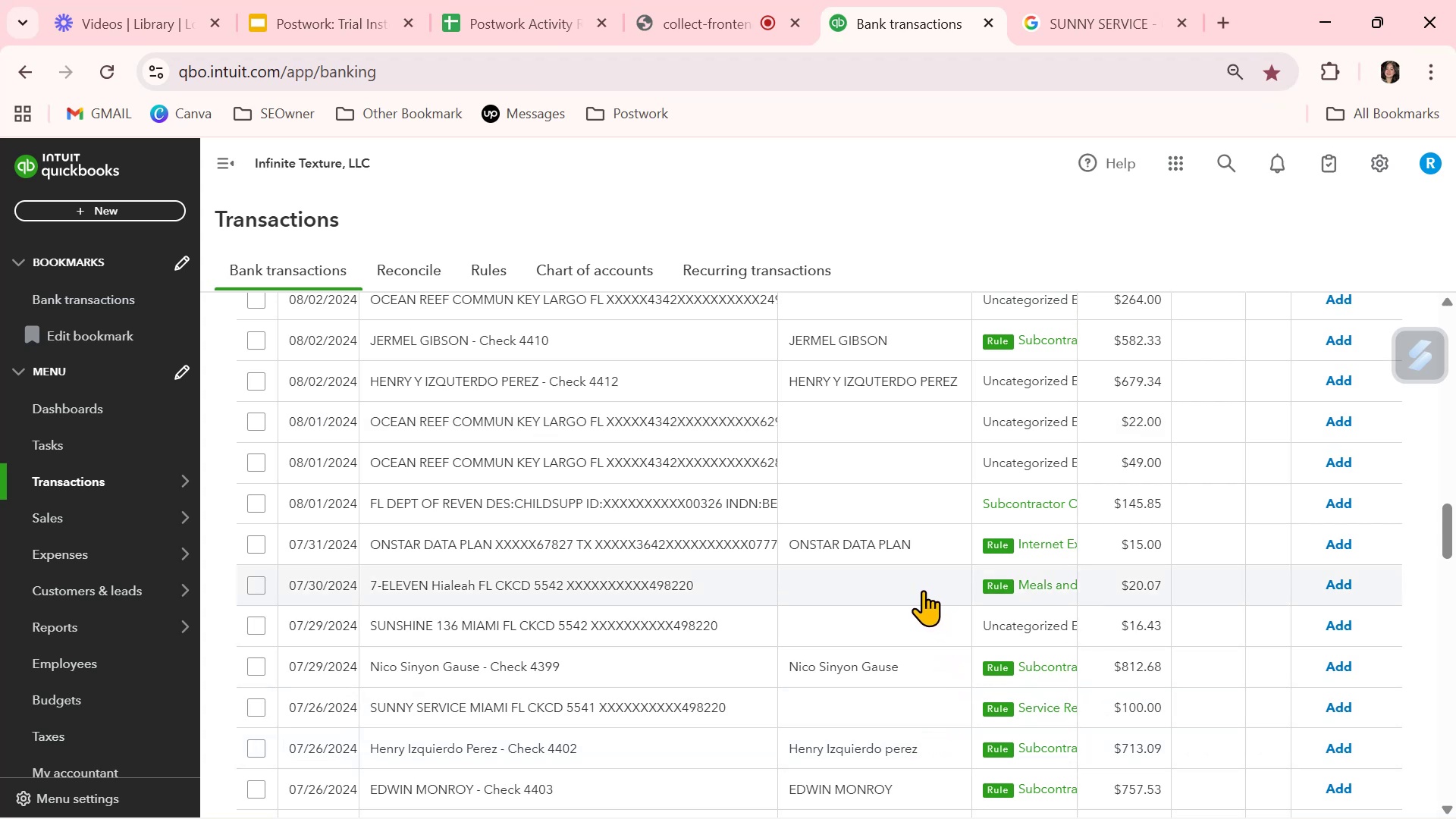 
wait(5.0)
 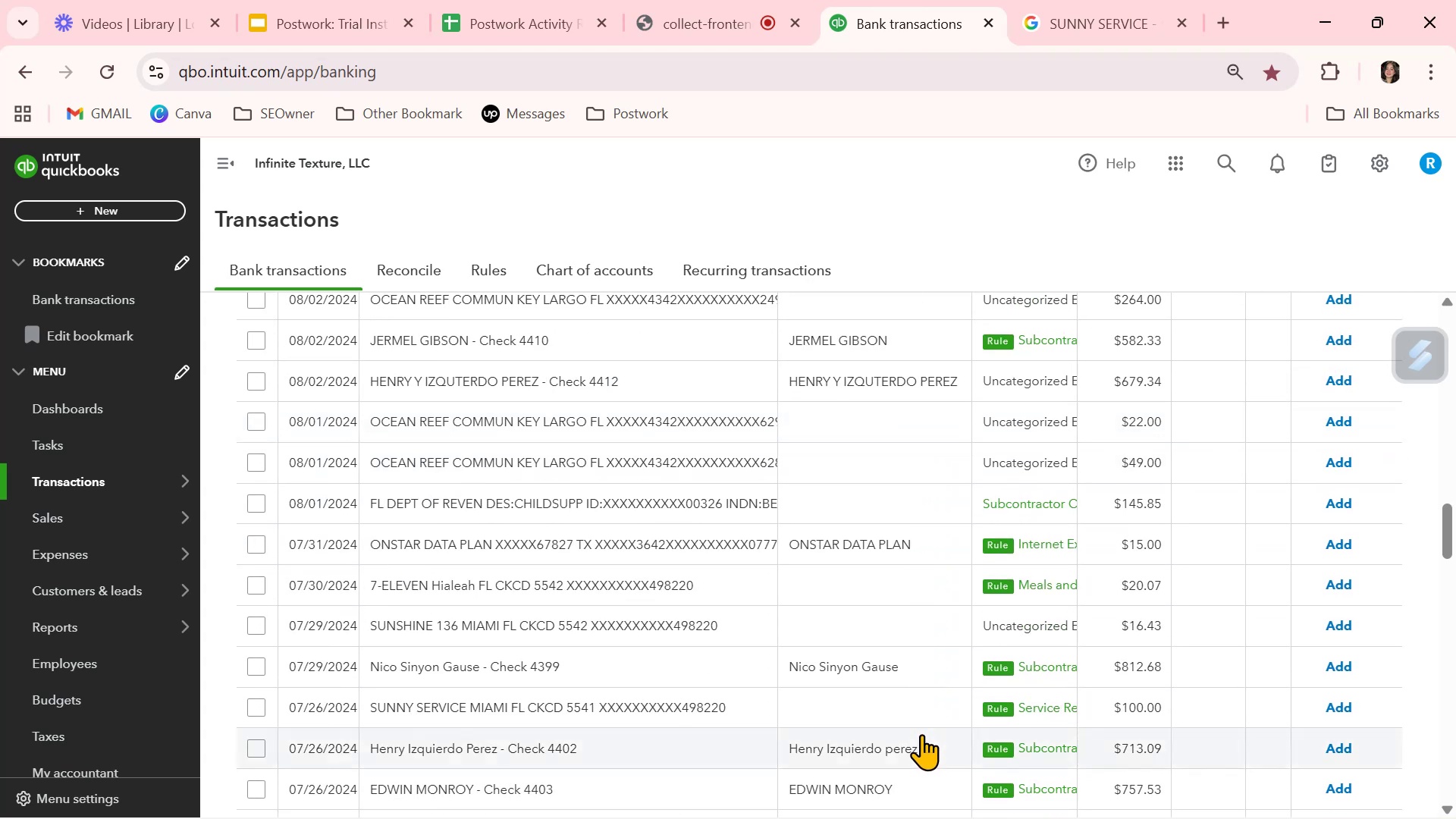 
left_click([905, 591])
 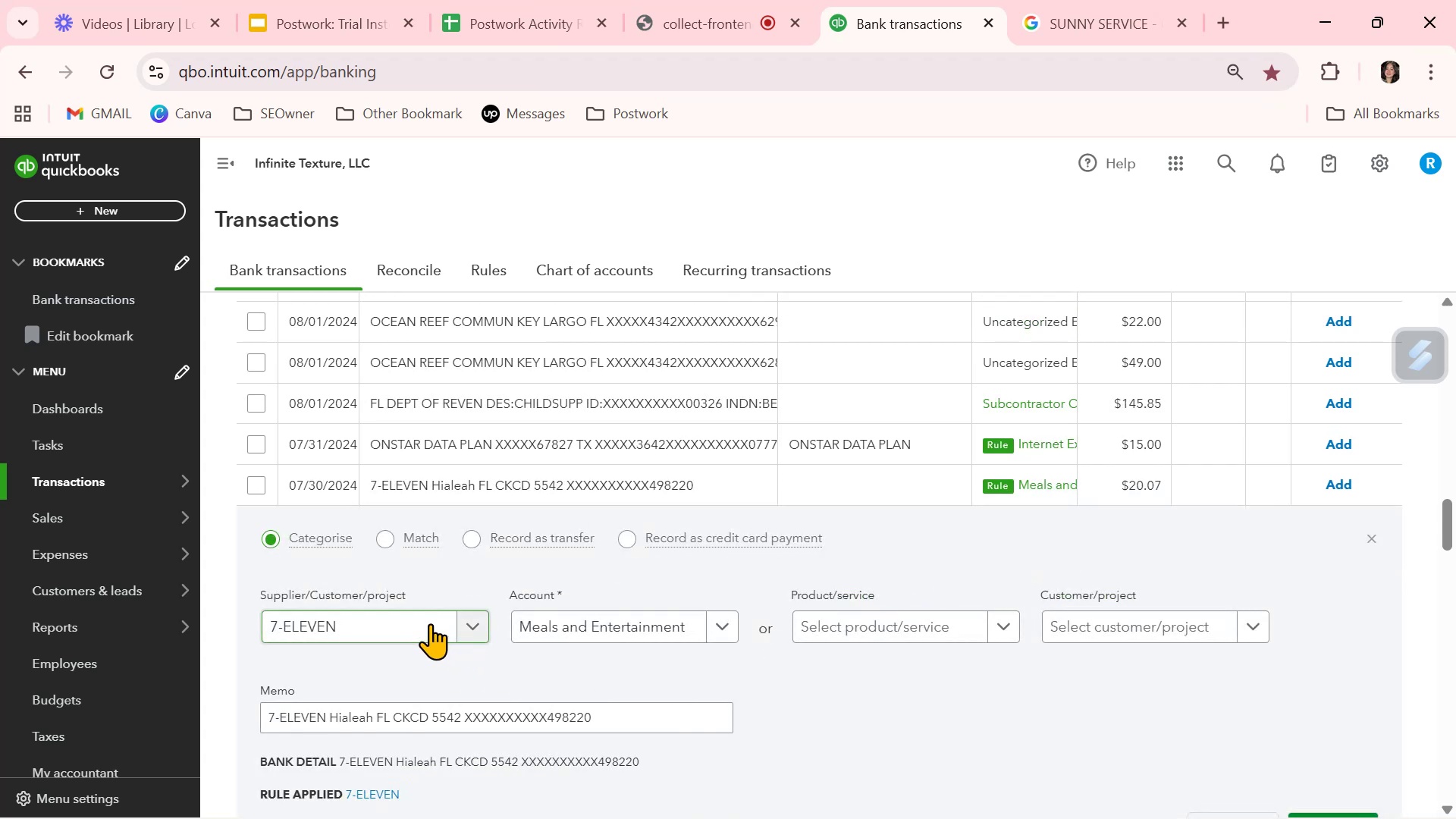 
left_click([911, 710])
 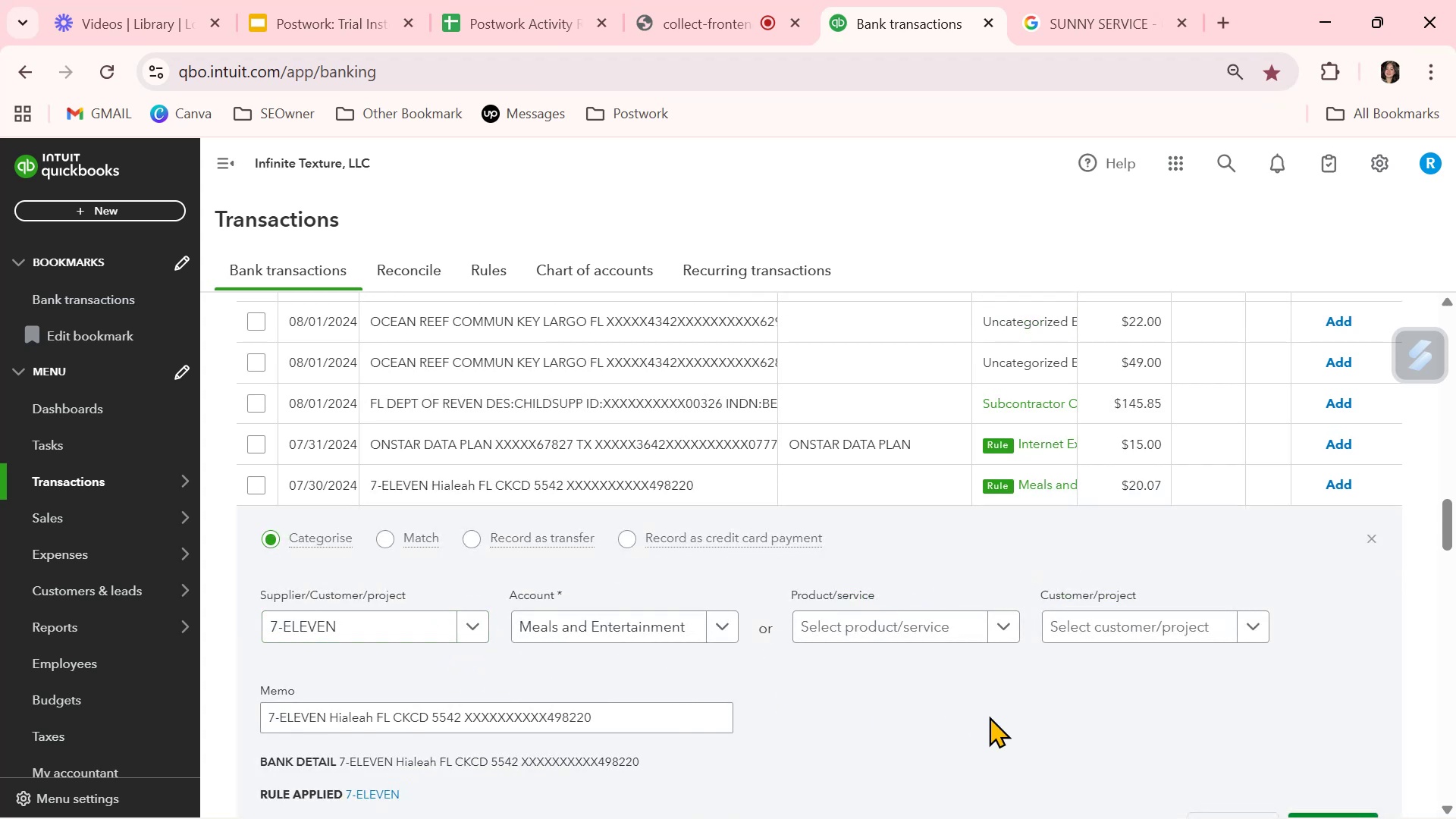 
scroll: coordinate [1058, 721], scroll_direction: down, amount: 1.0
 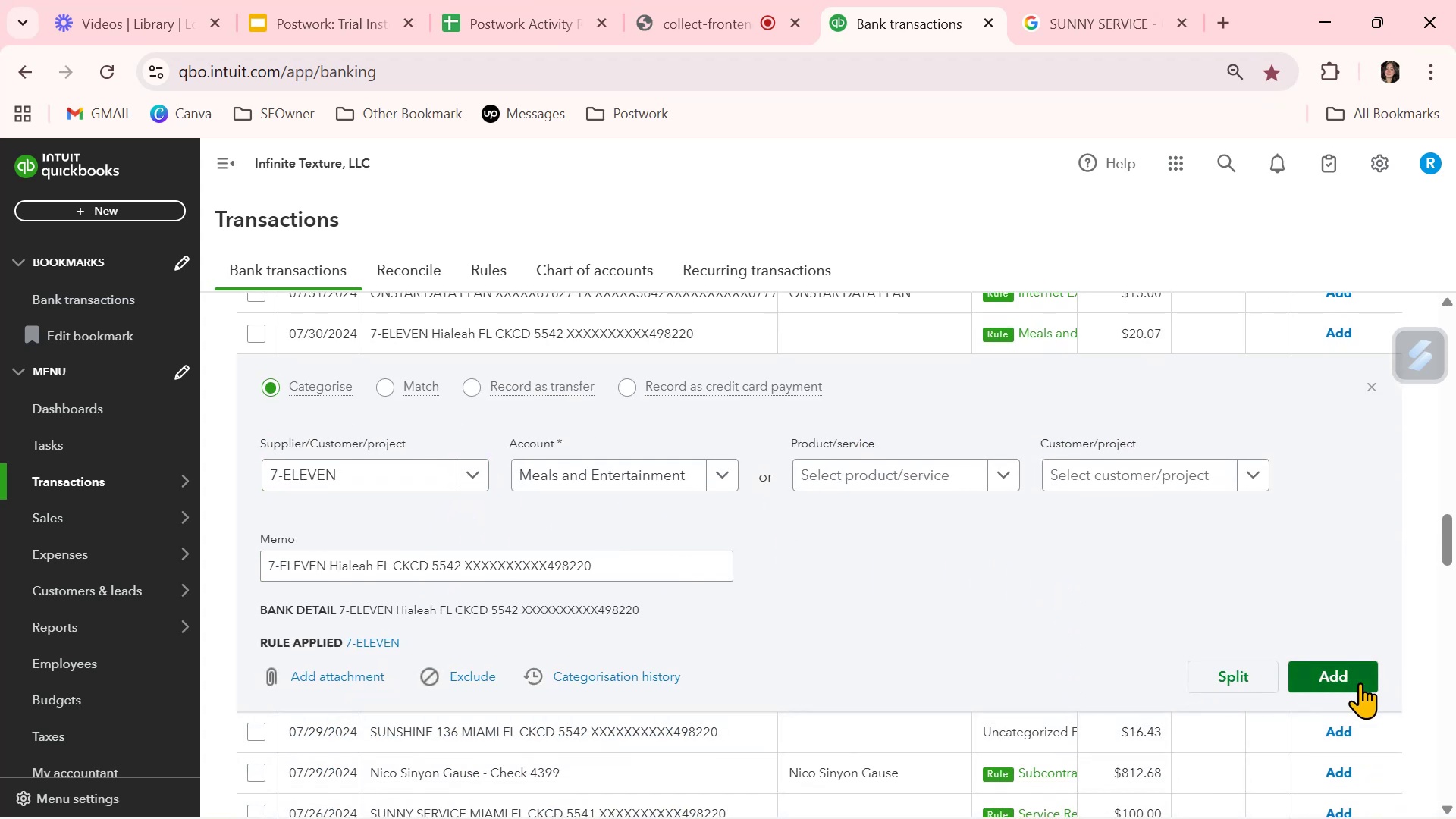 
left_click([1360, 682])
 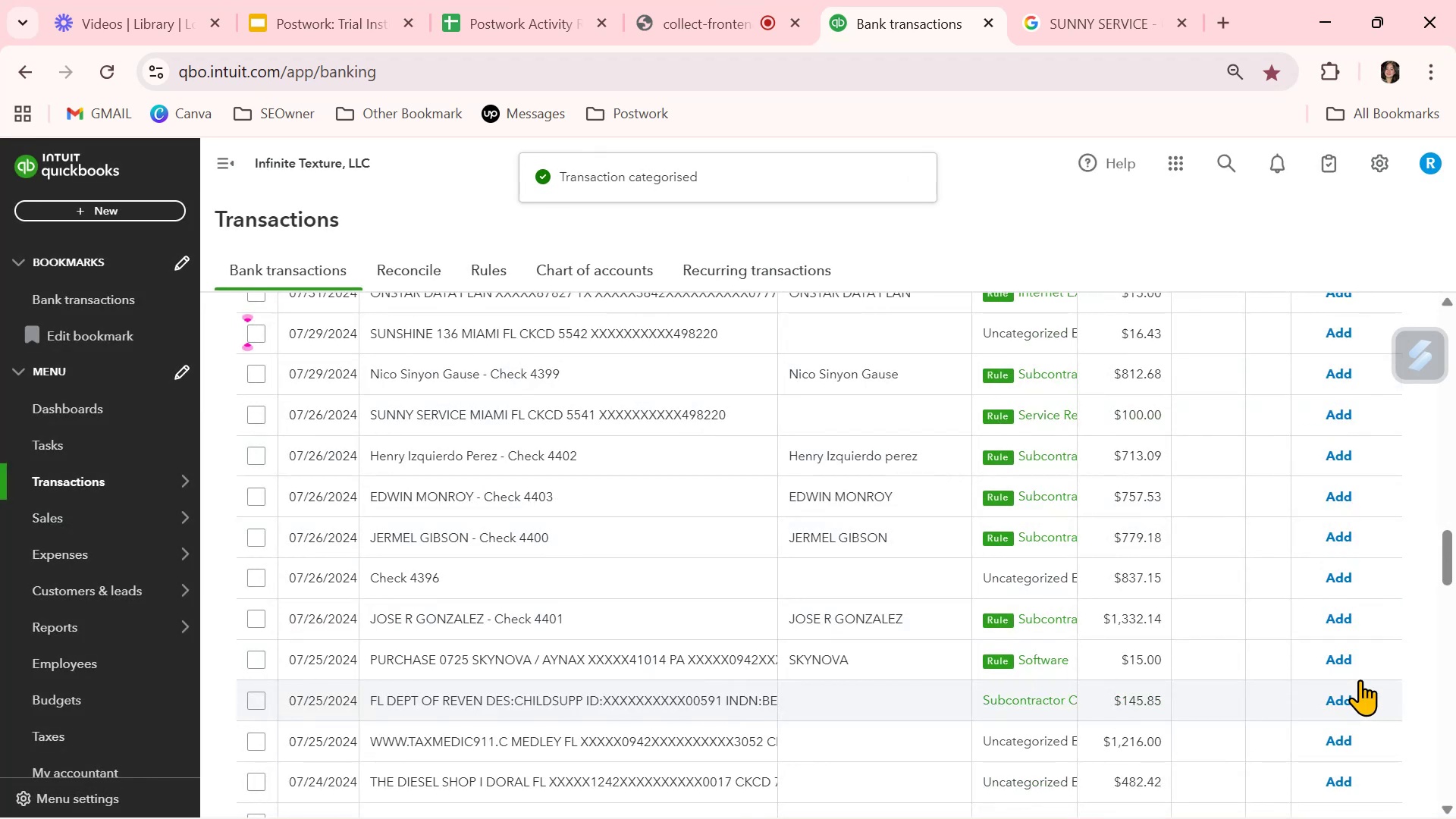 
wait(6.19)
 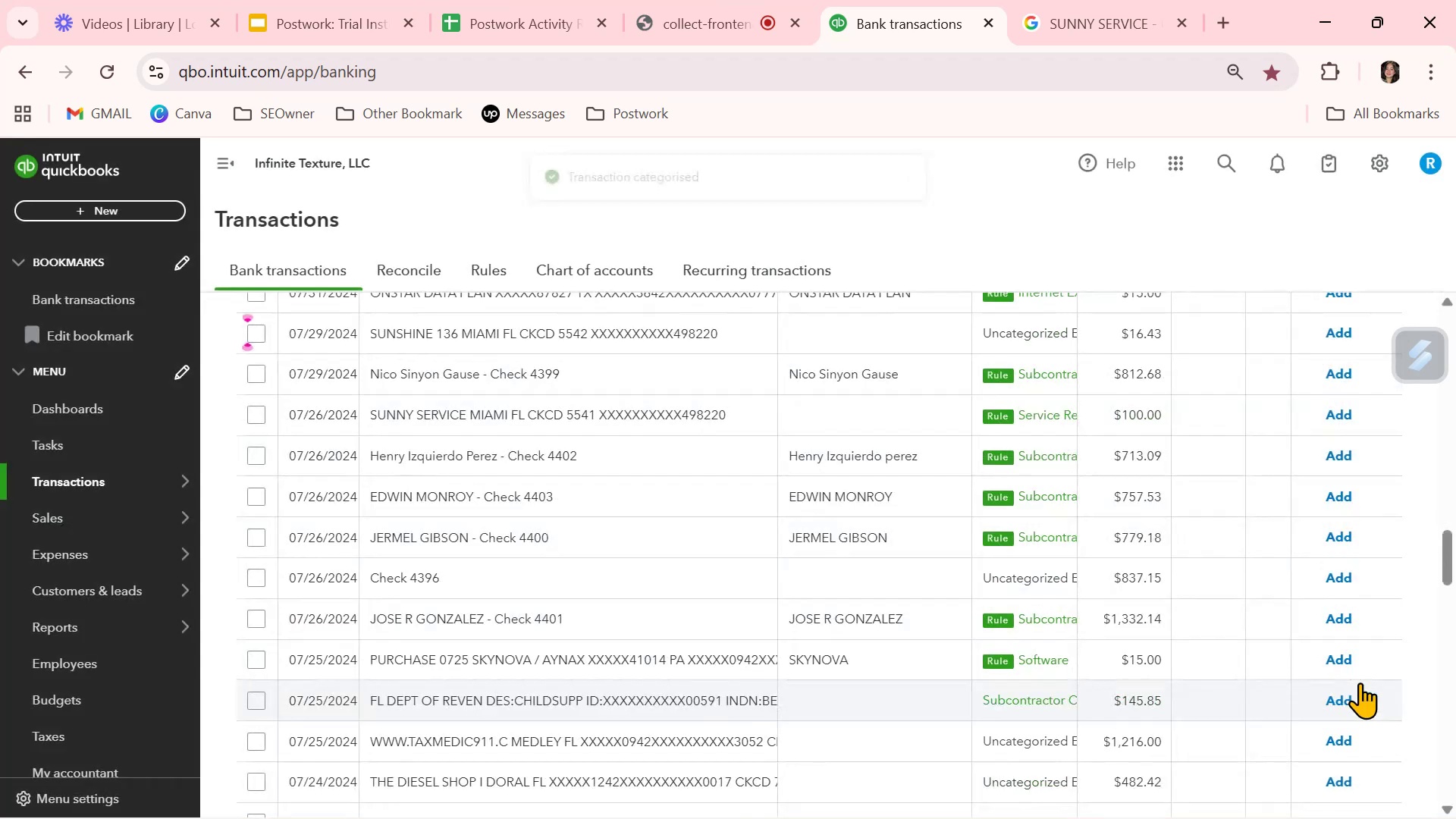 
left_click([1349, 661])
 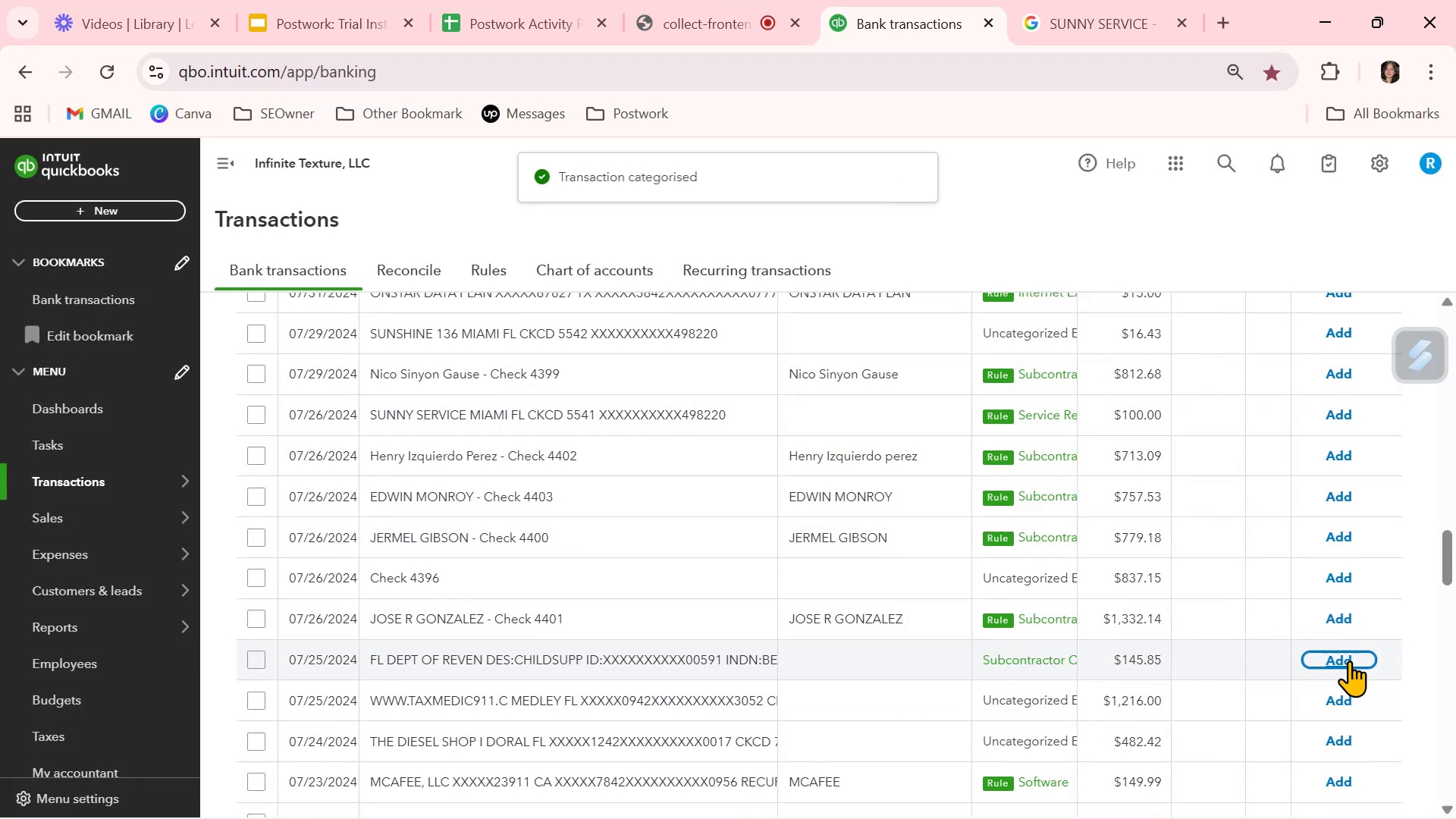 
scroll: coordinate [1175, 747], scroll_direction: down, amount: 1.0
 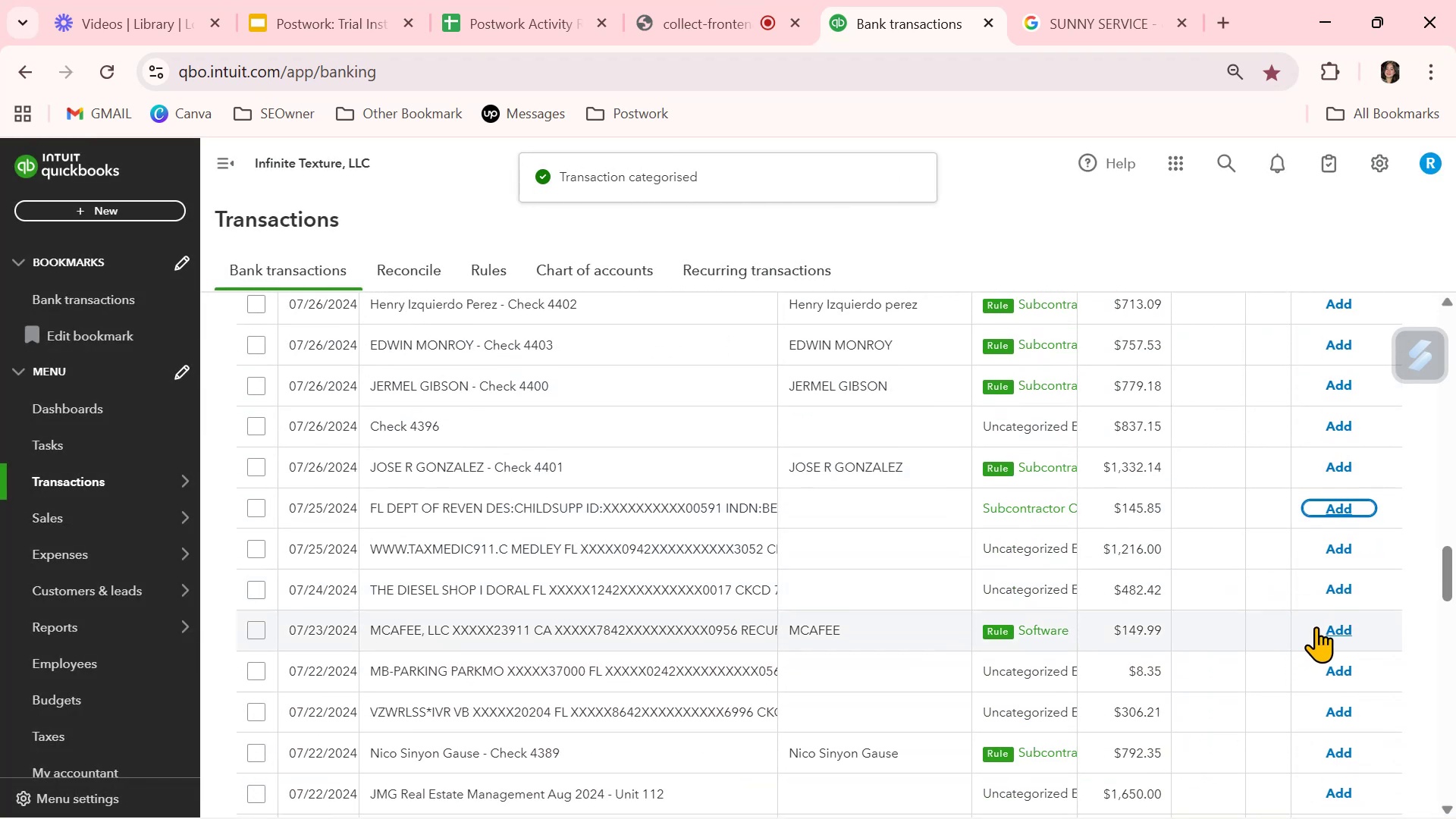 
left_click([1339, 631])
 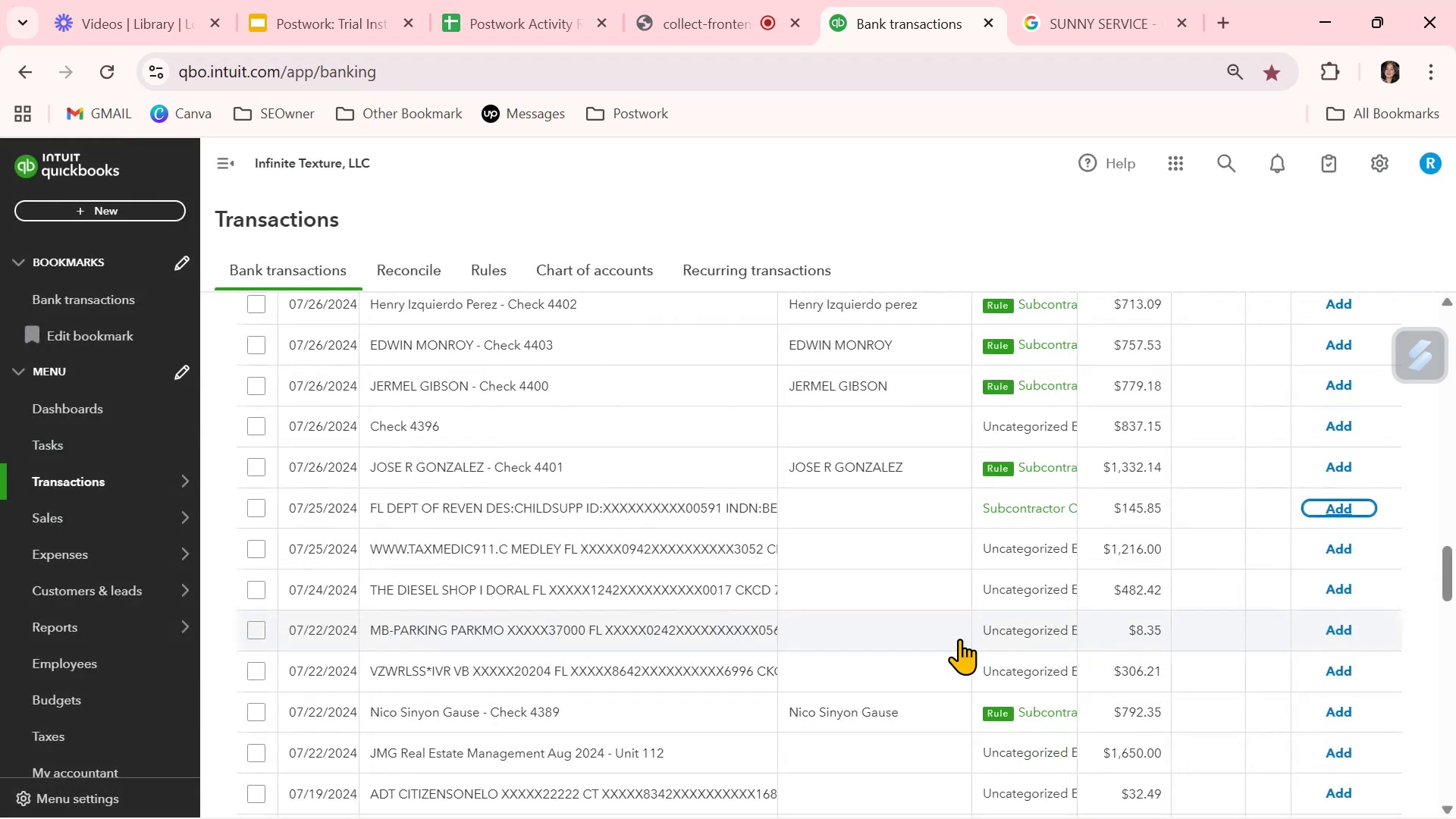 
left_click([687, 590])
 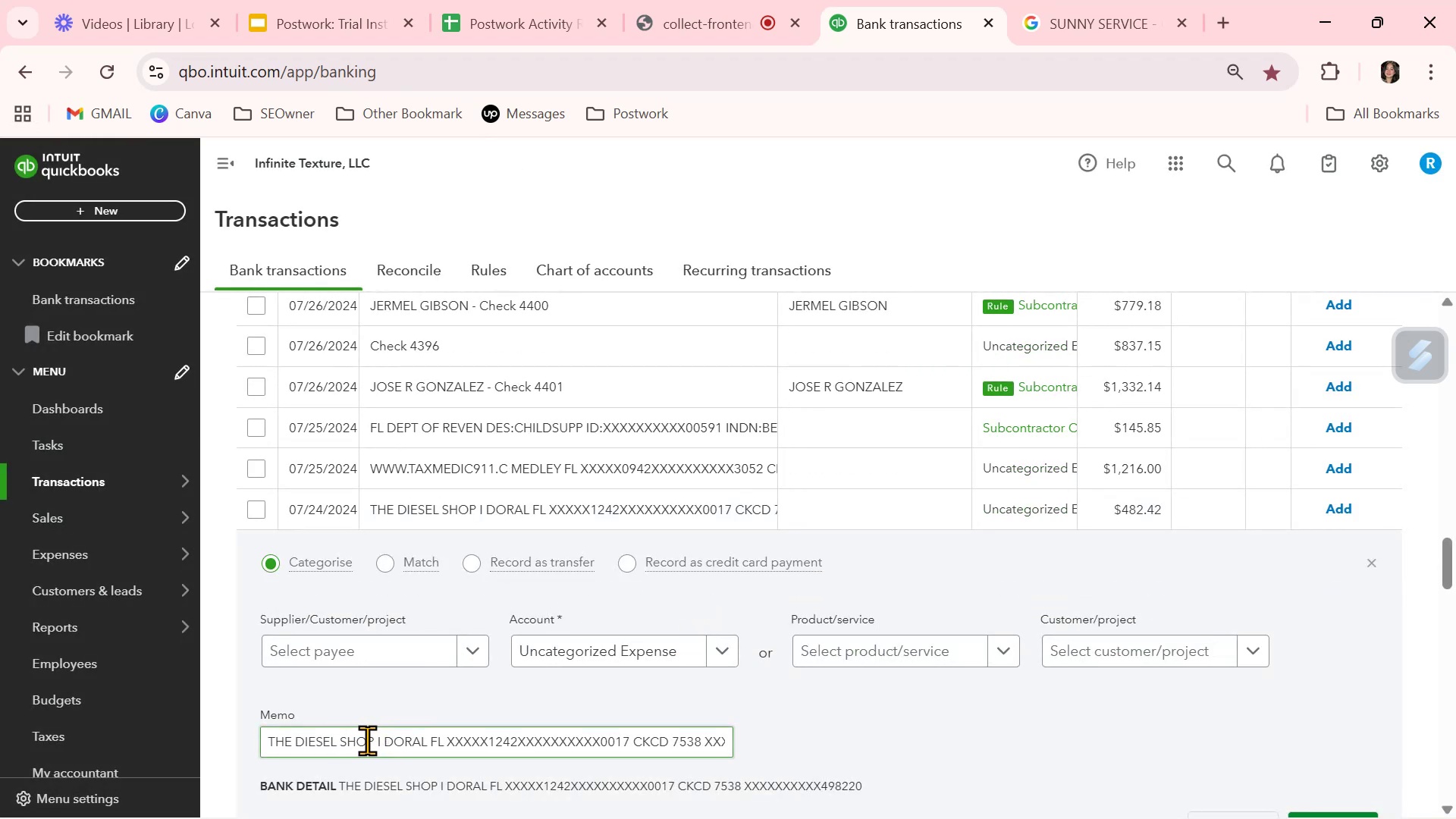 
left_click_drag(start_coordinate=[372, 741], to_coordinate=[214, 736])
 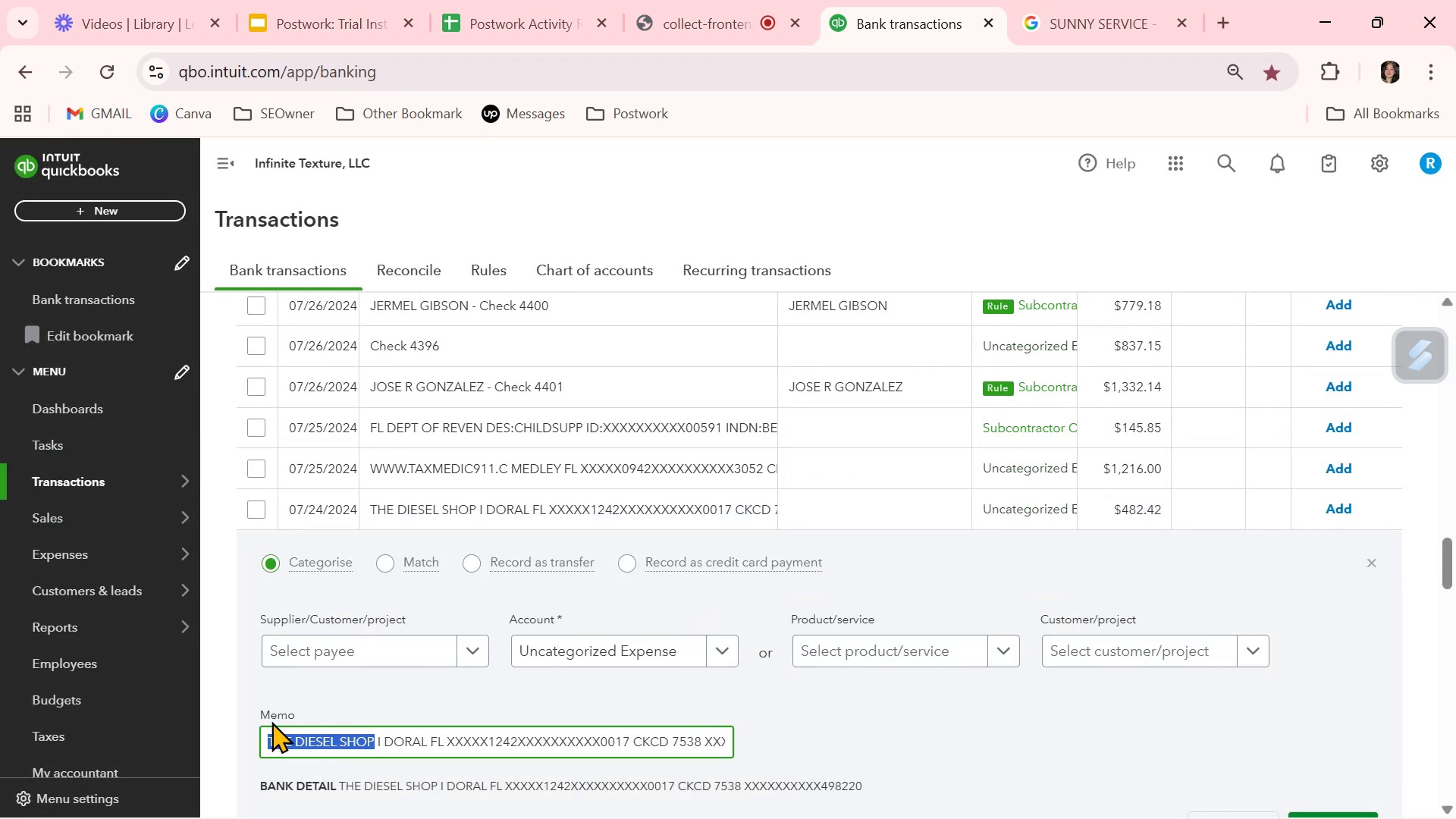 
key(Control+ControlLeft)
 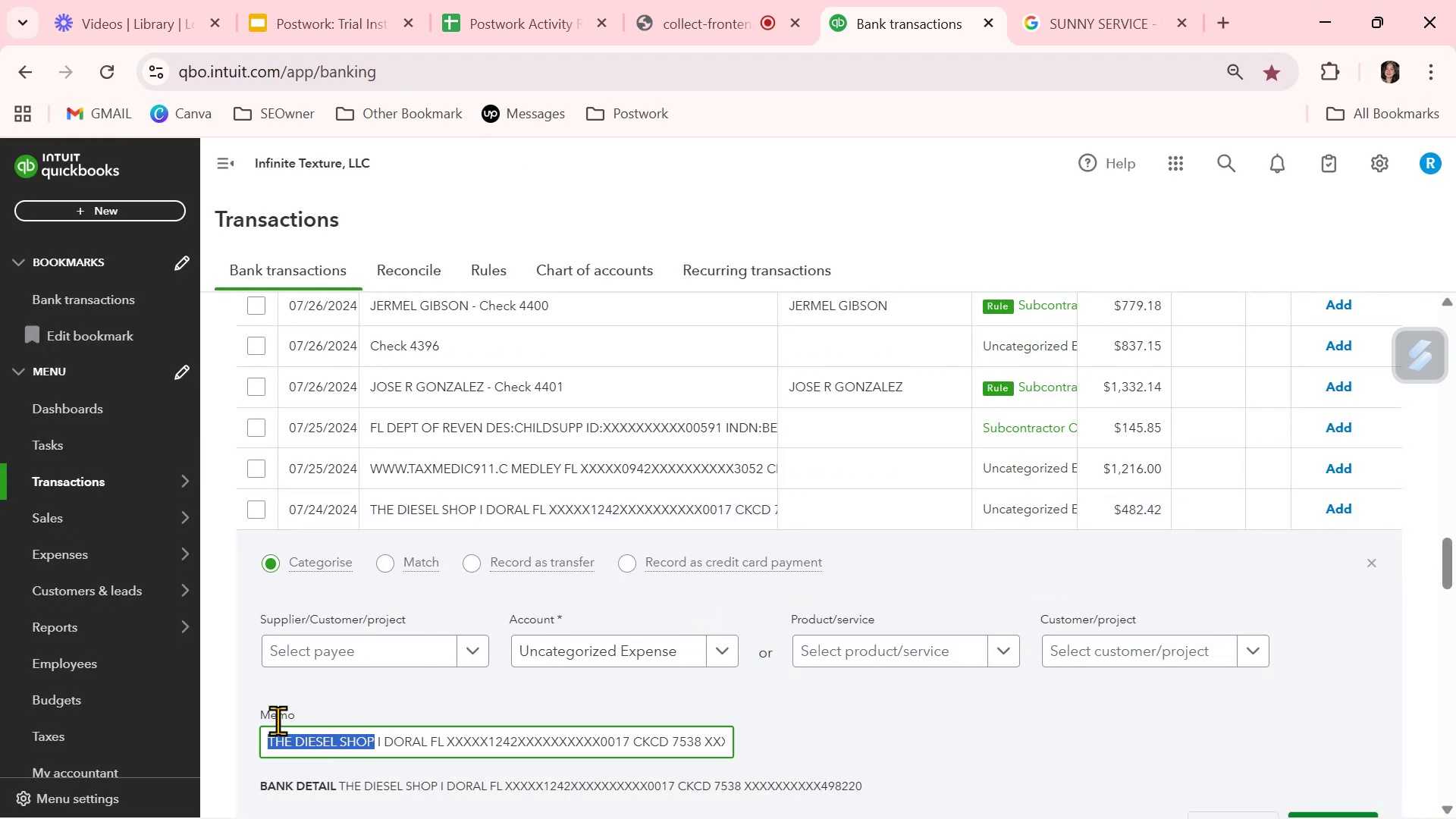 
key(Control+C)
 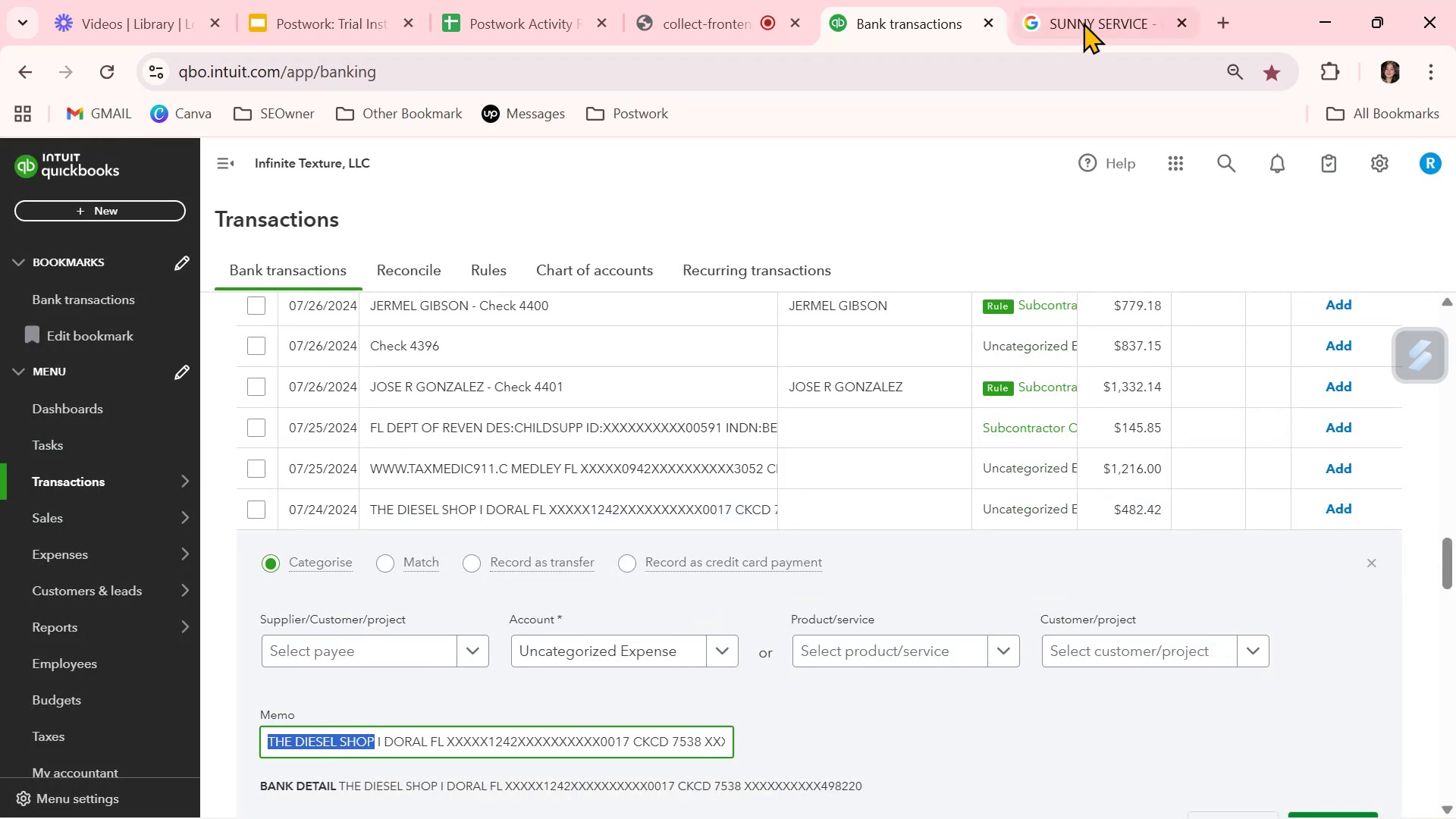 
left_click([1087, 17])
 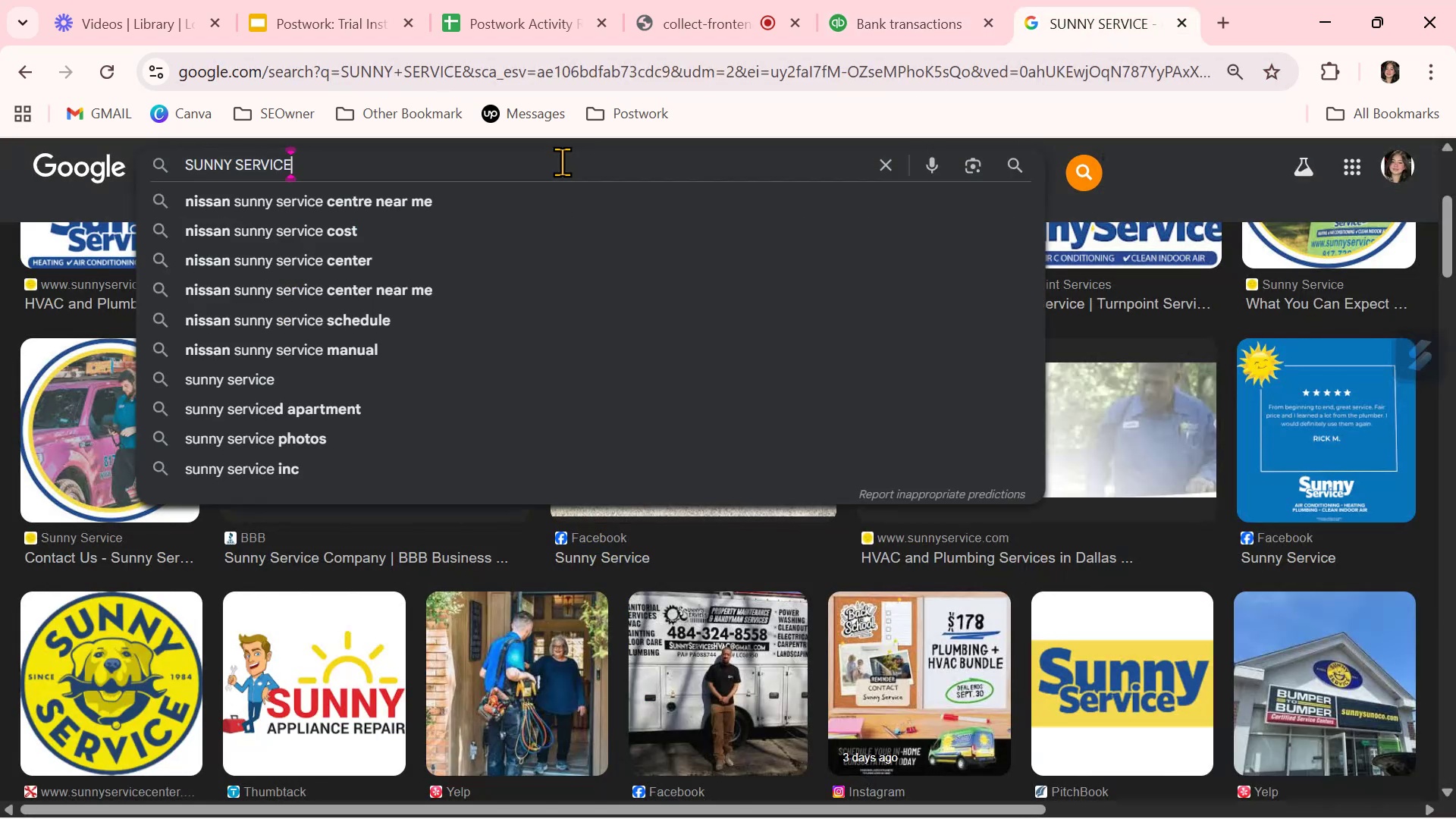 
double_click([562, 162])
 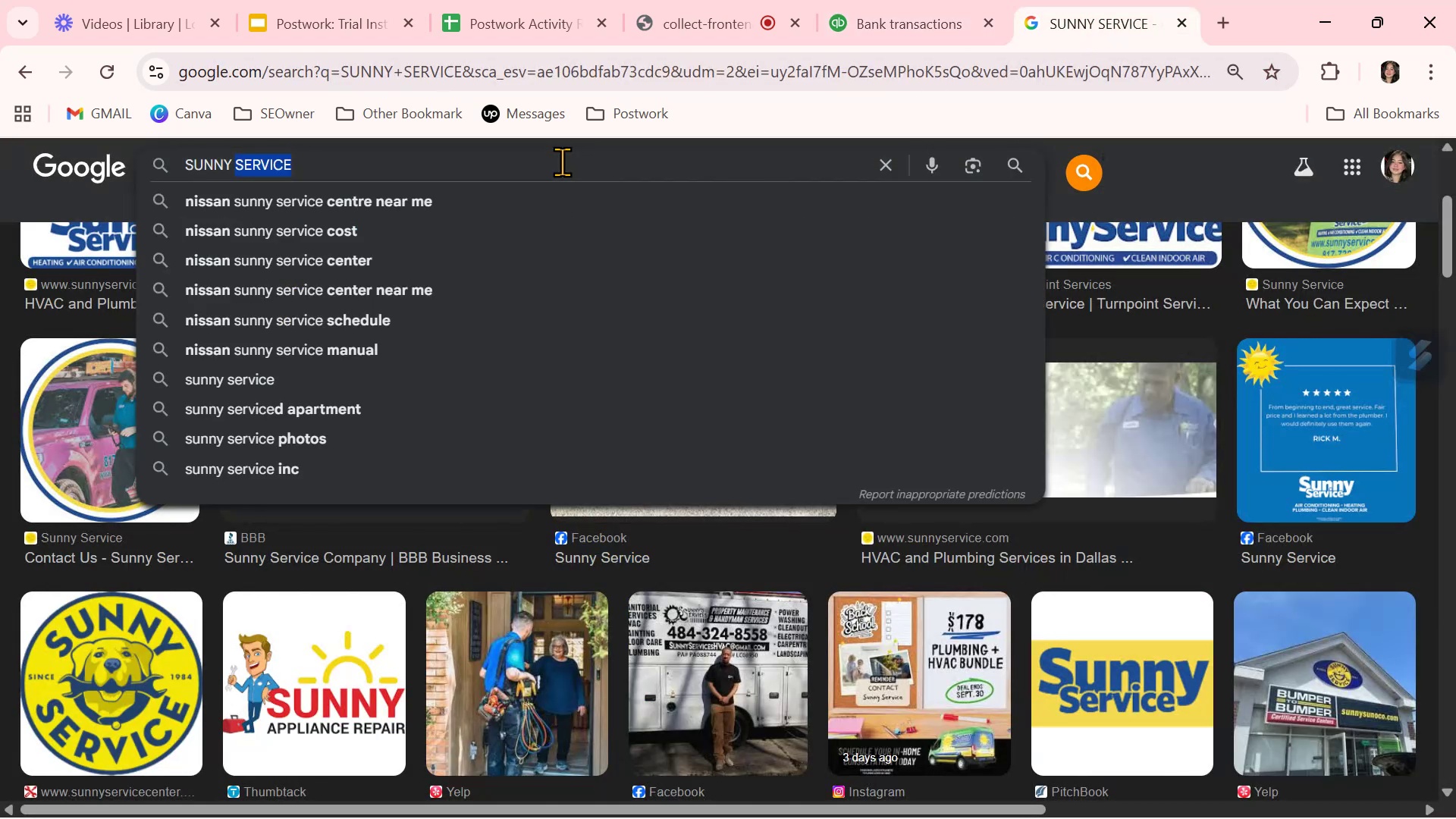 
triple_click([562, 162])
 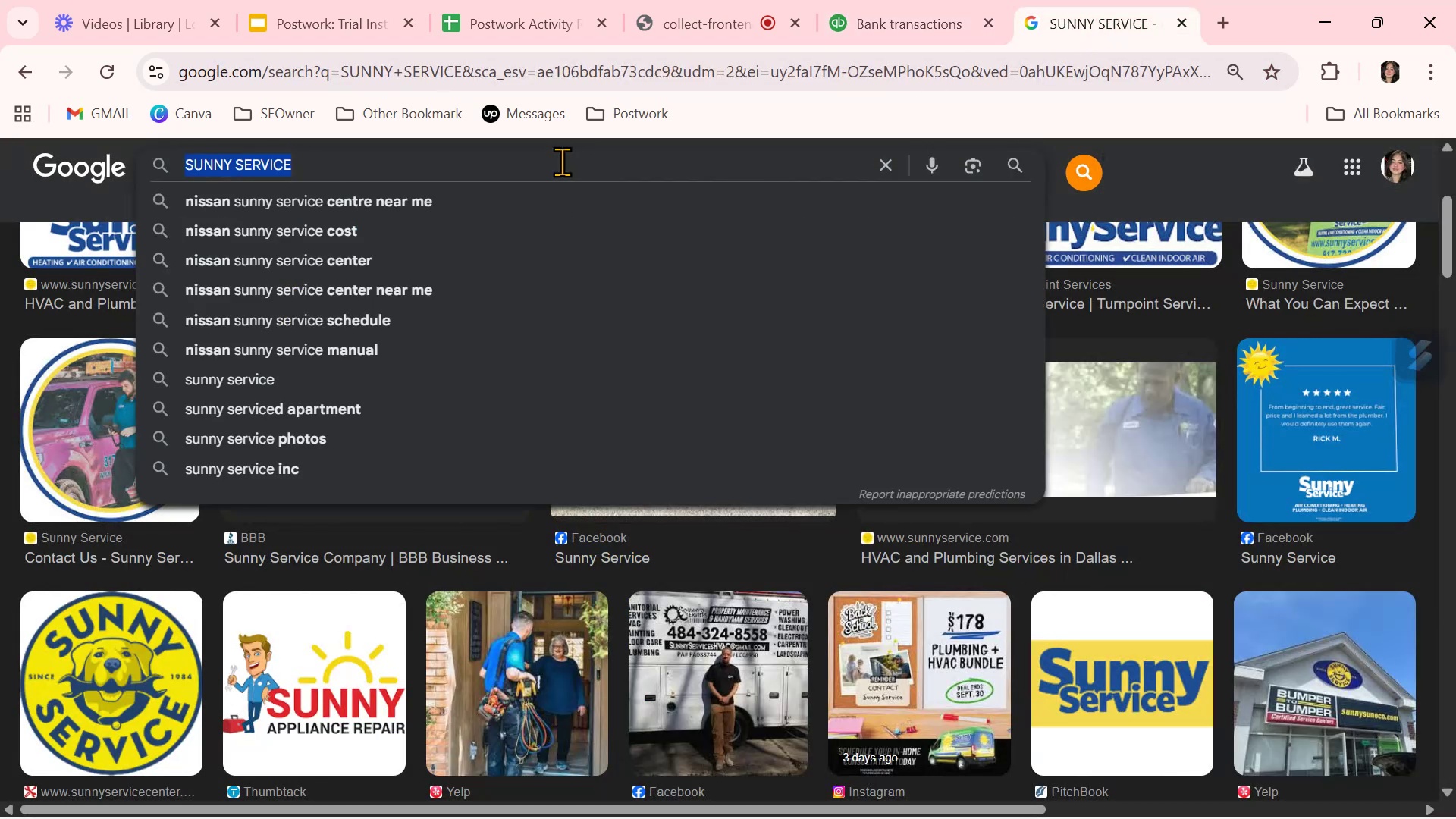 
key(Control+ControlLeft)
 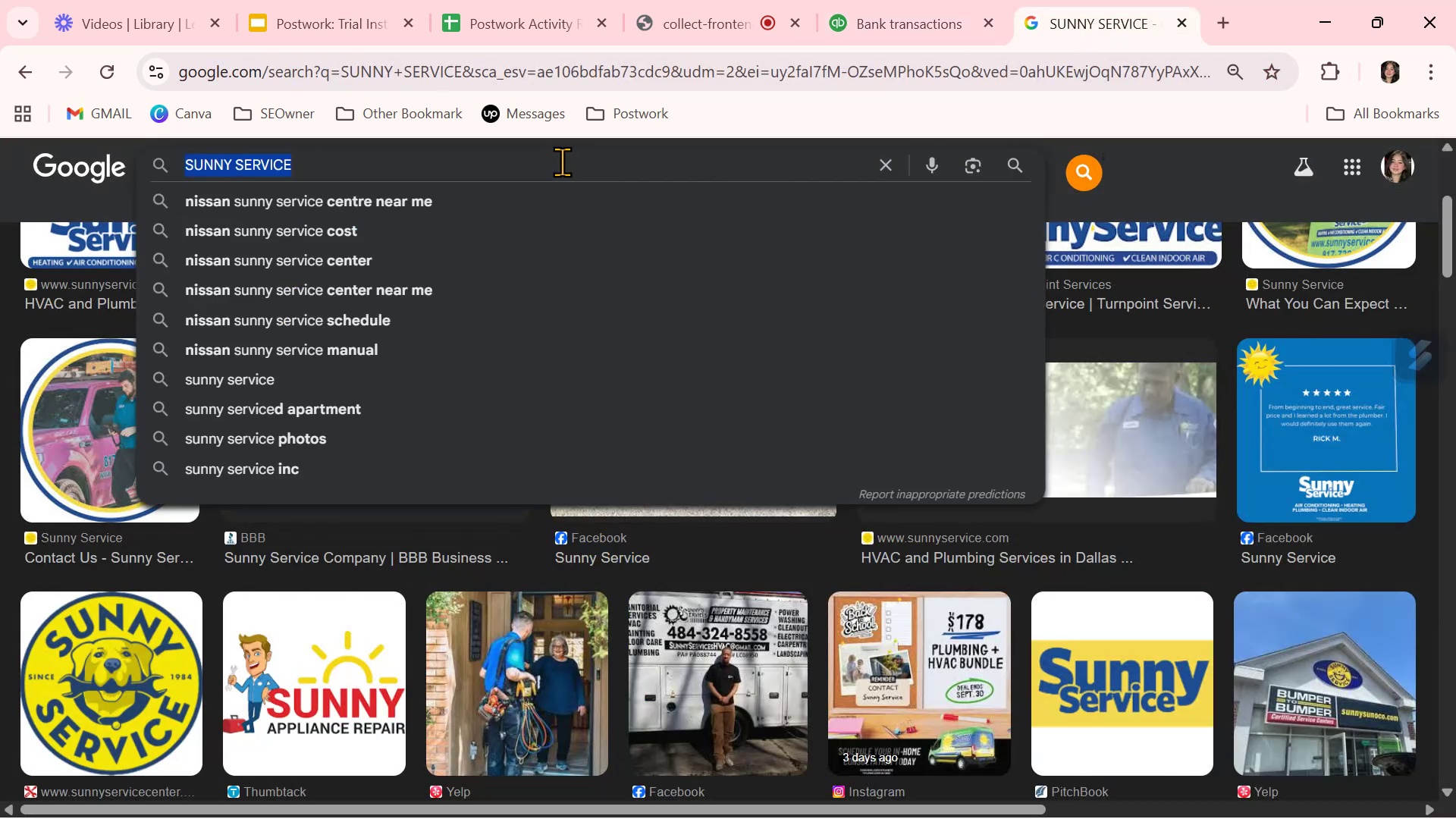 
key(Control+V)
 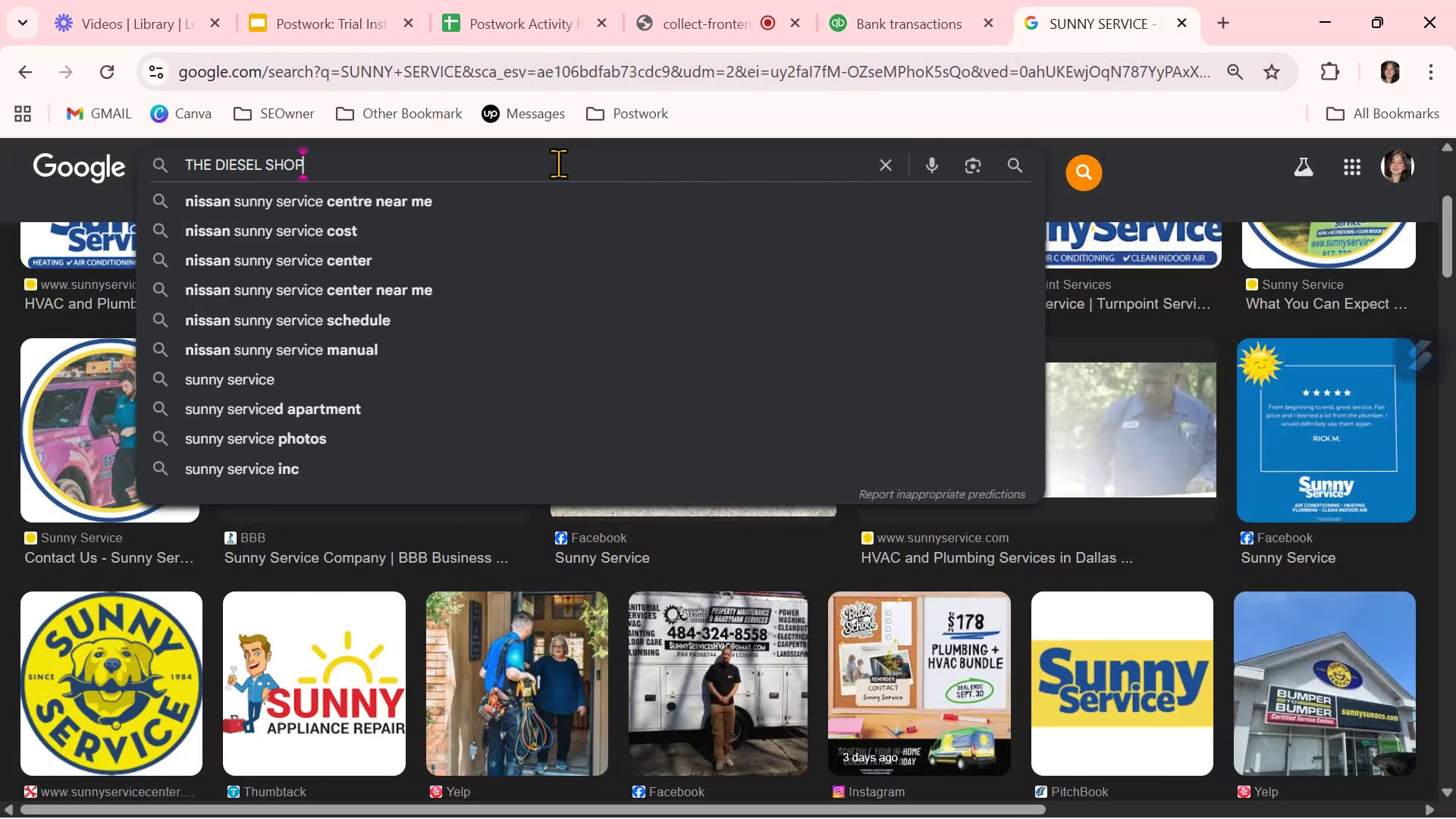 
key(Control+NumpadEnter)
 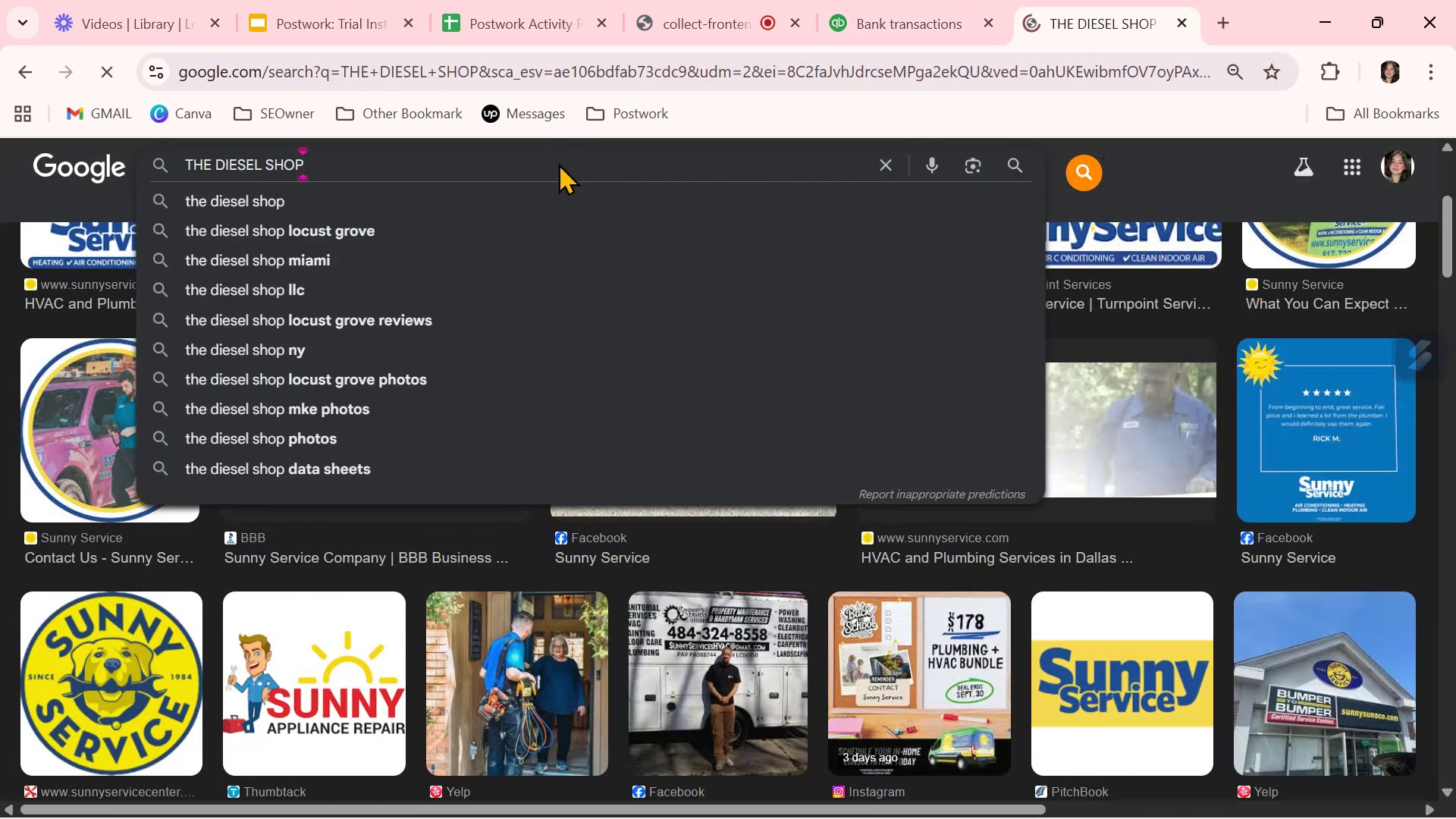 
mouse_move([732, 449])
 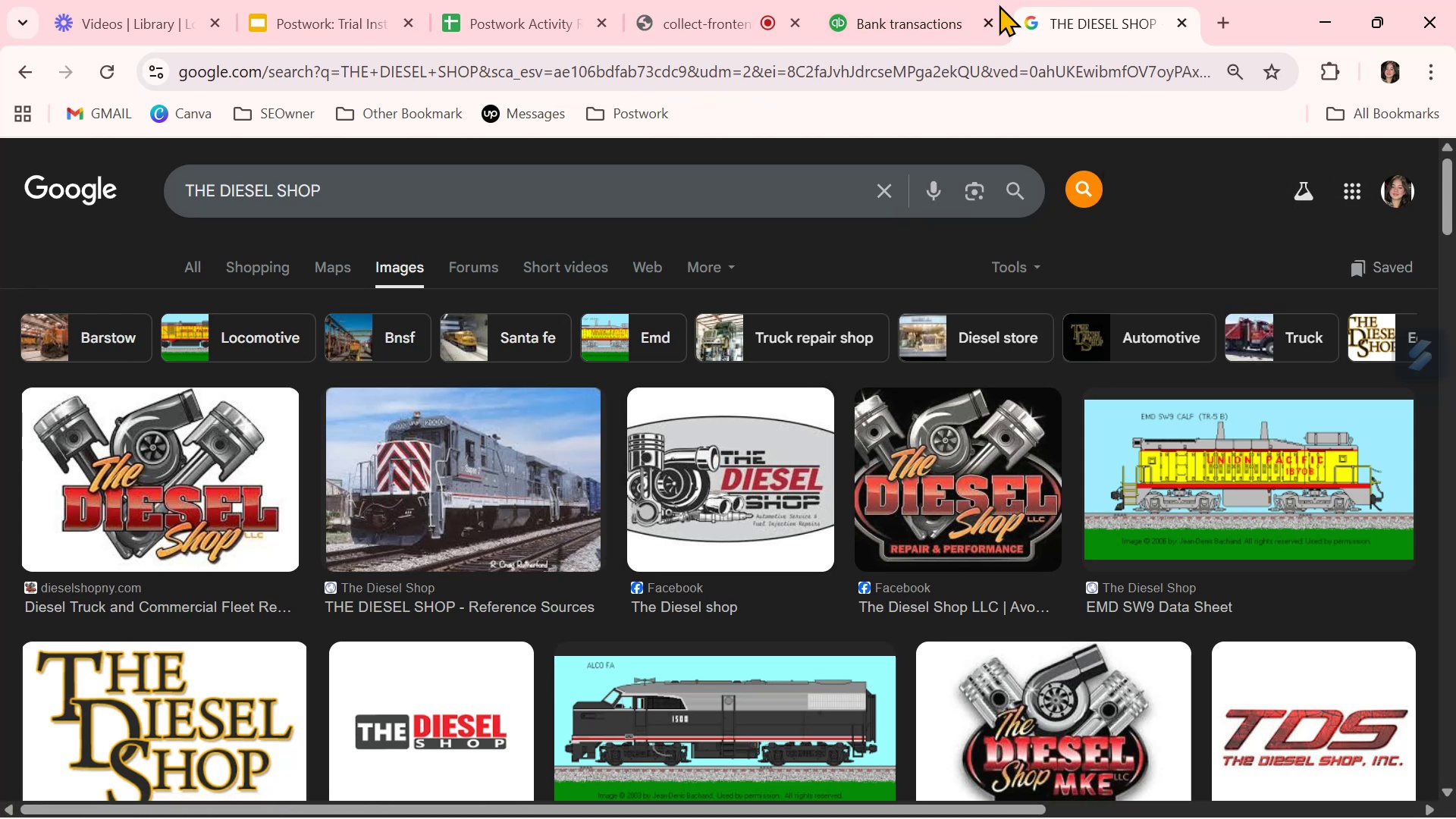 
left_click([878, 23])
 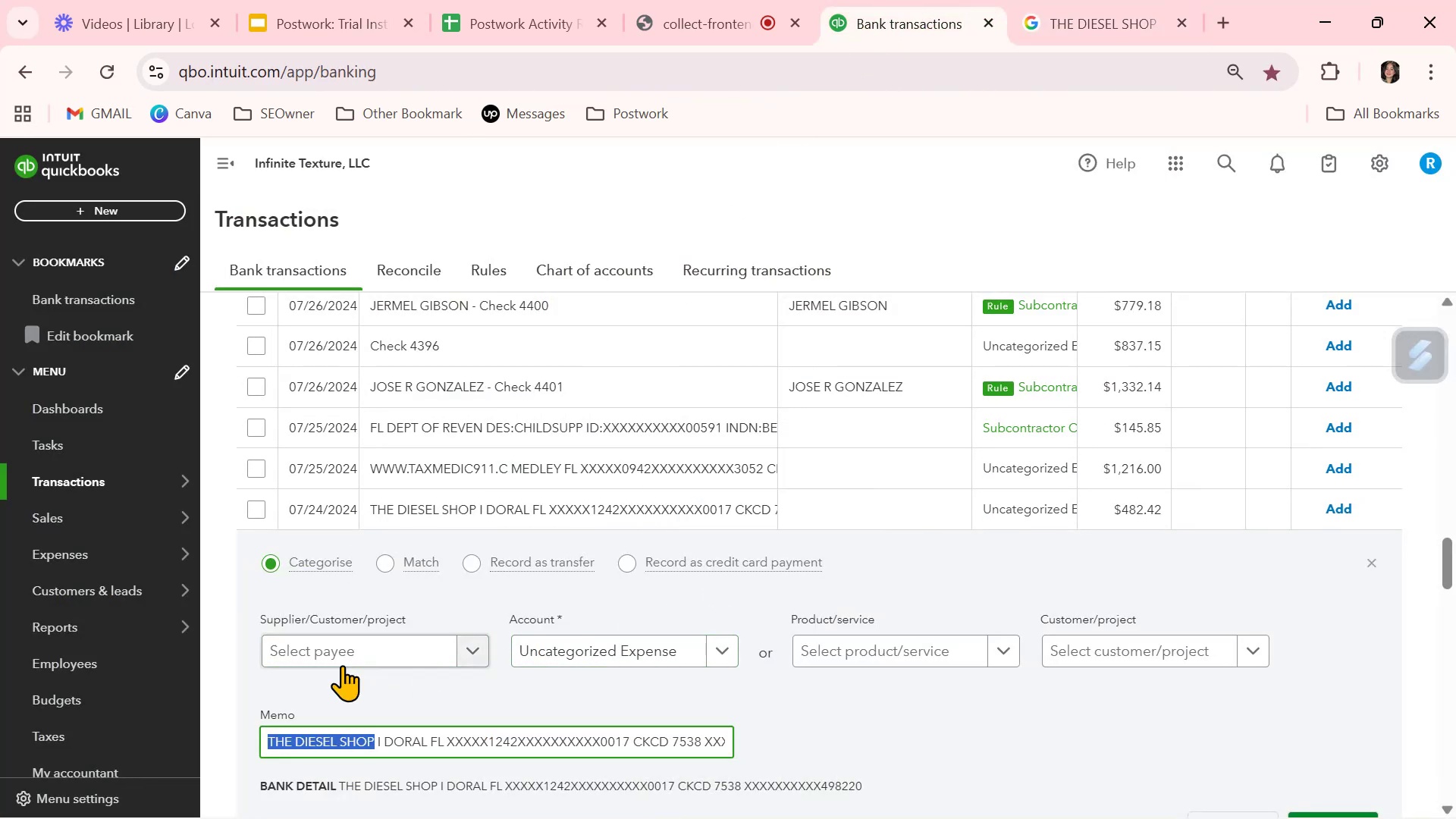 
left_click([354, 656])
 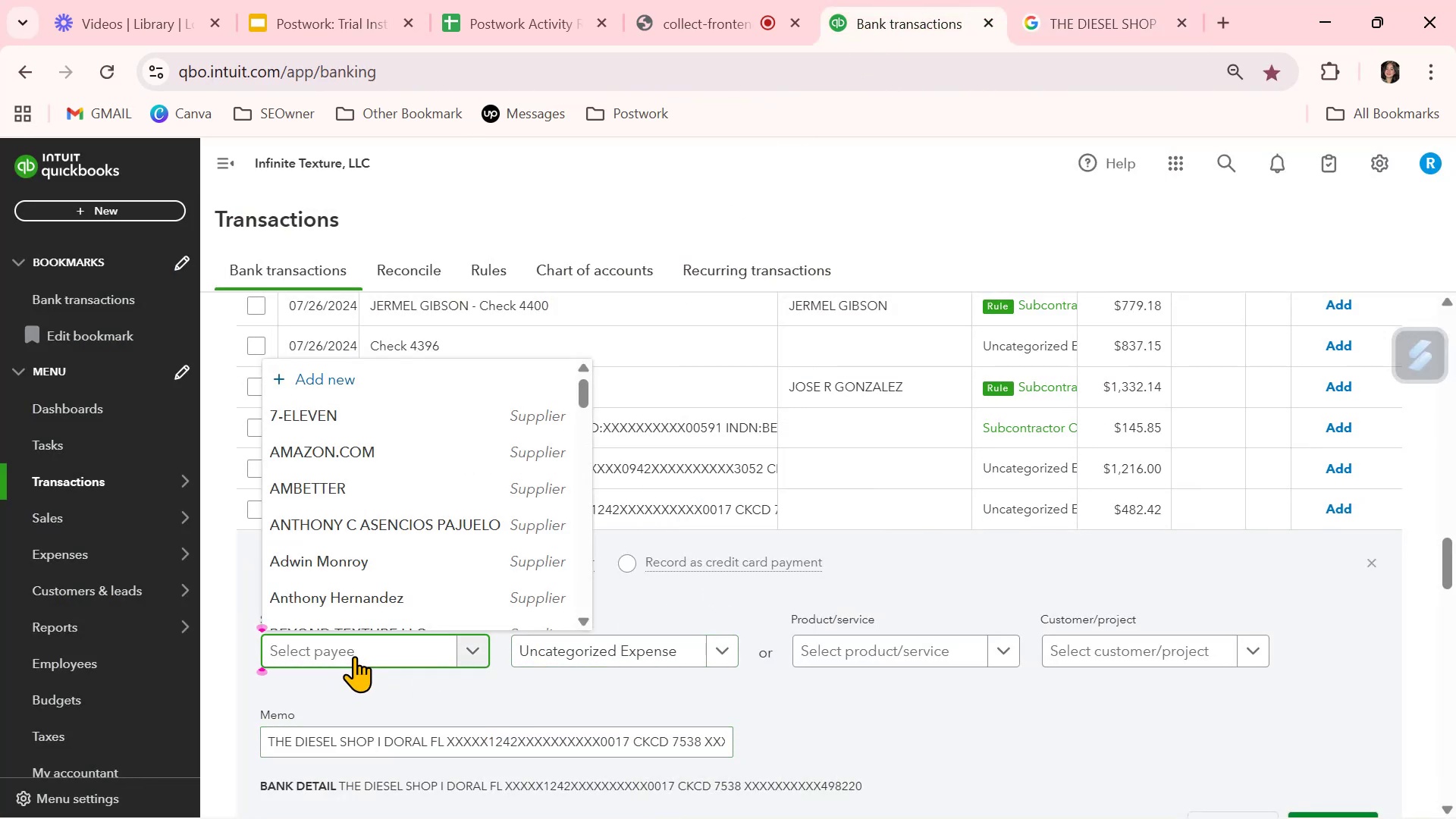 
key(Control+ControlLeft)
 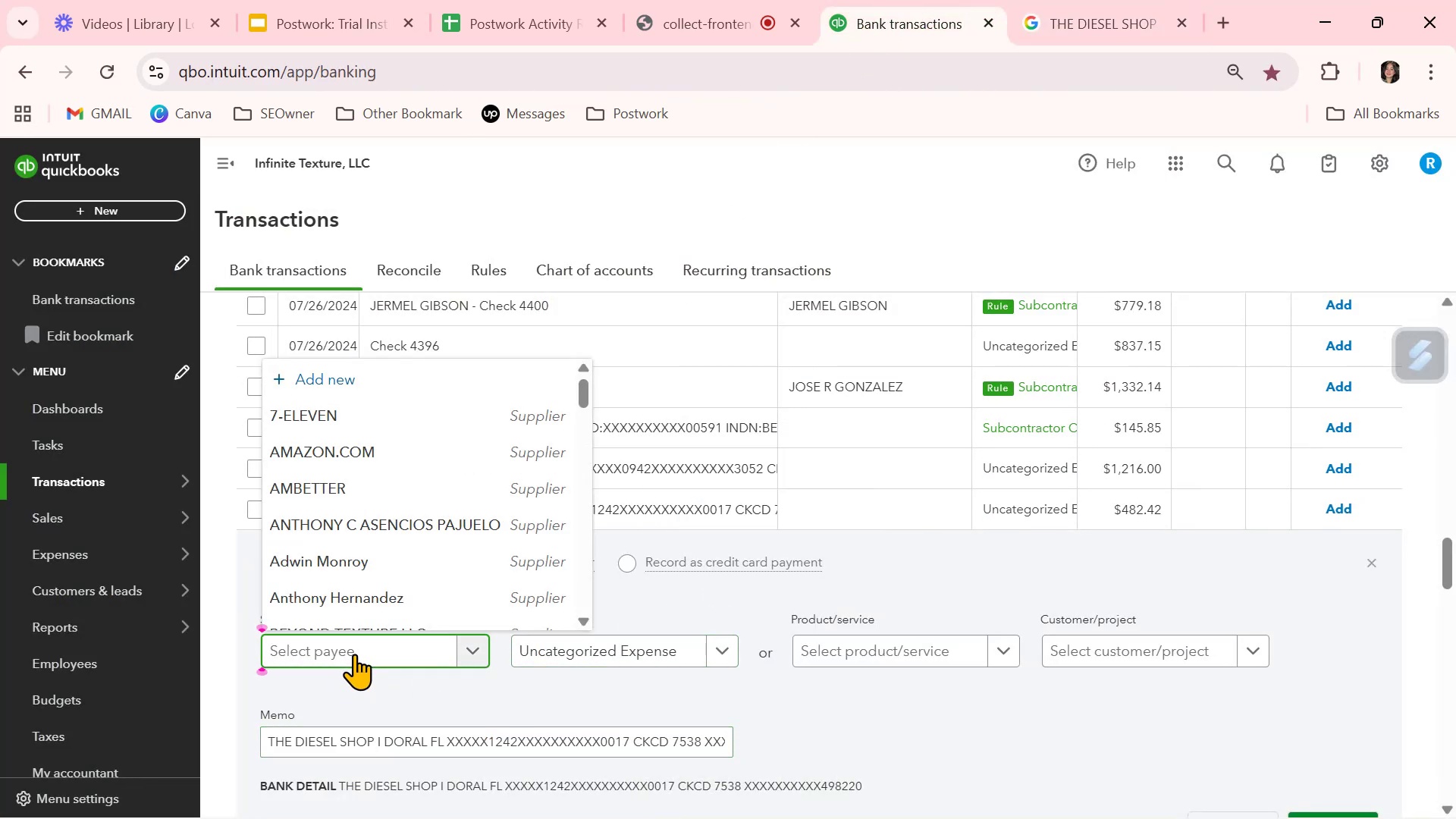 
key(Control+V)
 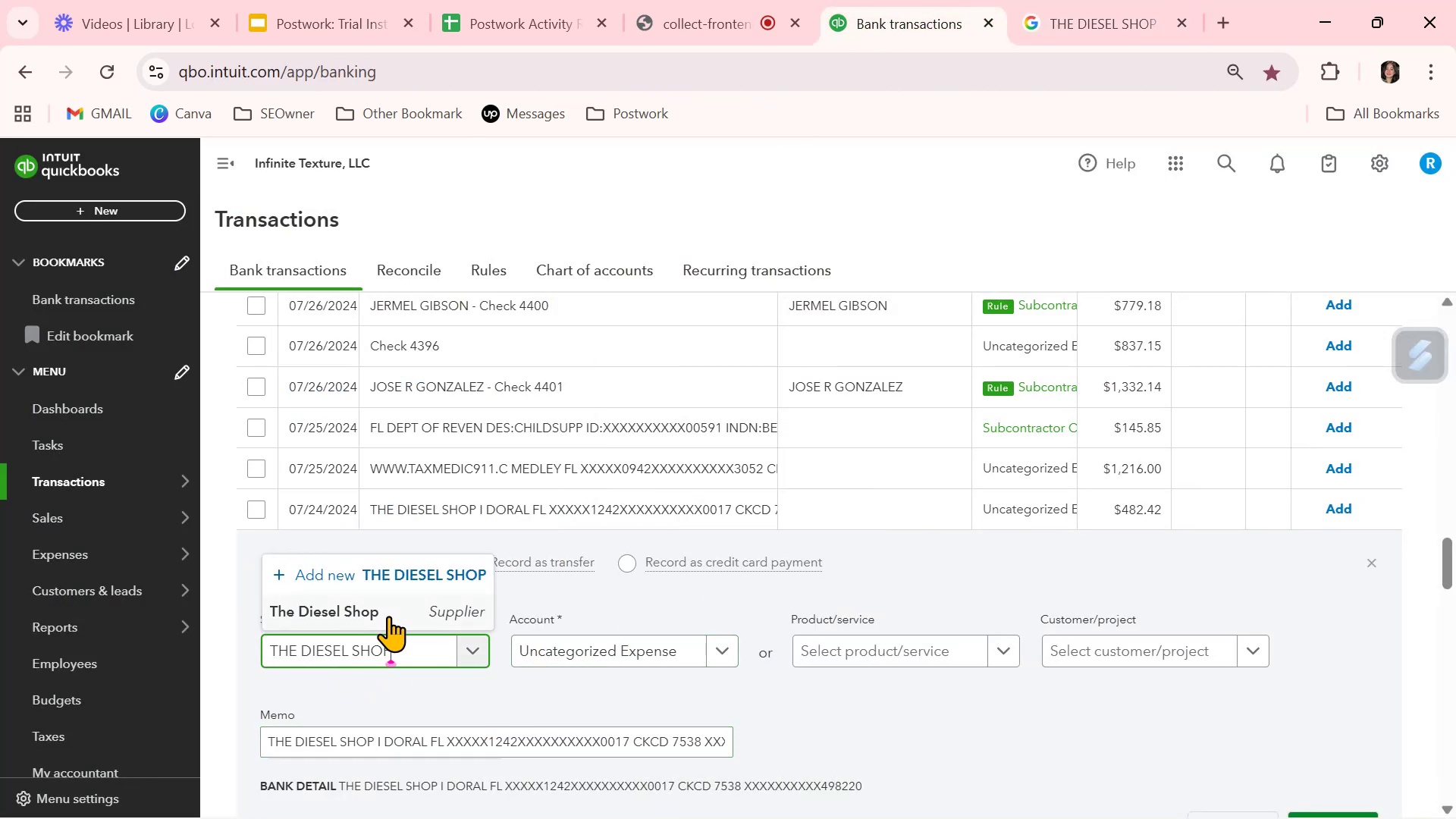 
left_click([389, 614])
 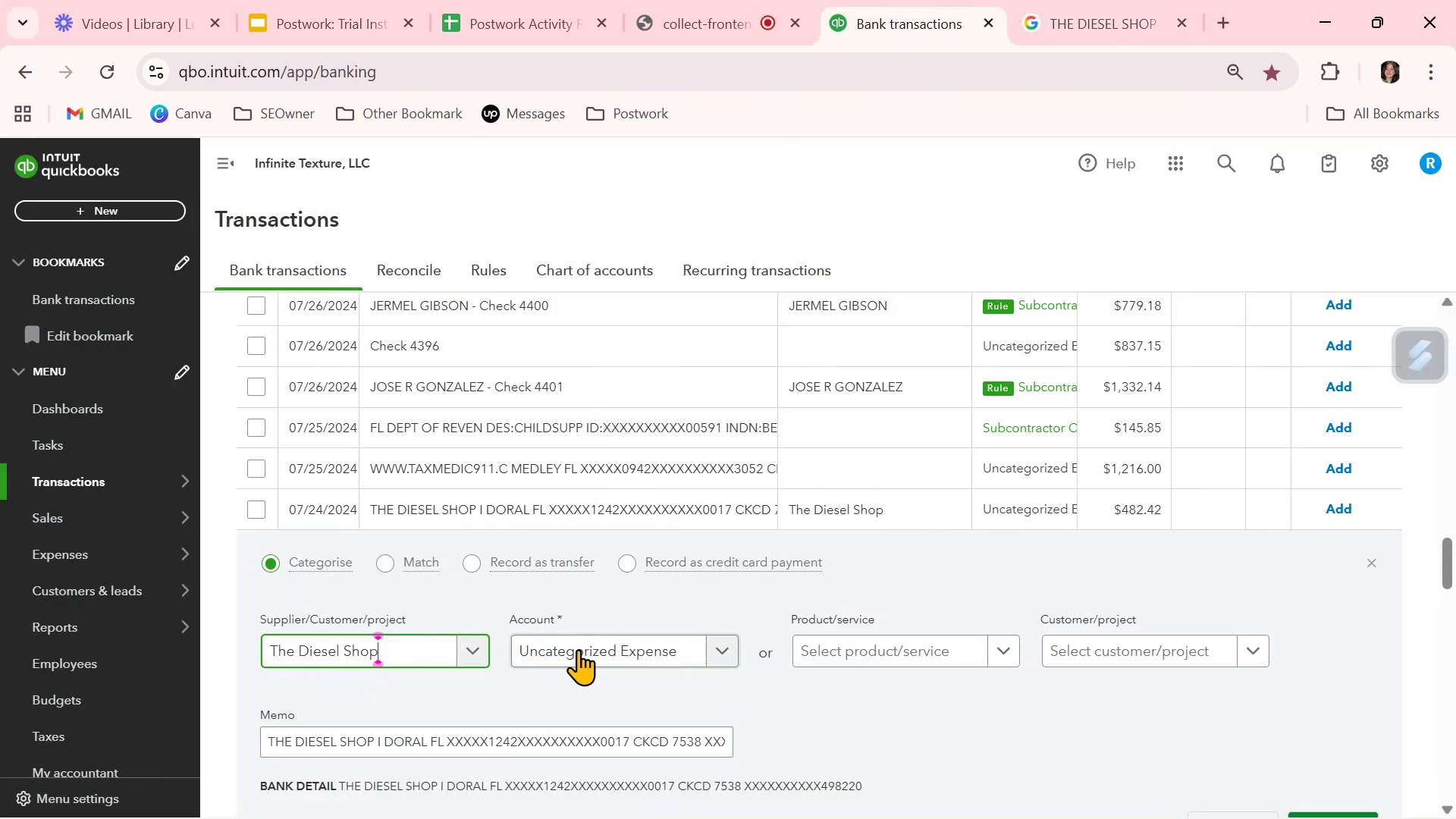 
left_click([581, 649])
 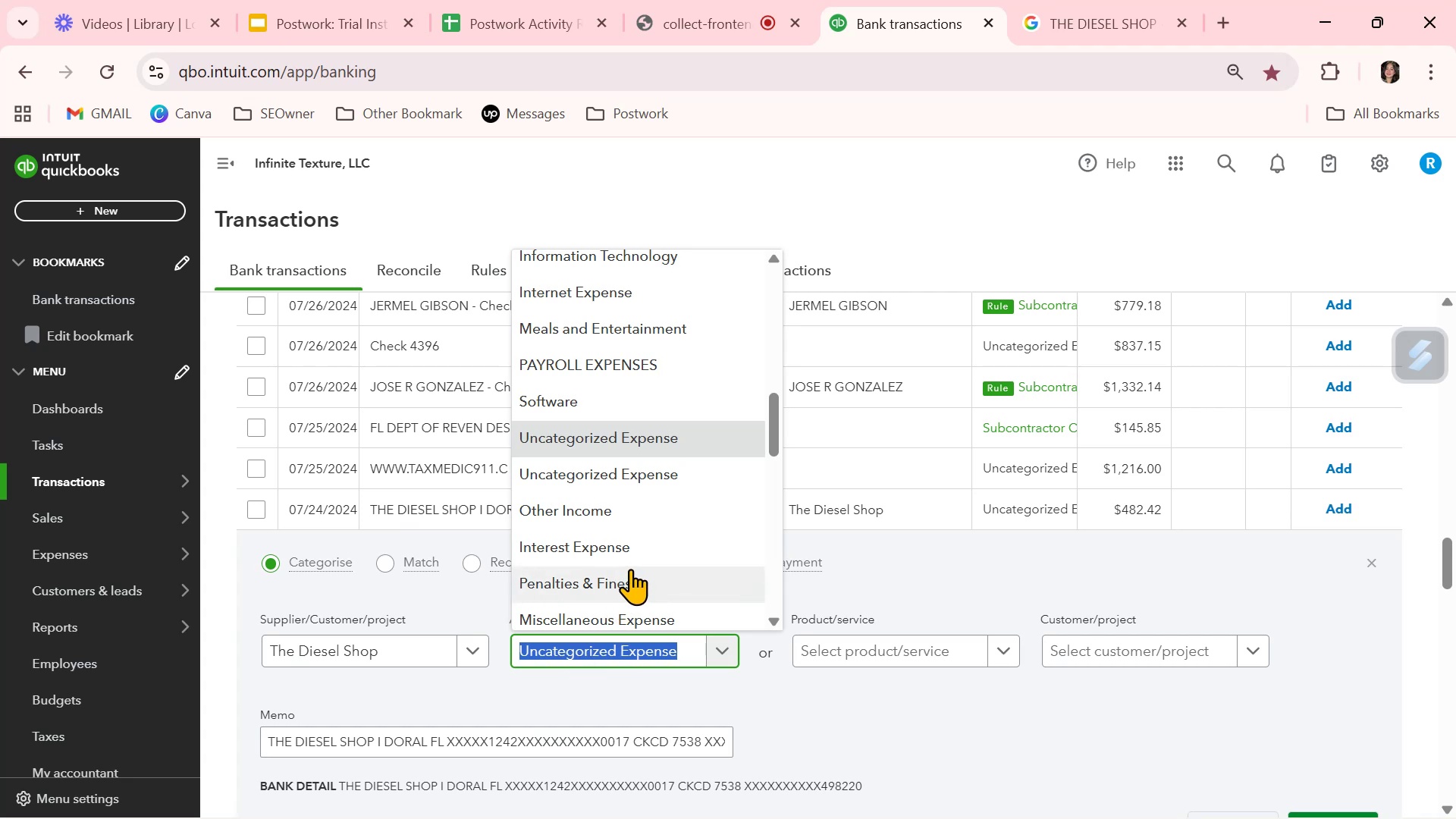 
scroll: coordinate [632, 566], scroll_direction: up, amount: 3.0
 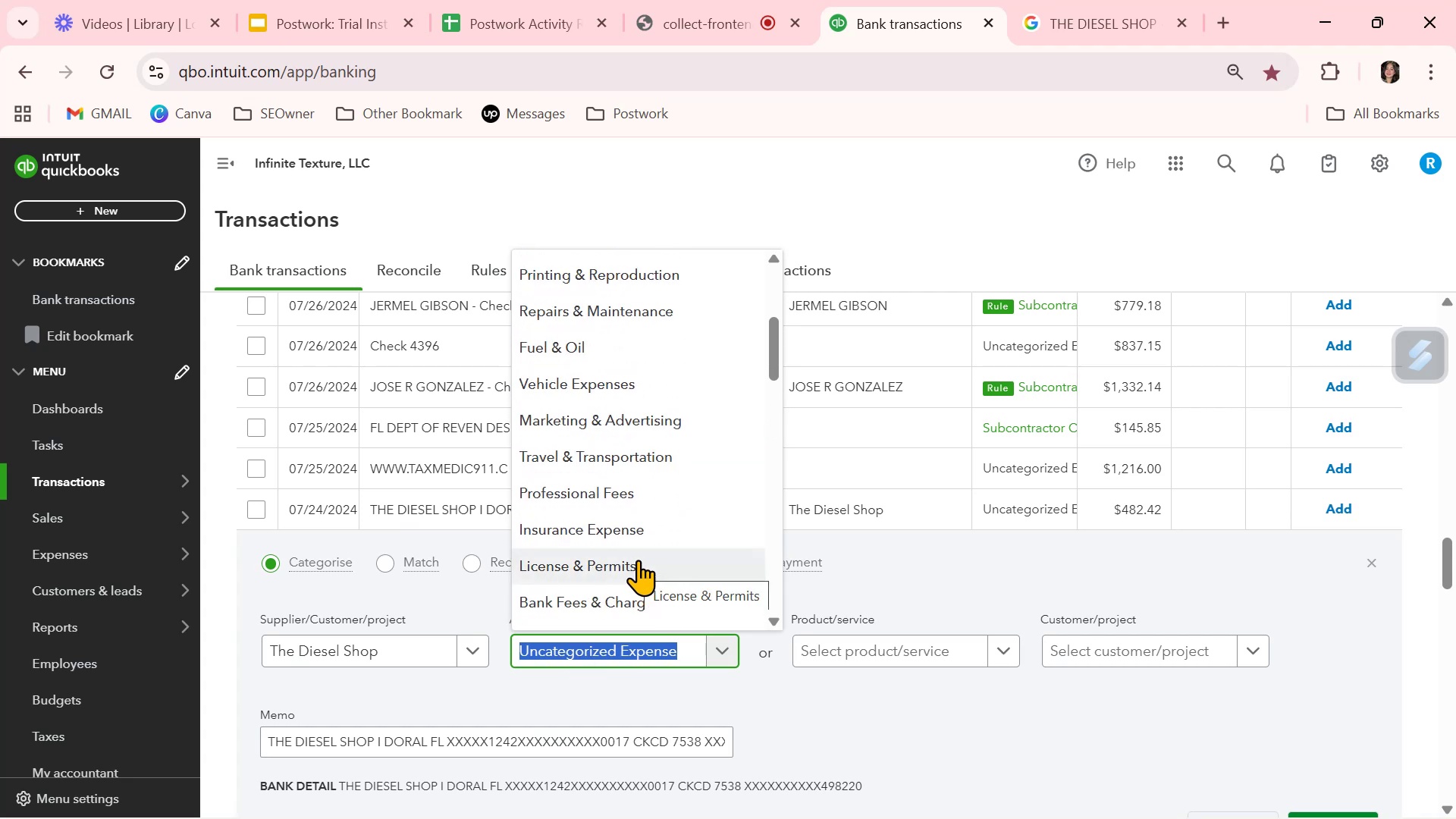 
left_click([673, 306])
 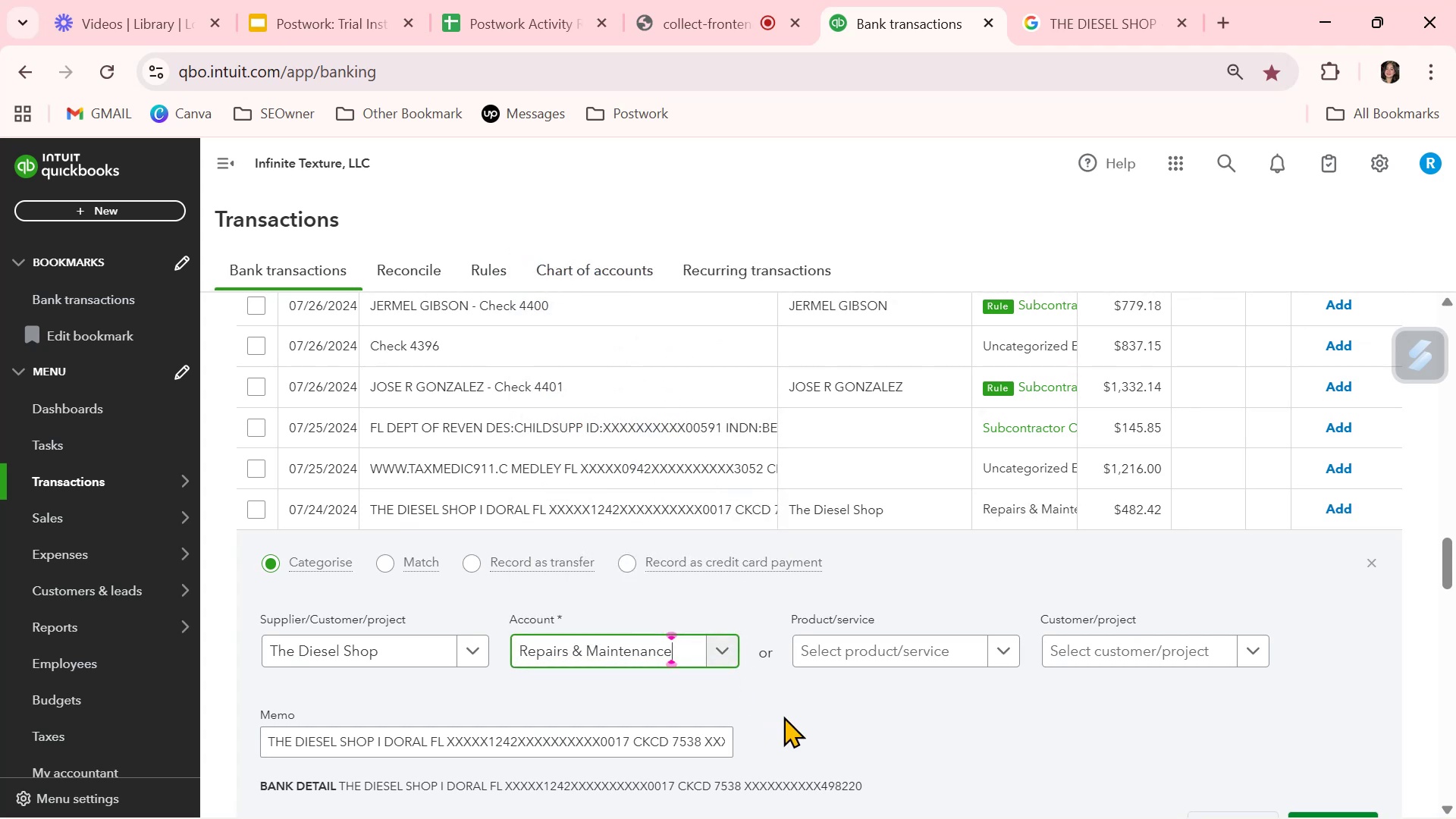 
left_click([832, 710])
 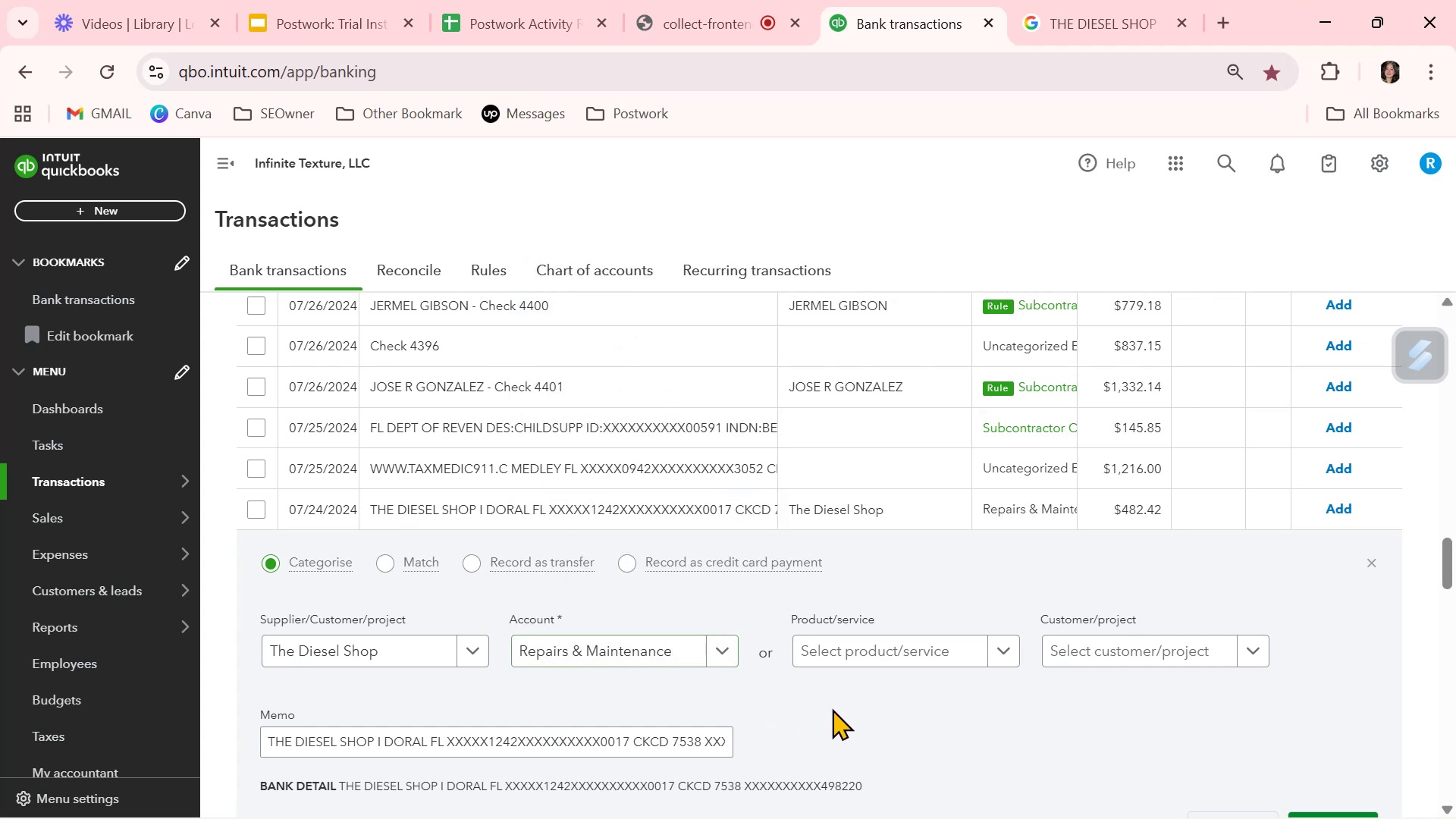 
scroll: coordinate [808, 709], scroll_direction: down, amount: 2.0
 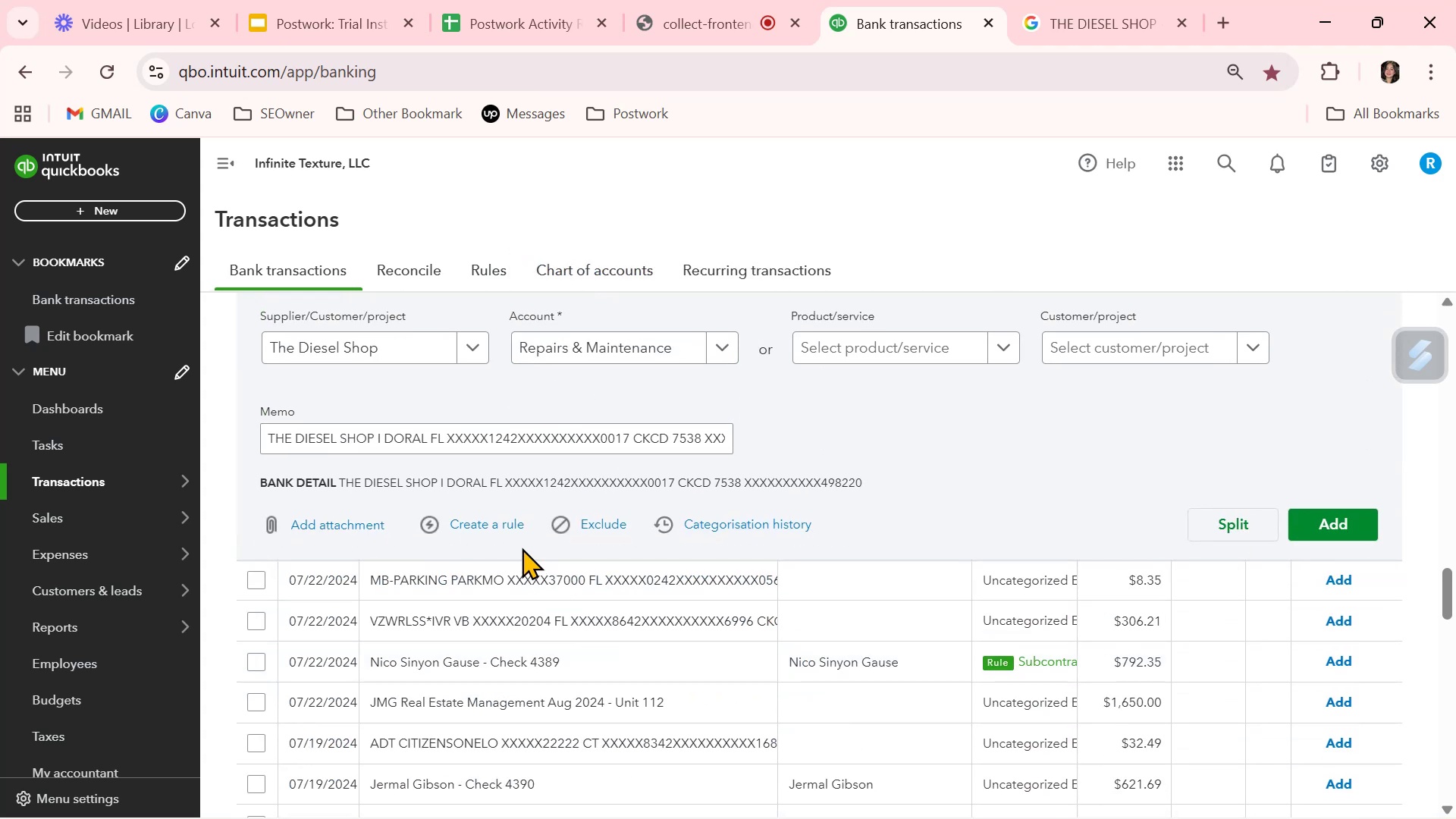 
left_click([507, 530])
 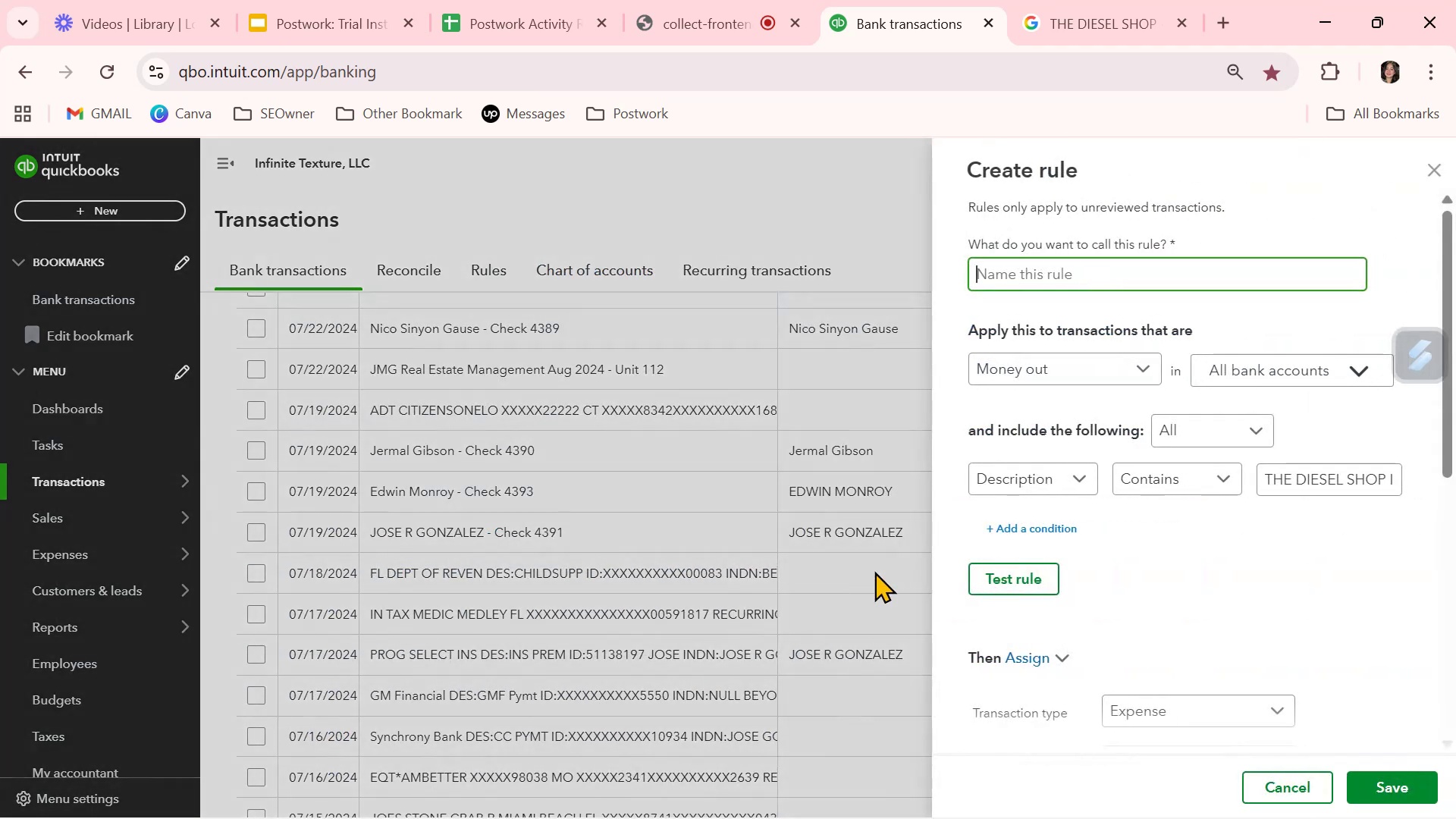 
key(Control+ControlLeft)
 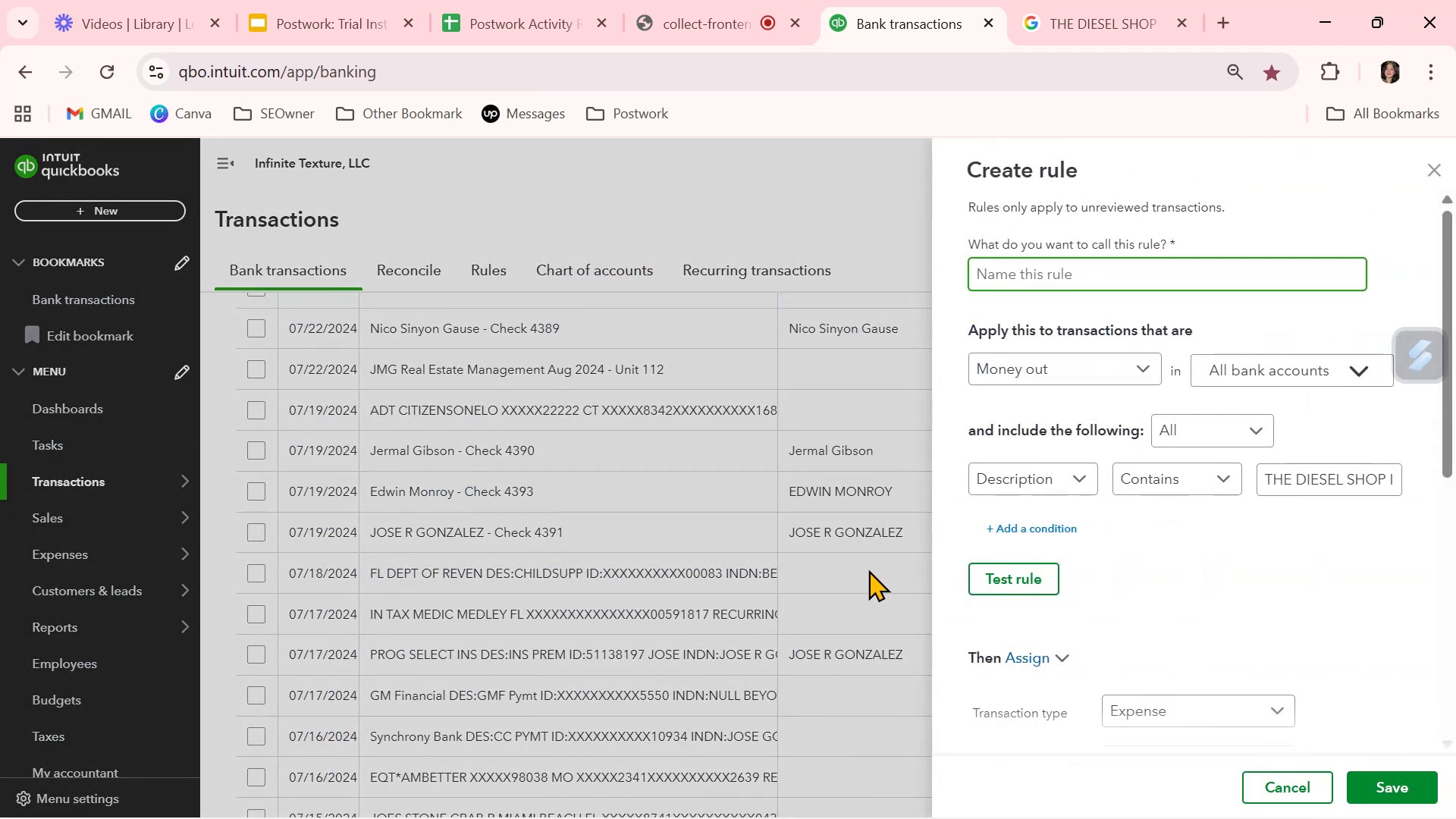 
key(Control+V)
 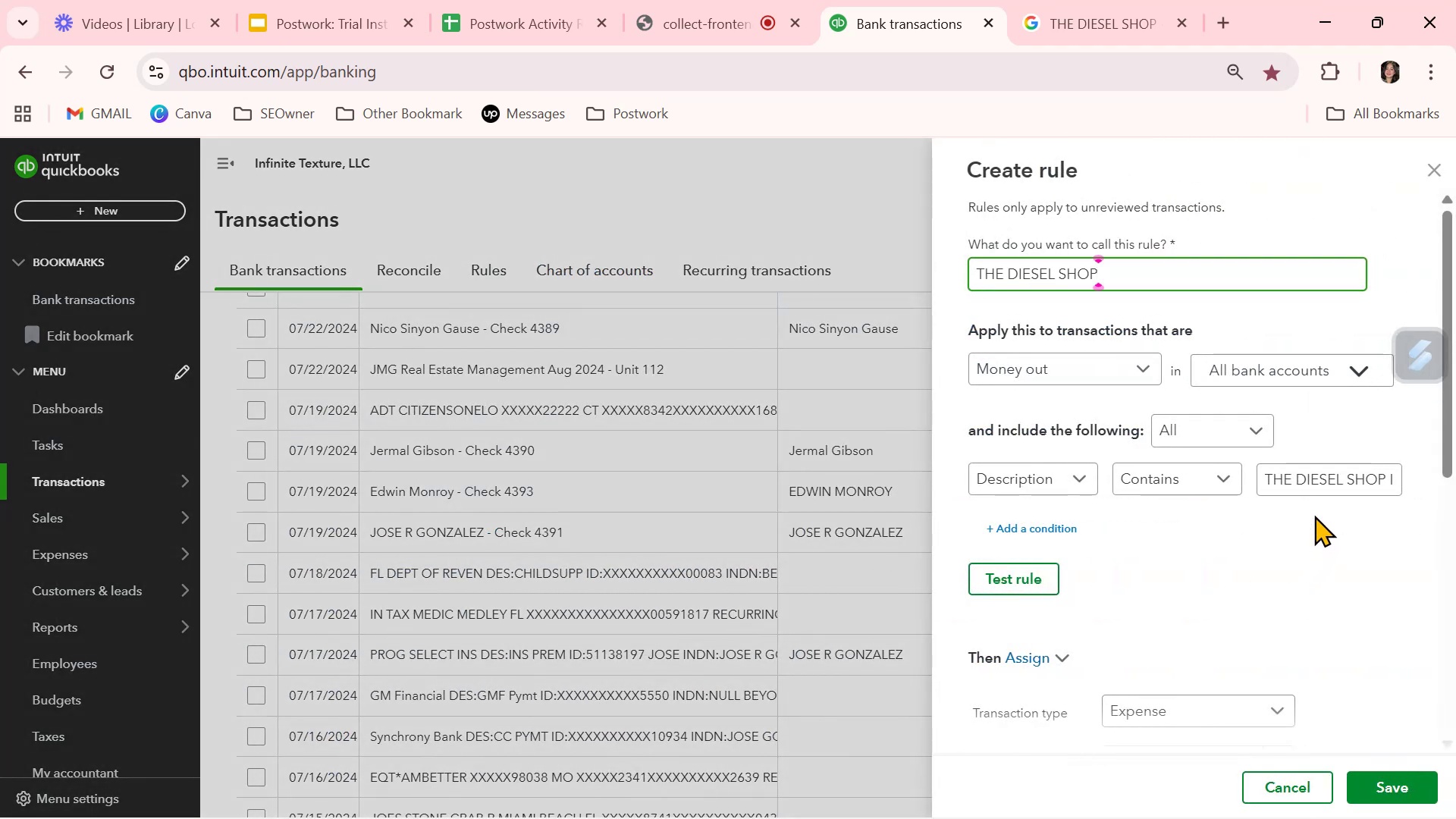 
left_click([1316, 488])
 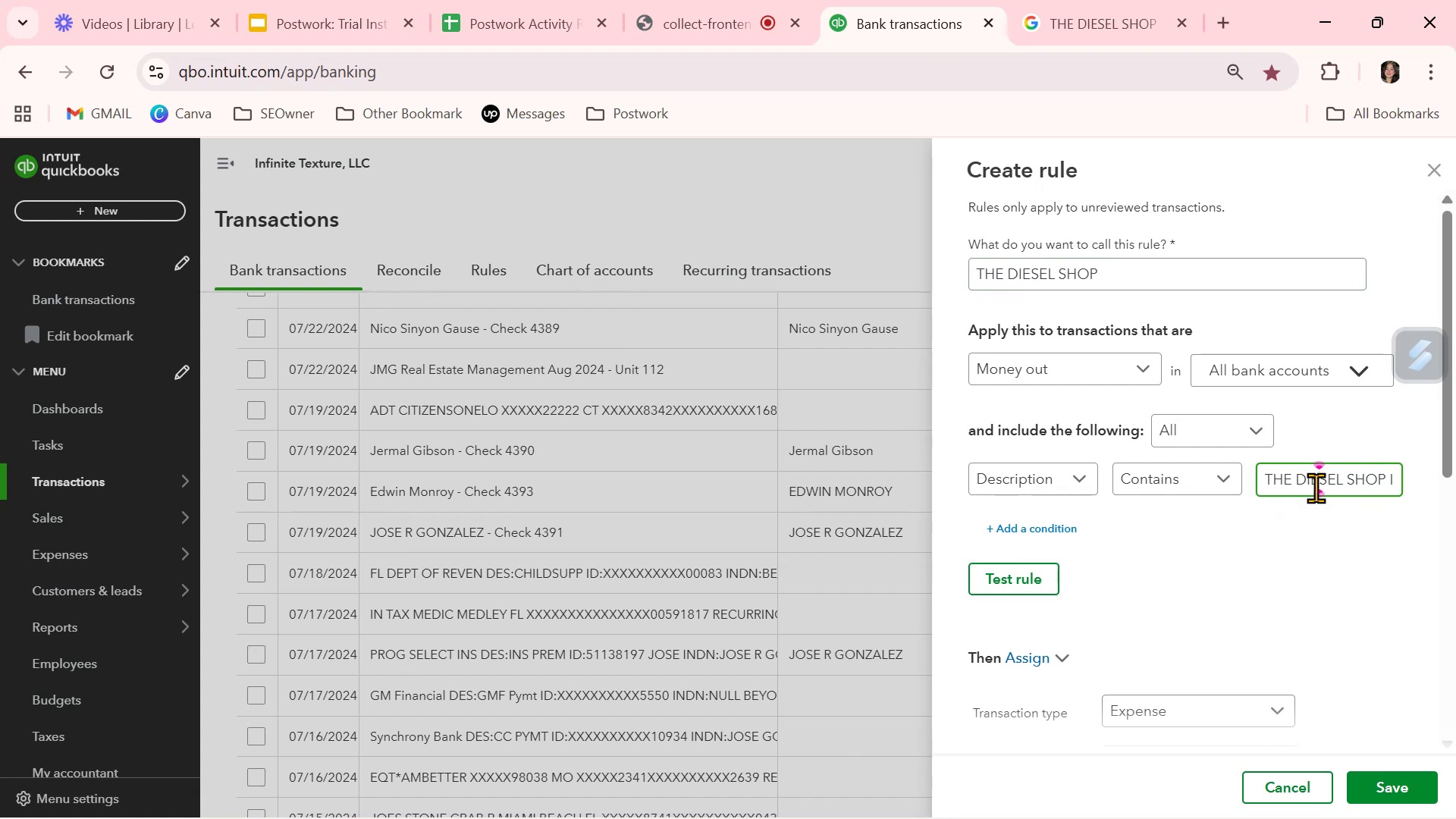 
key(Control+ControlLeft)
 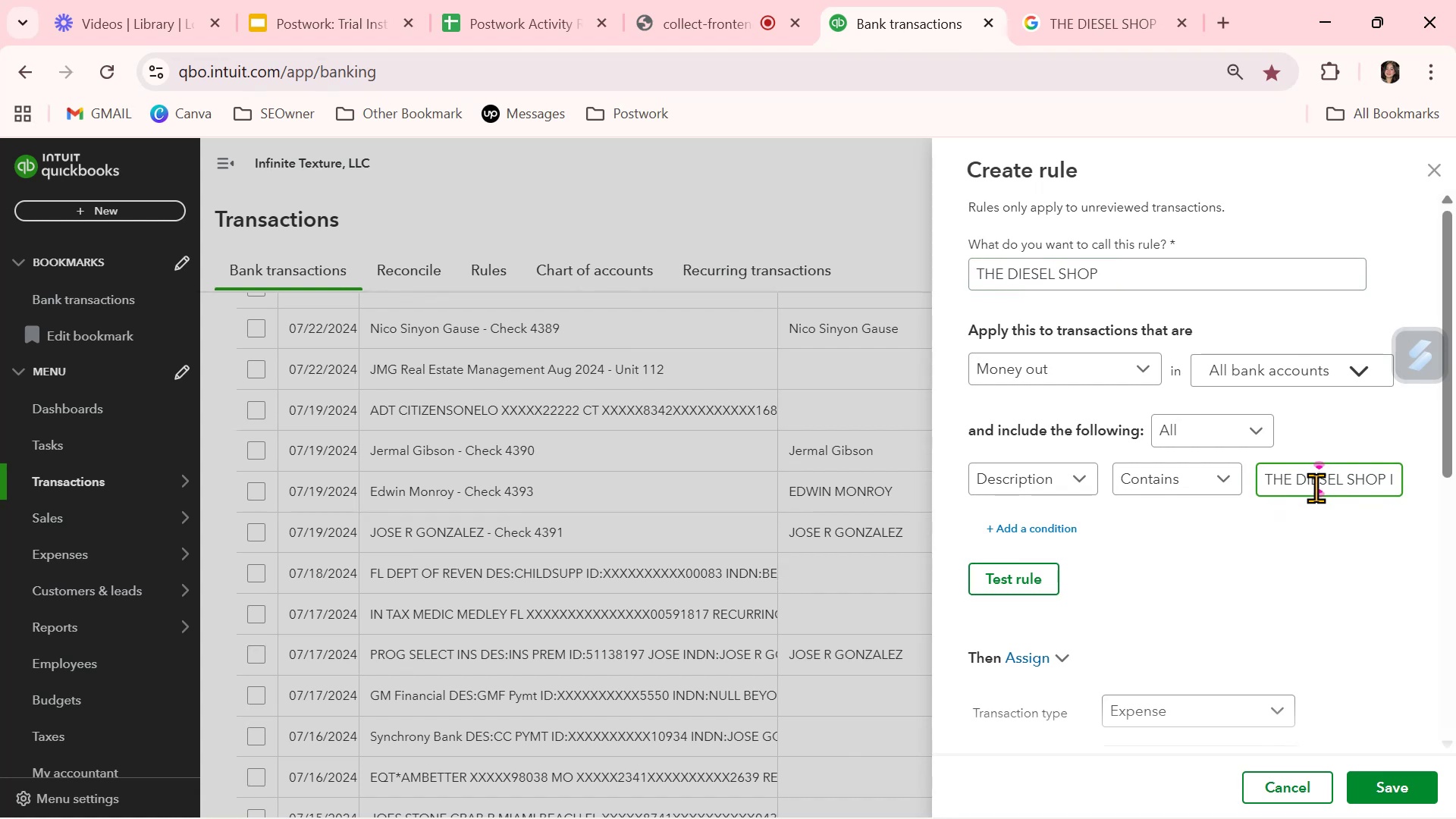 
key(Control+A)
 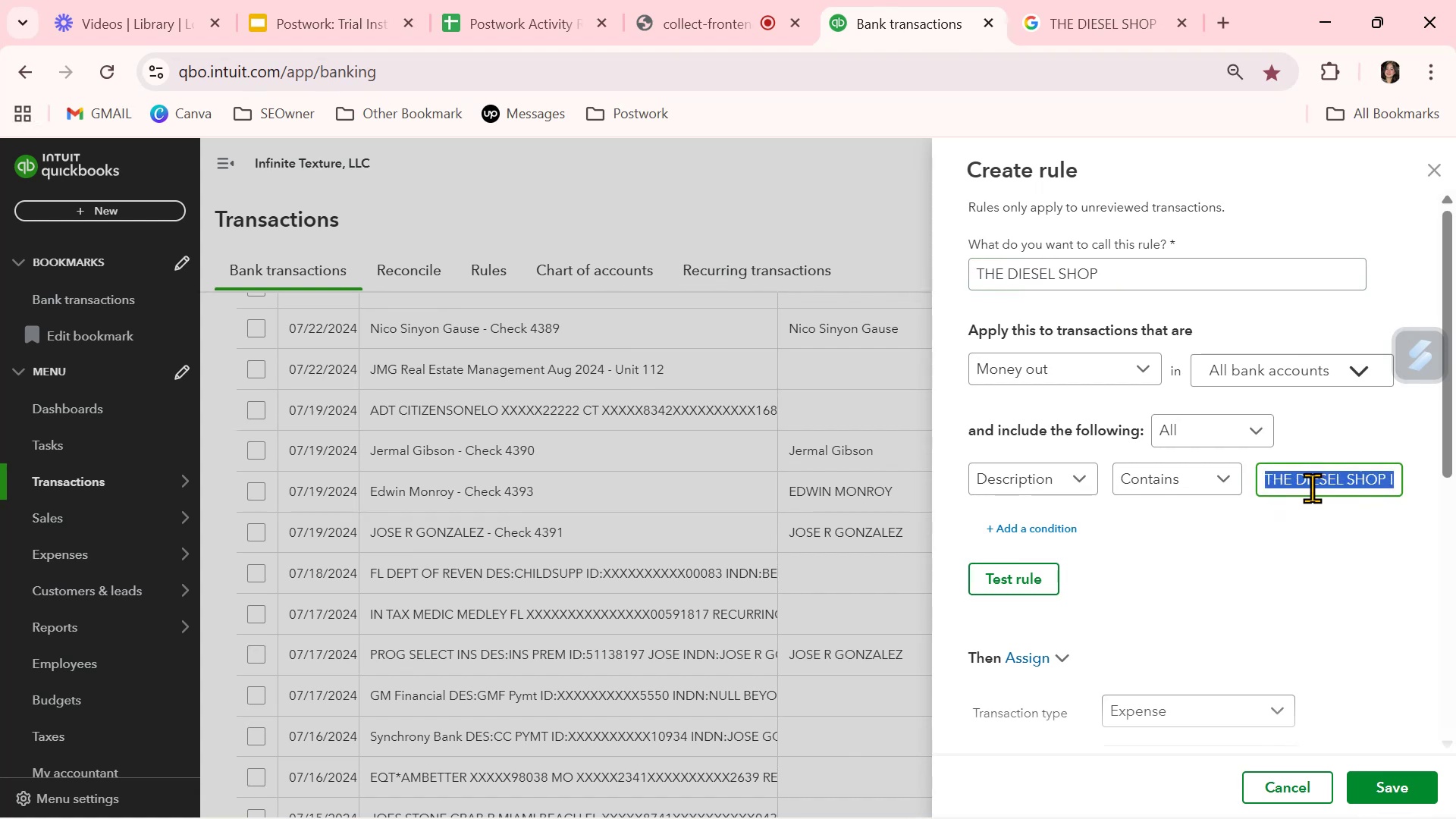 
key(Control+ControlLeft)
 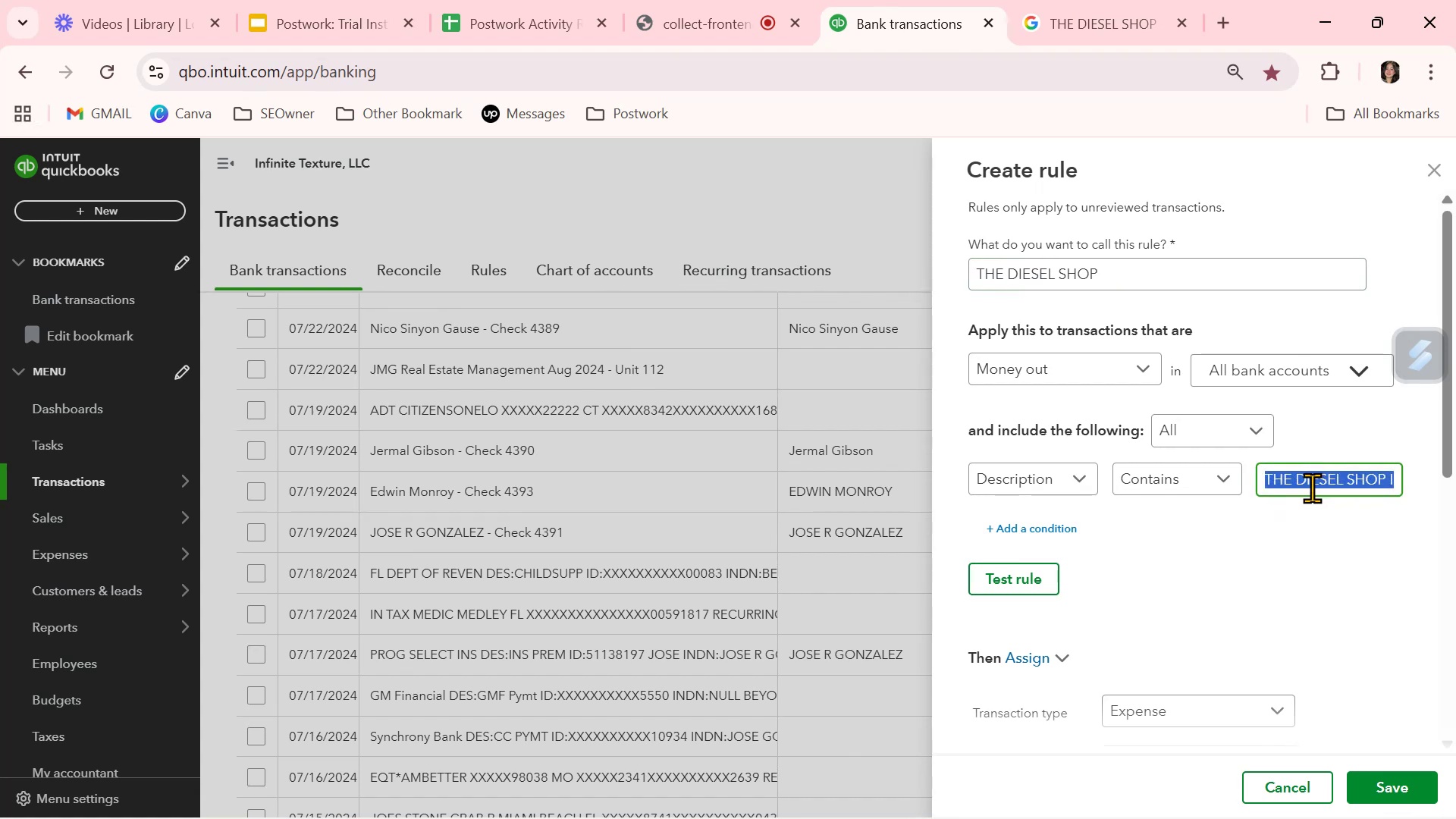 
key(Control+V)
 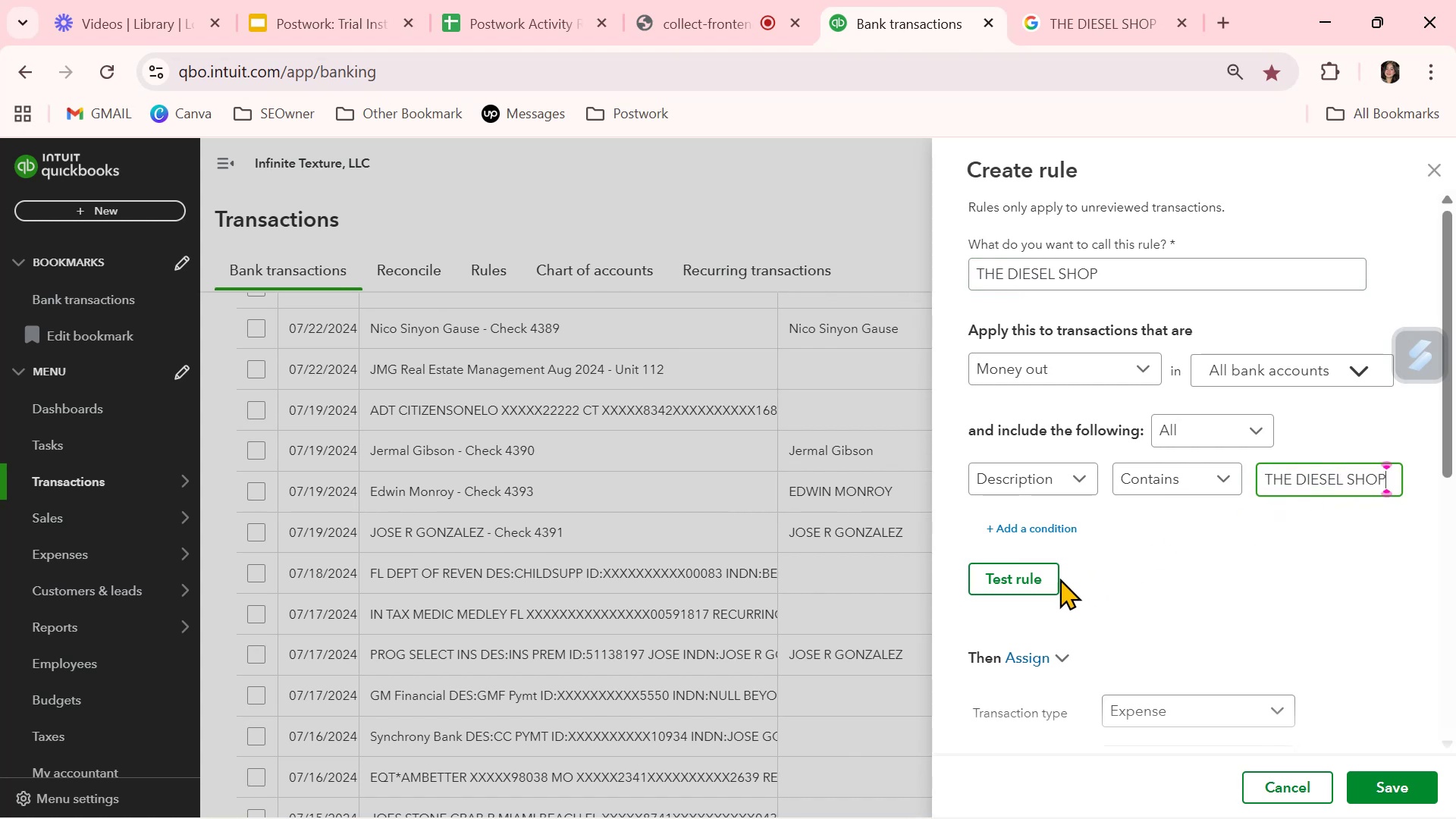 
left_click([1009, 582])
 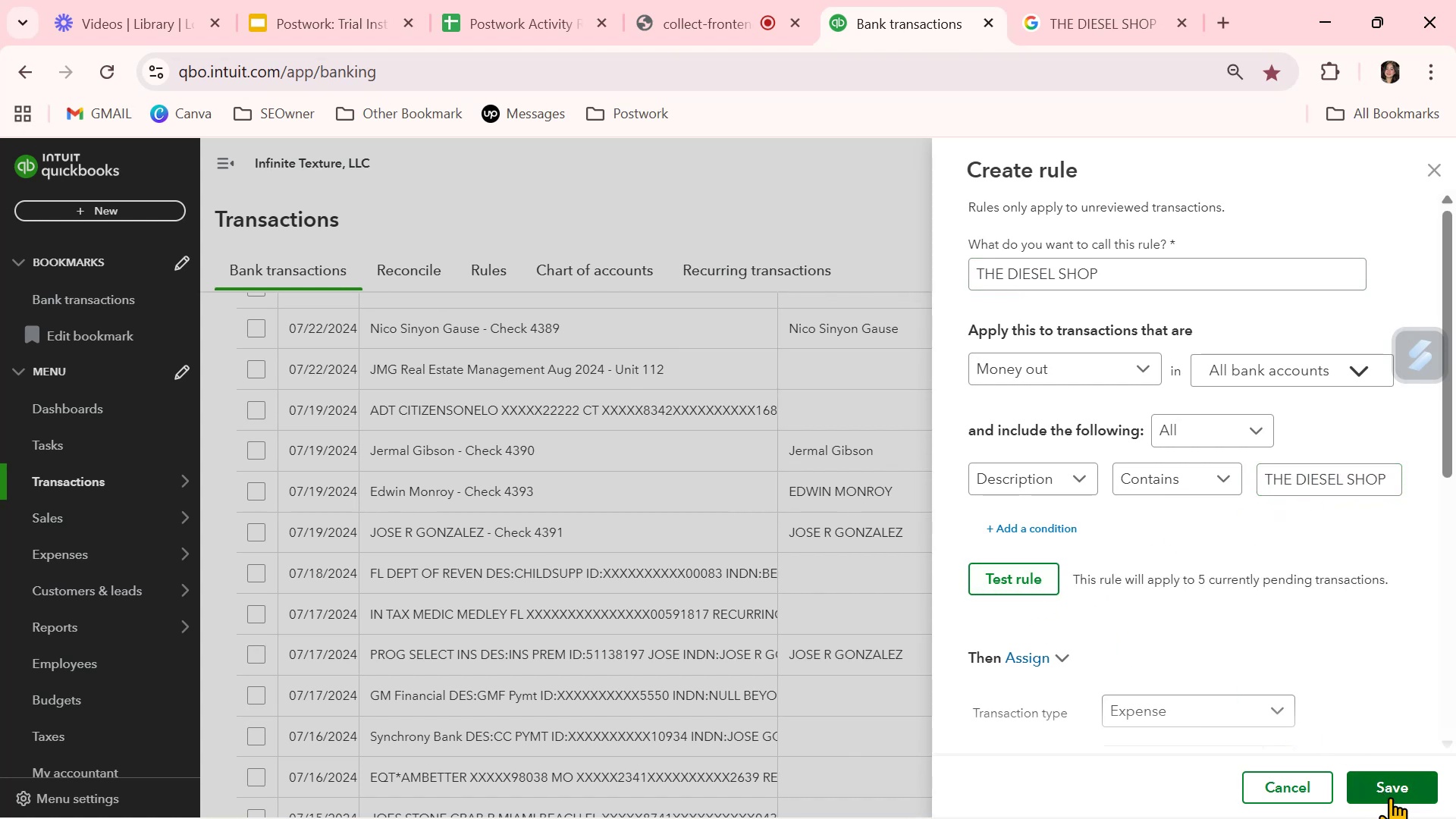 
left_click([1390, 797])
 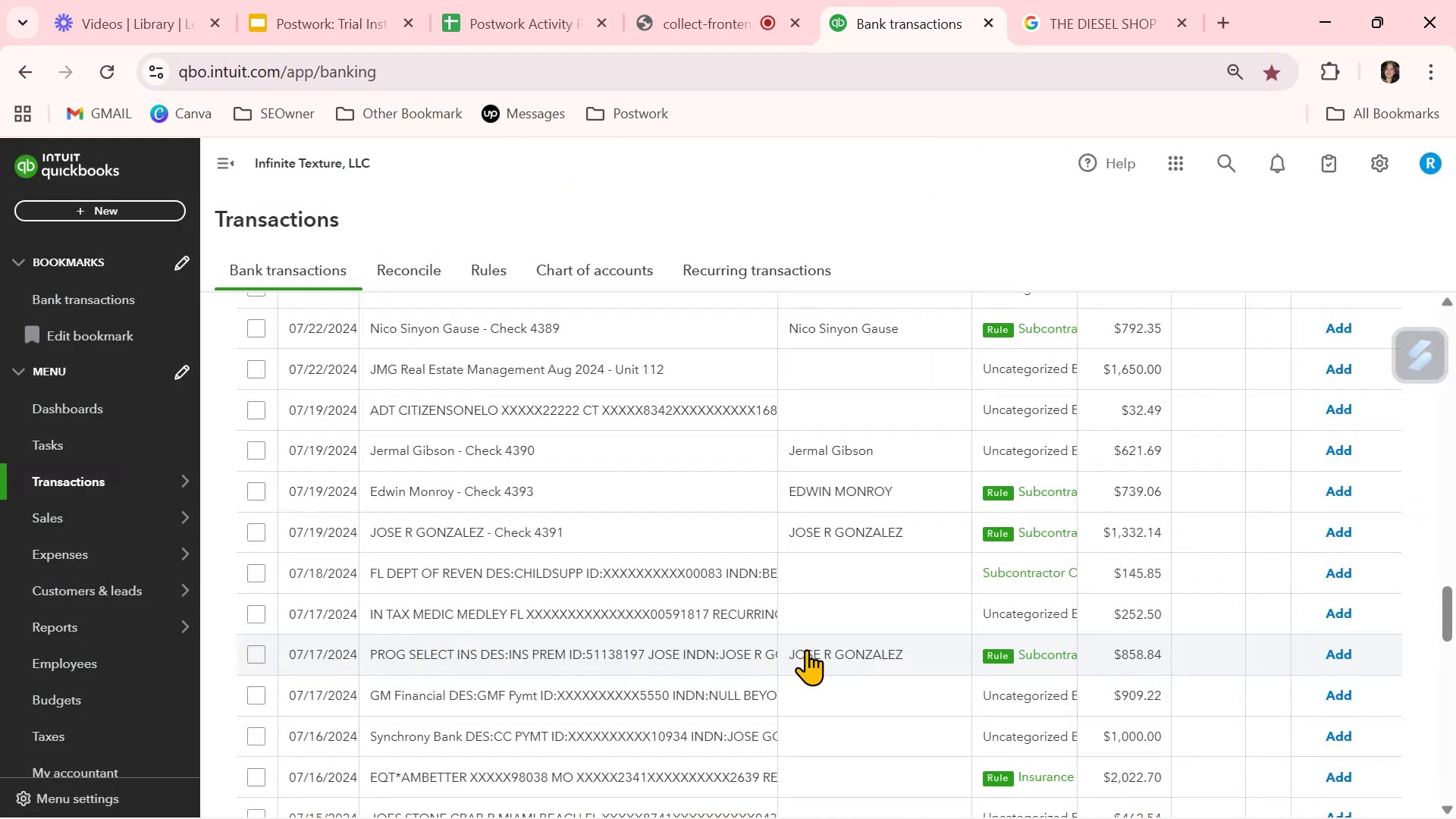 
wait(8.59)
 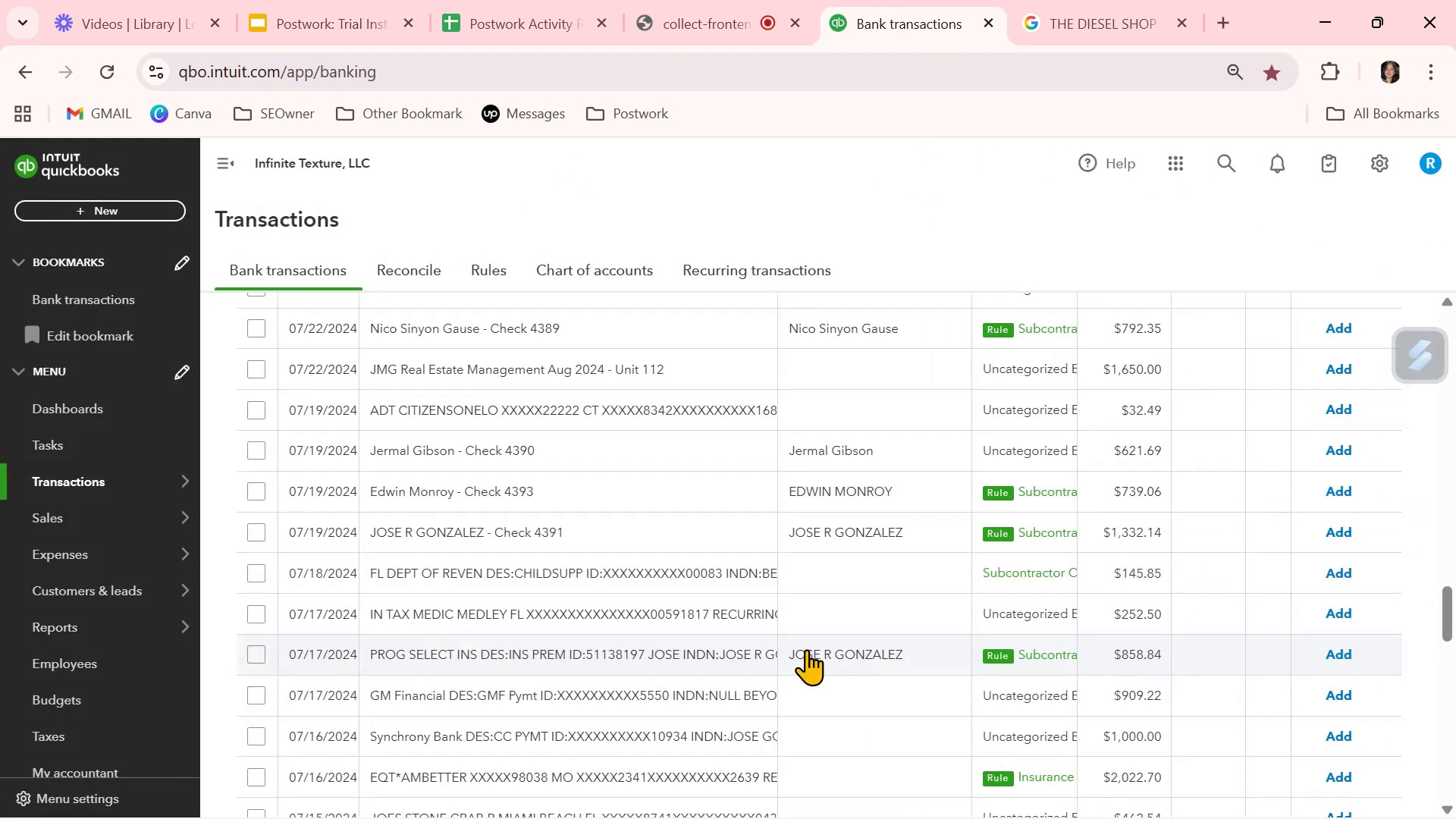 
left_click([724, 19])
 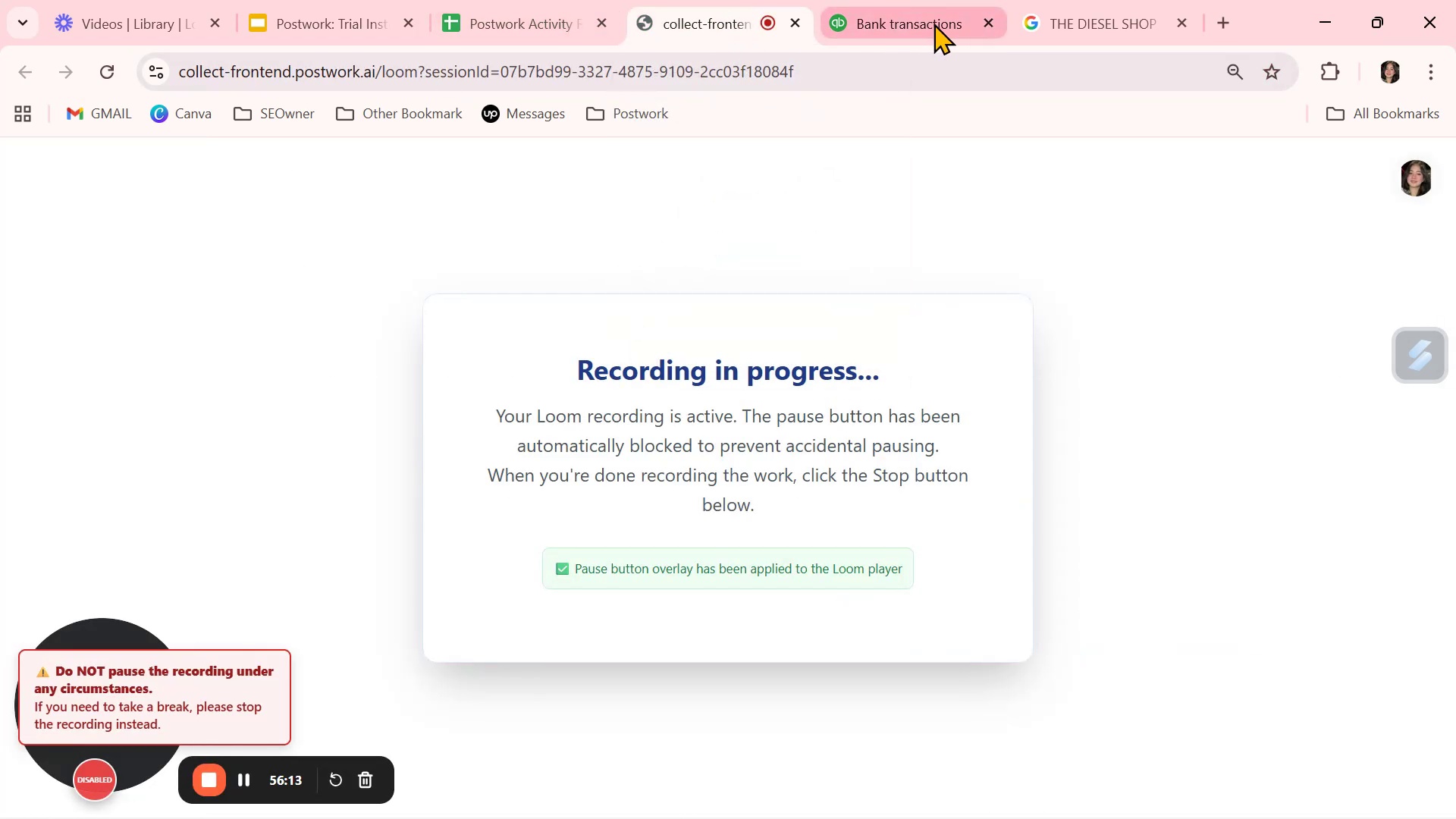 
left_click([896, 20])
 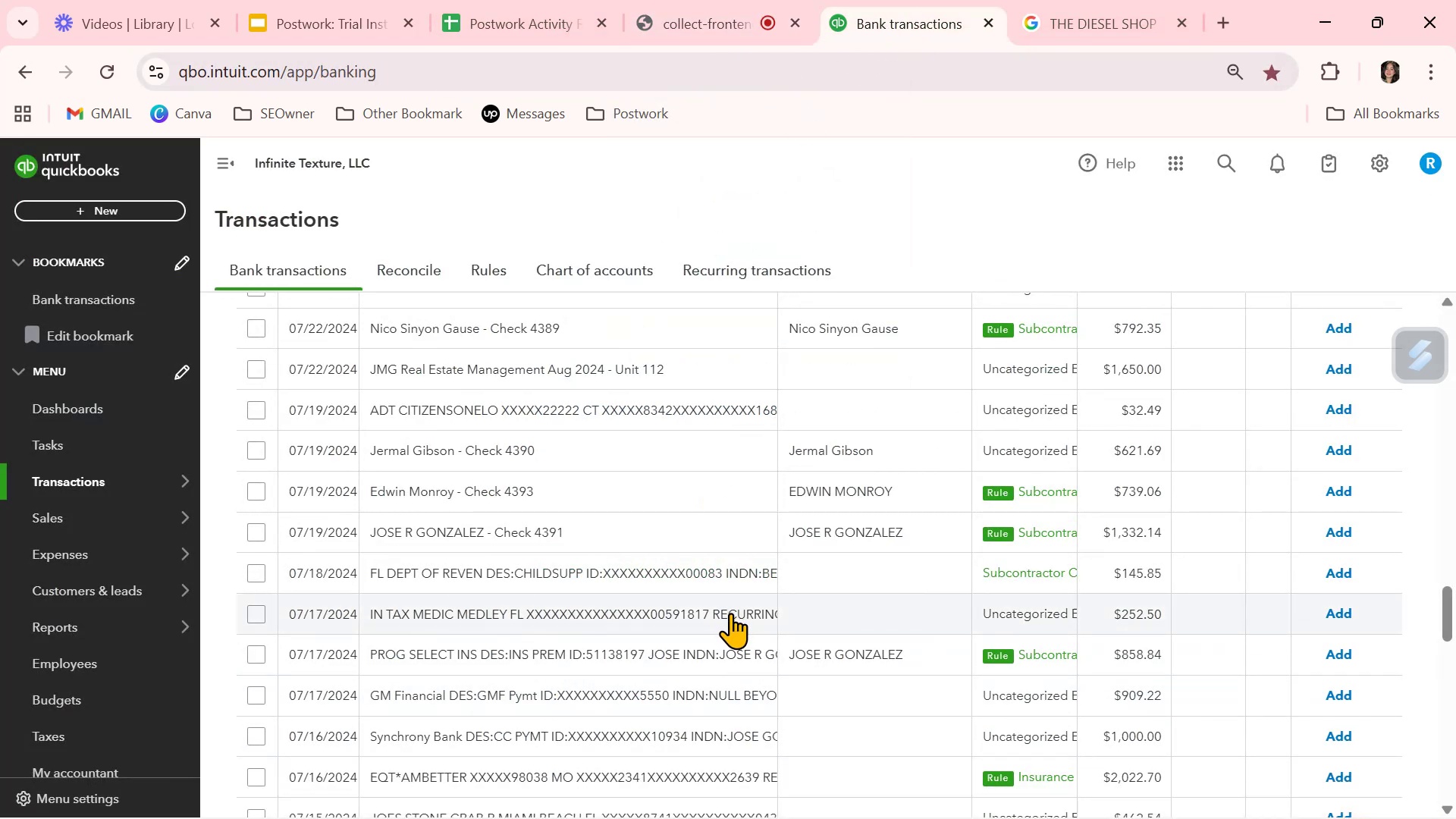 
wait(9.63)
 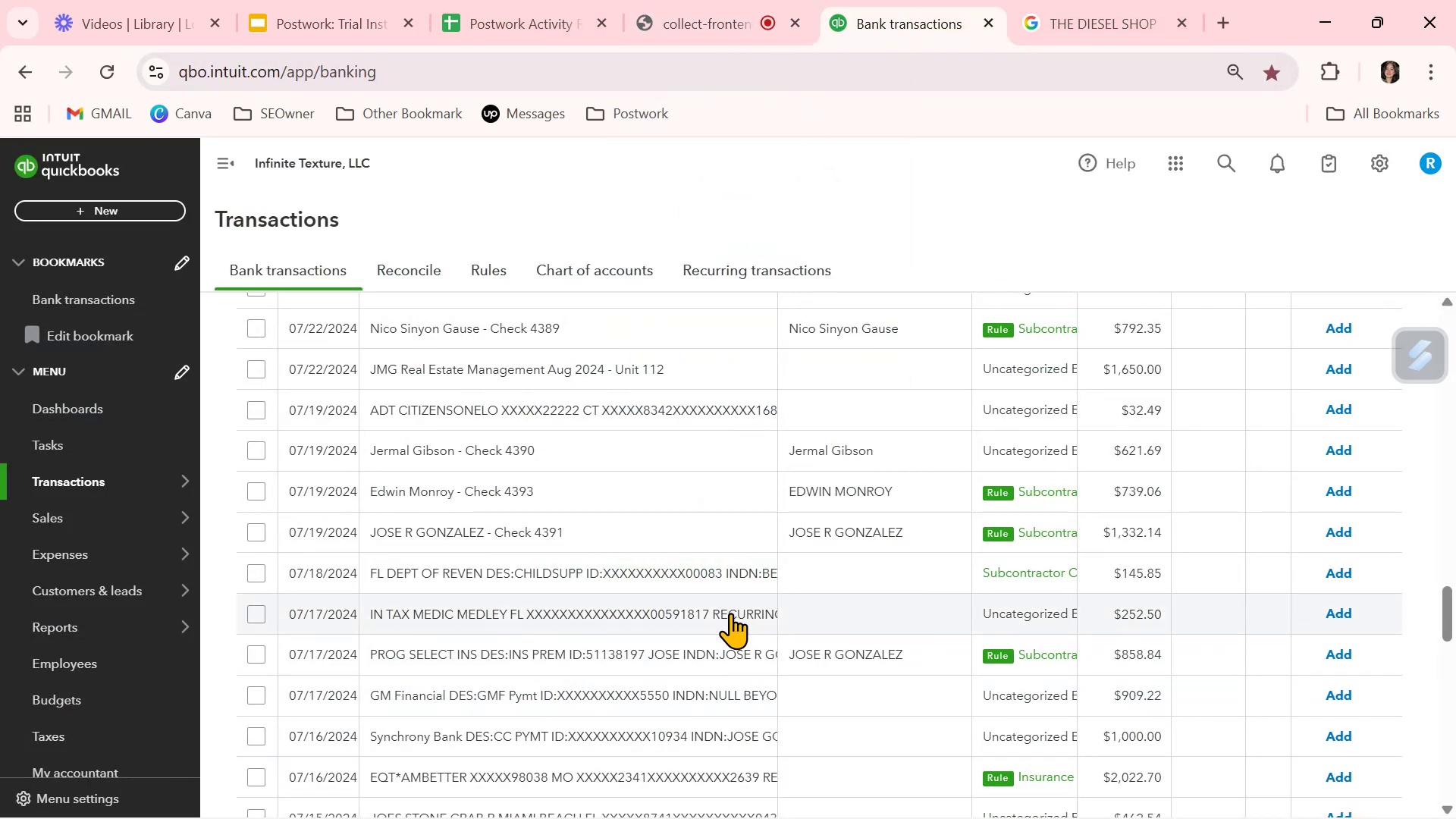 
scroll: coordinate [732, 613], scroll_direction: down, amount: 2.0
 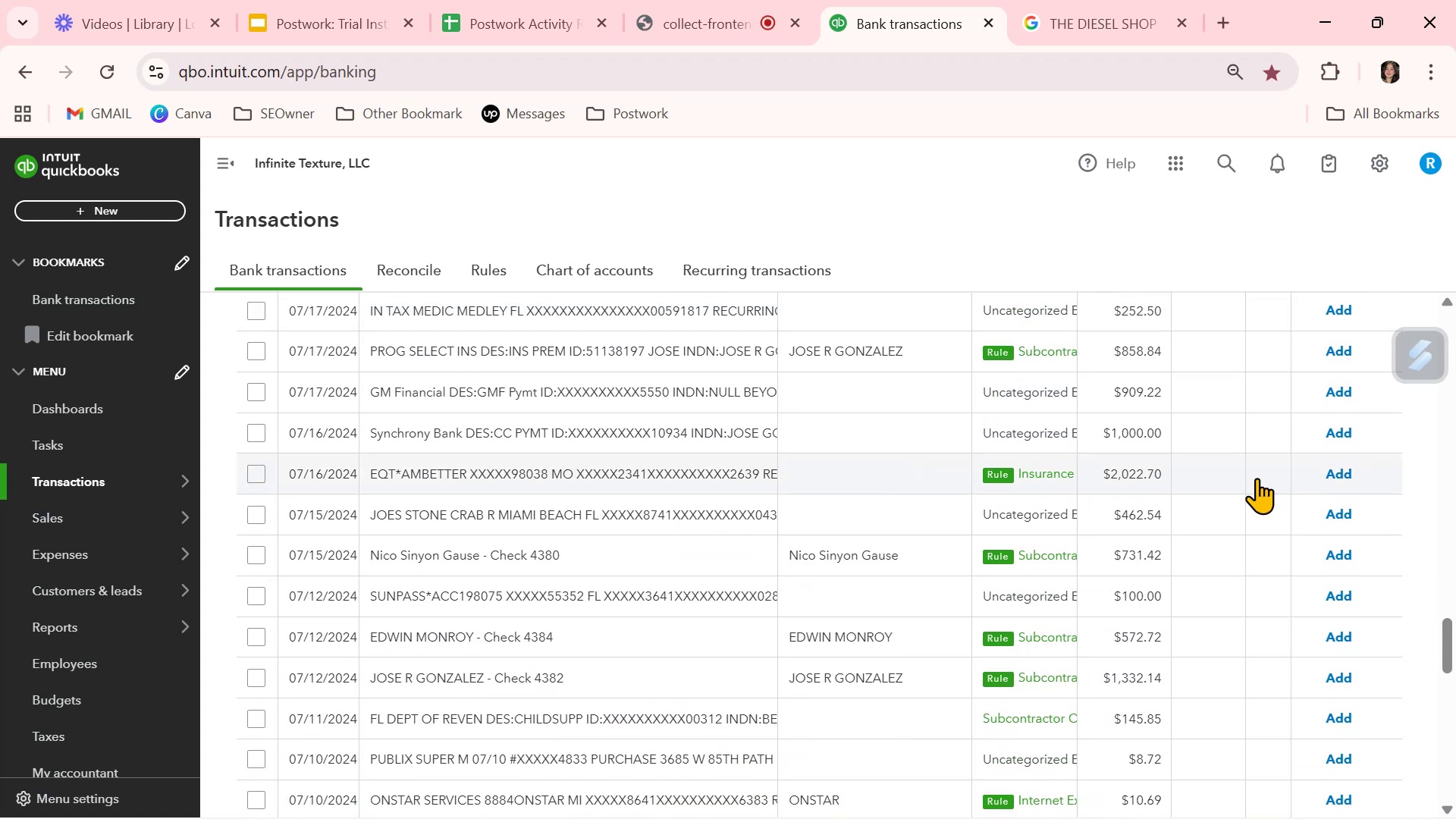 
left_click([1336, 469])
 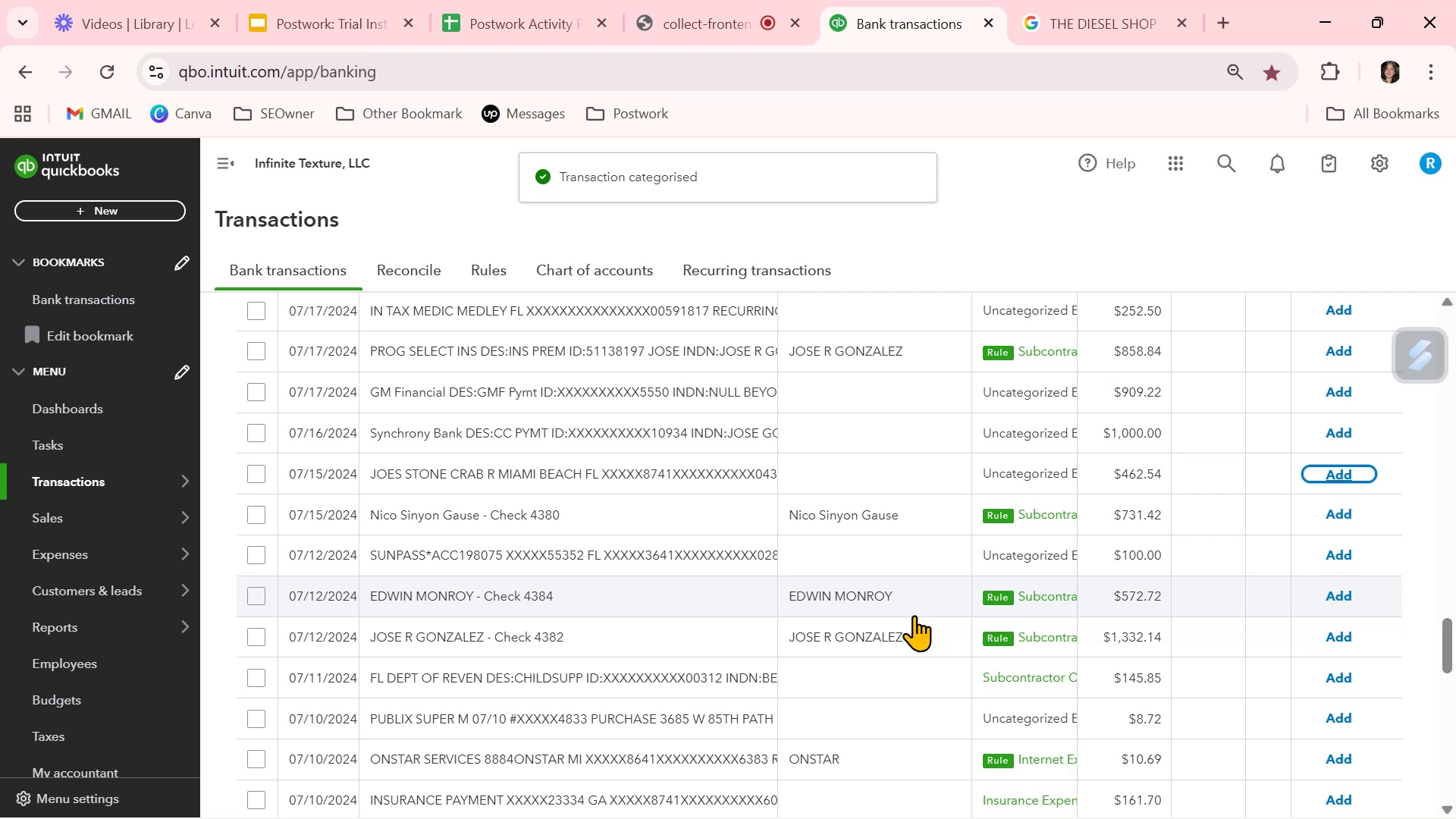 
wait(5.42)
 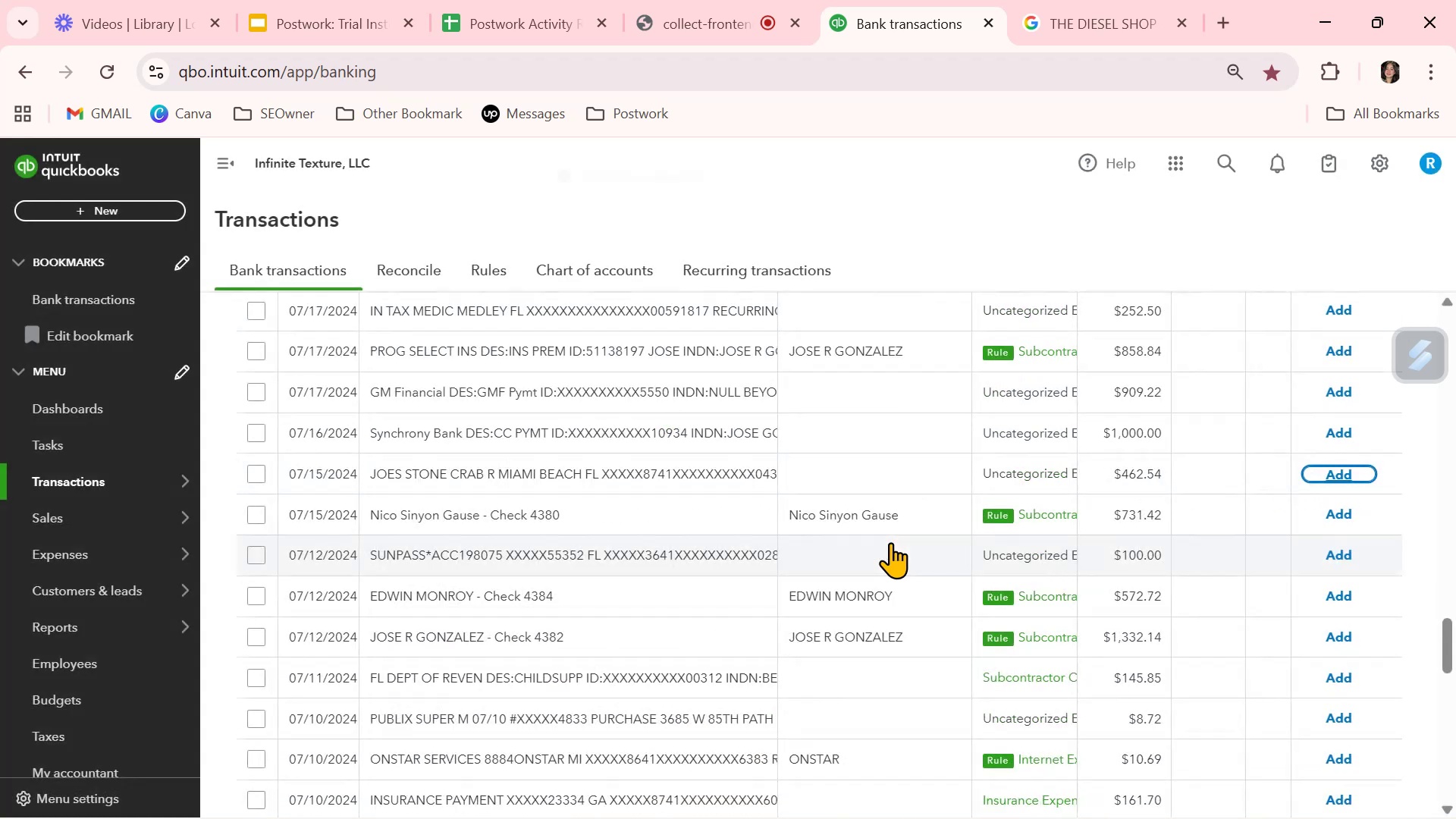 
scroll: coordinate [914, 615], scroll_direction: down, amount: 1.0
 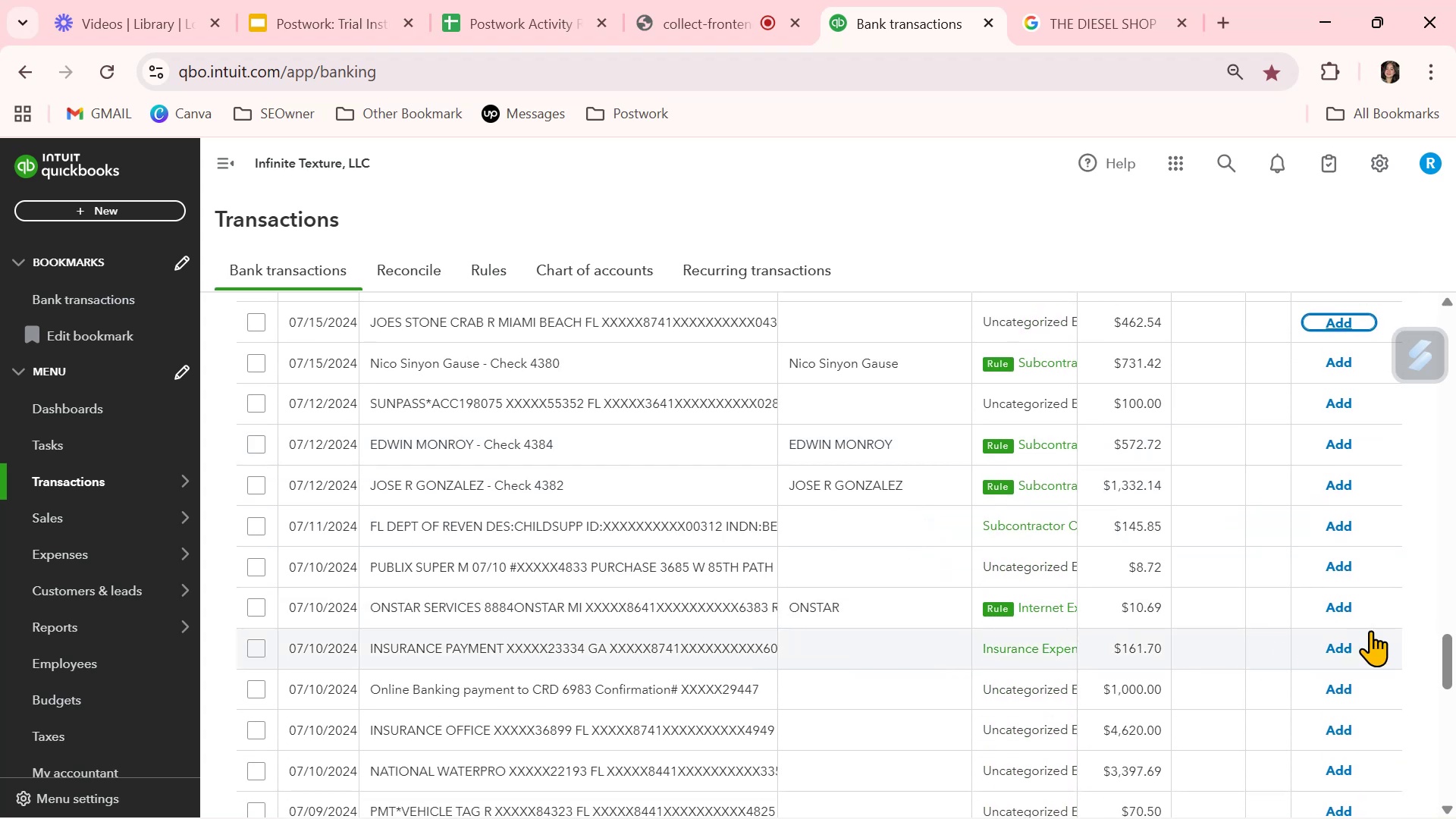 
left_click([1346, 610])
 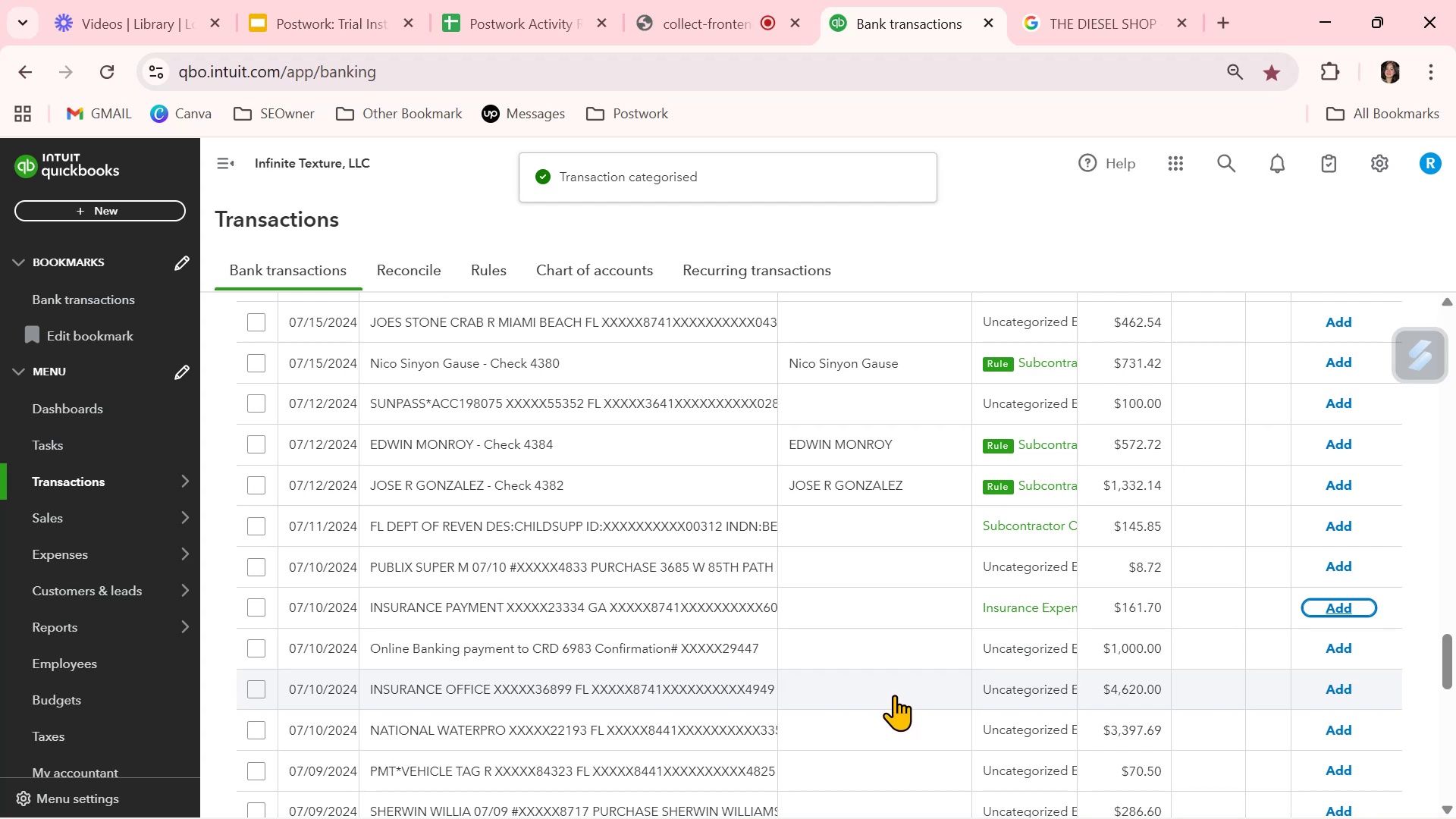 
wait(7.37)
 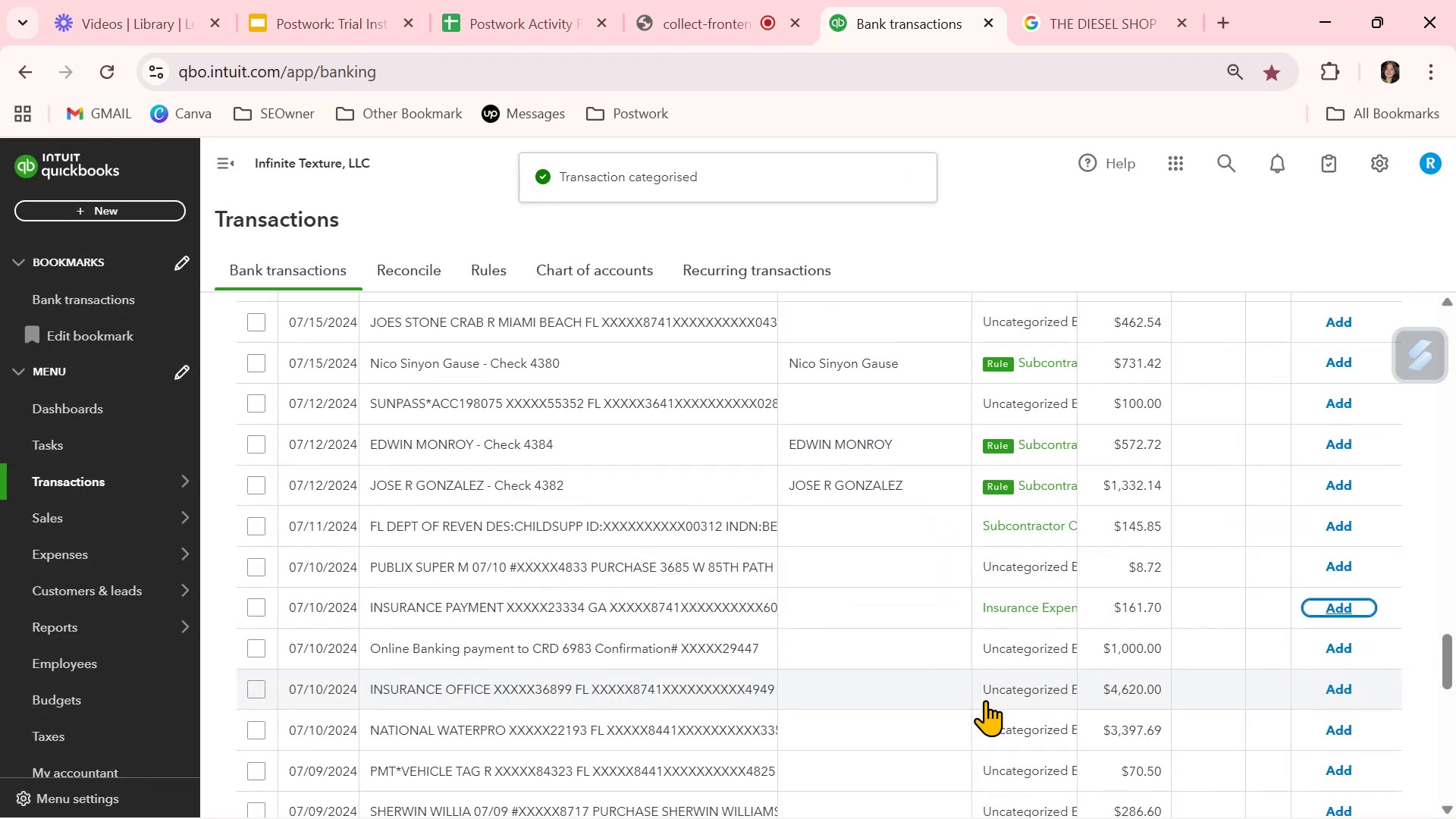 
left_click([895, 691])
 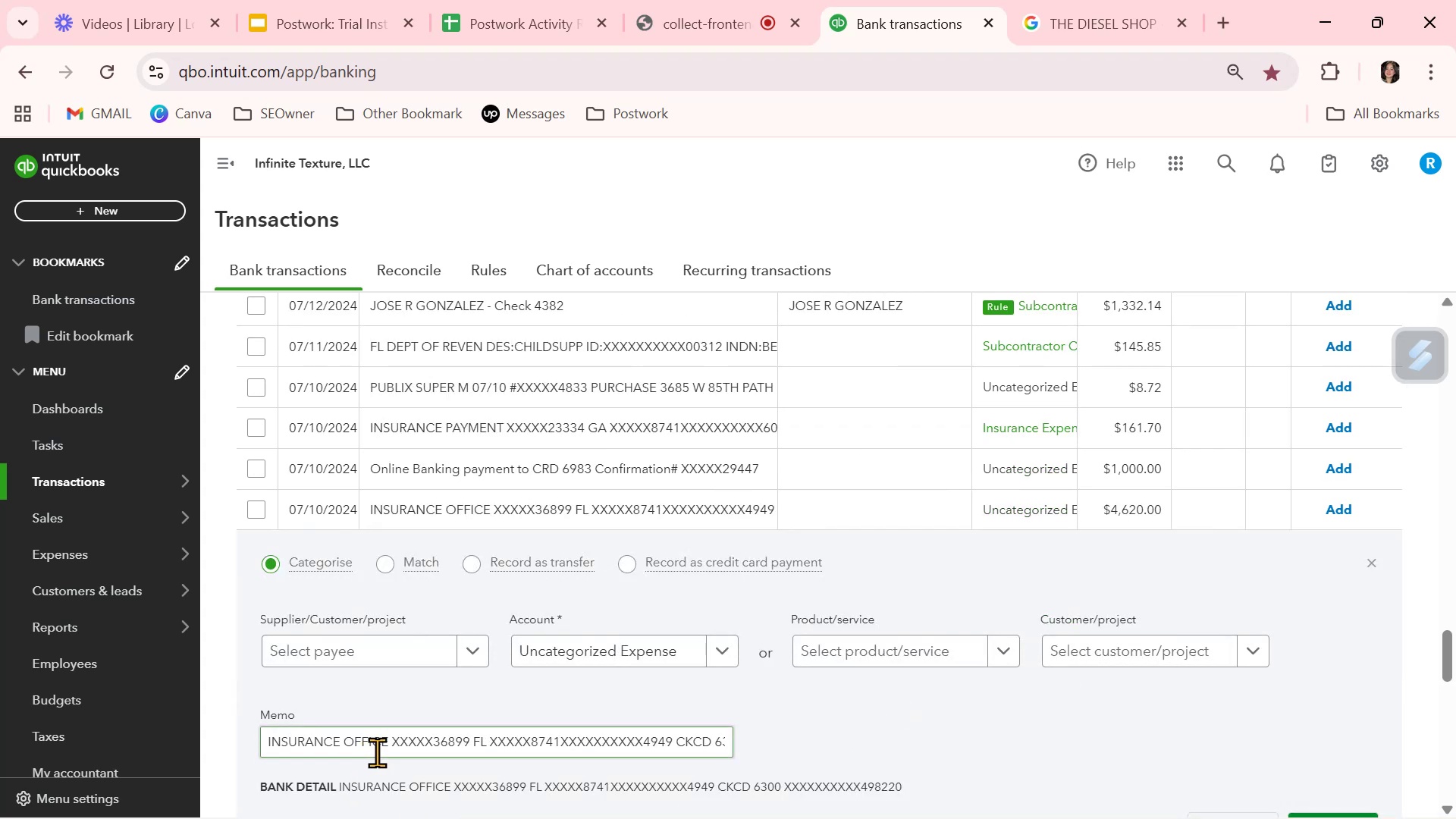 
left_click_drag(start_coordinate=[390, 741], to_coordinate=[231, 739])
 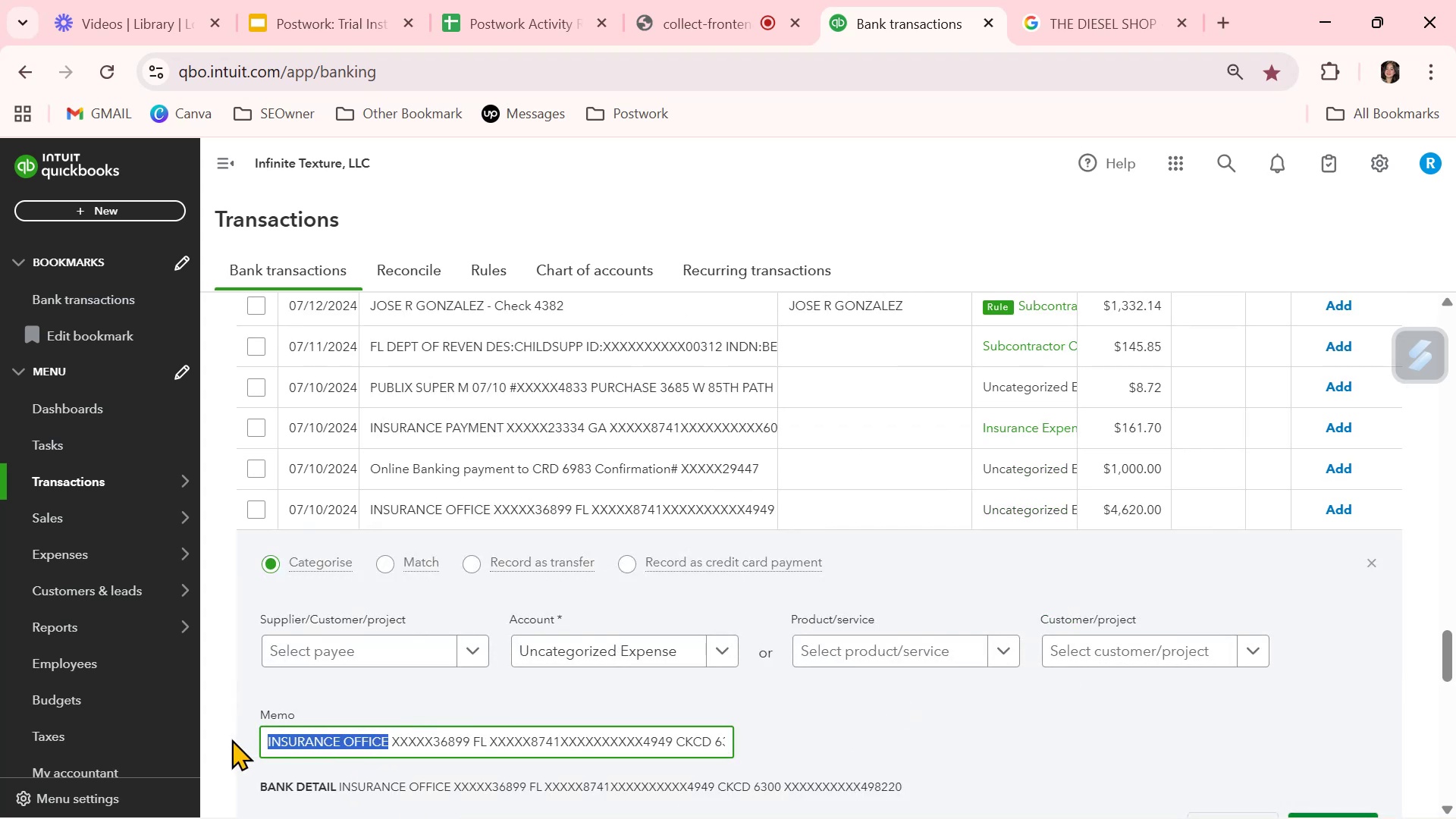 
key(Control+ControlLeft)
 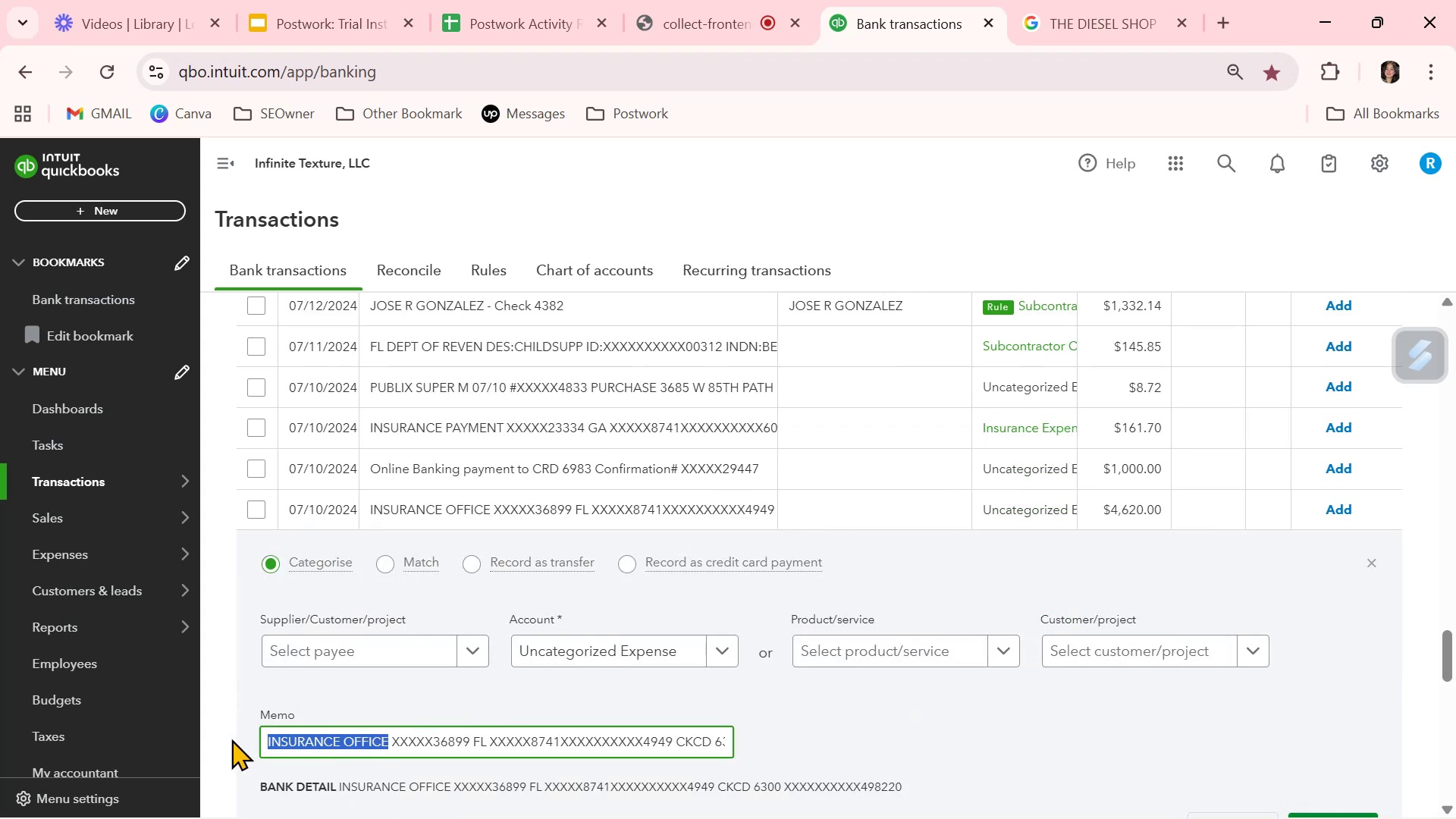 
key(Control+C)
 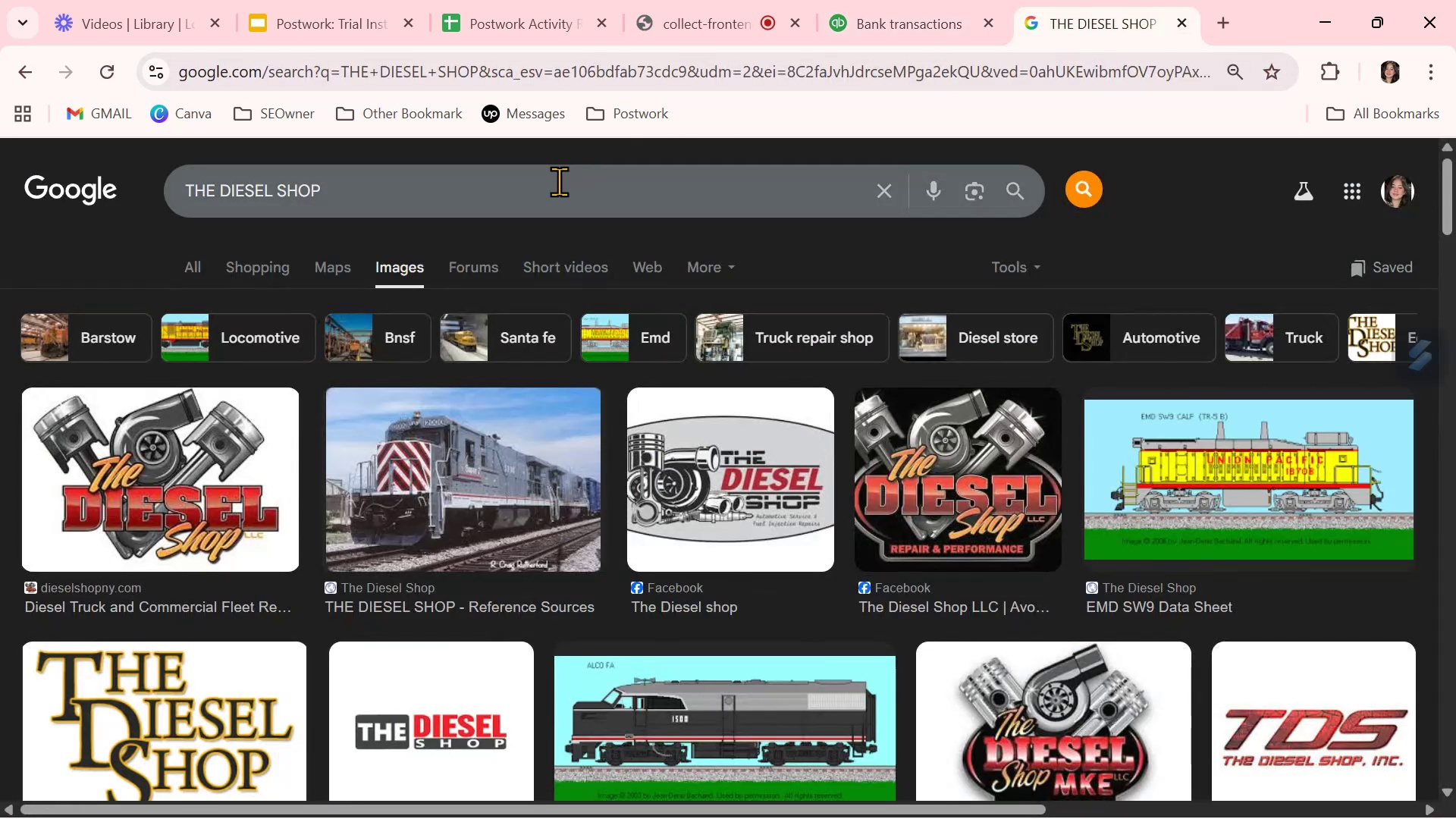 
double_click([538, 197])
 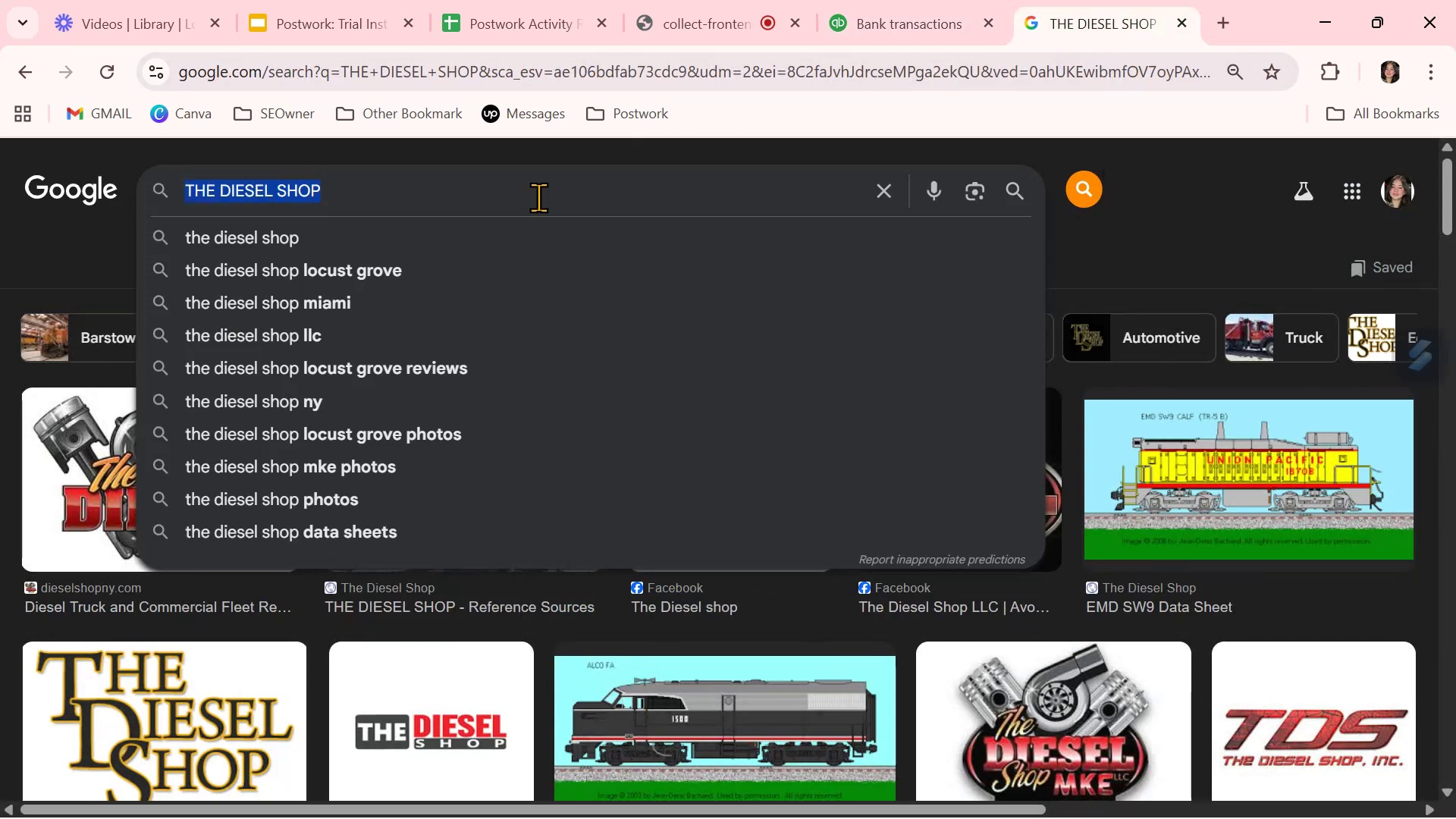 
triple_click([538, 197])
 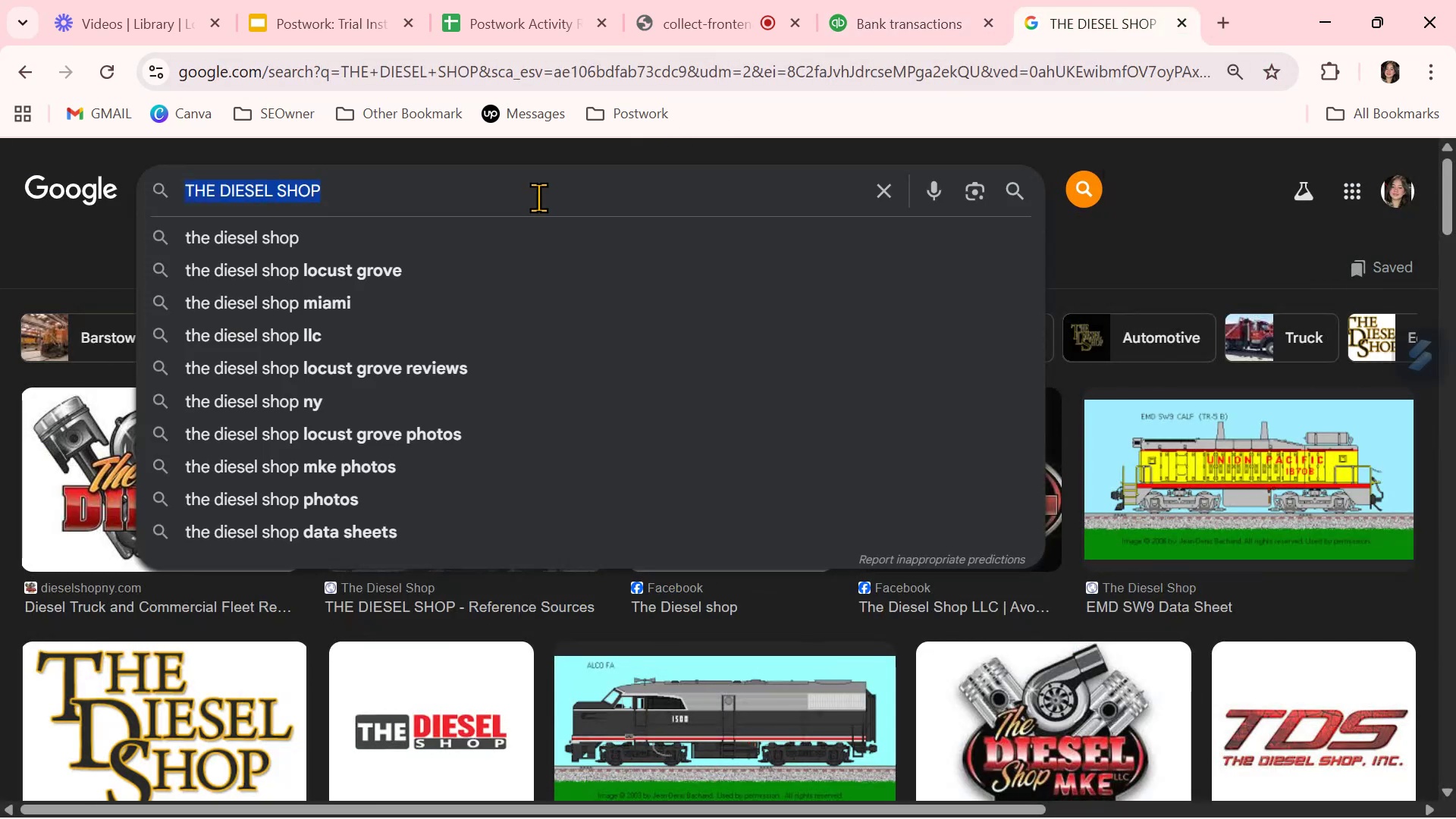 
key(Control+ControlLeft)
 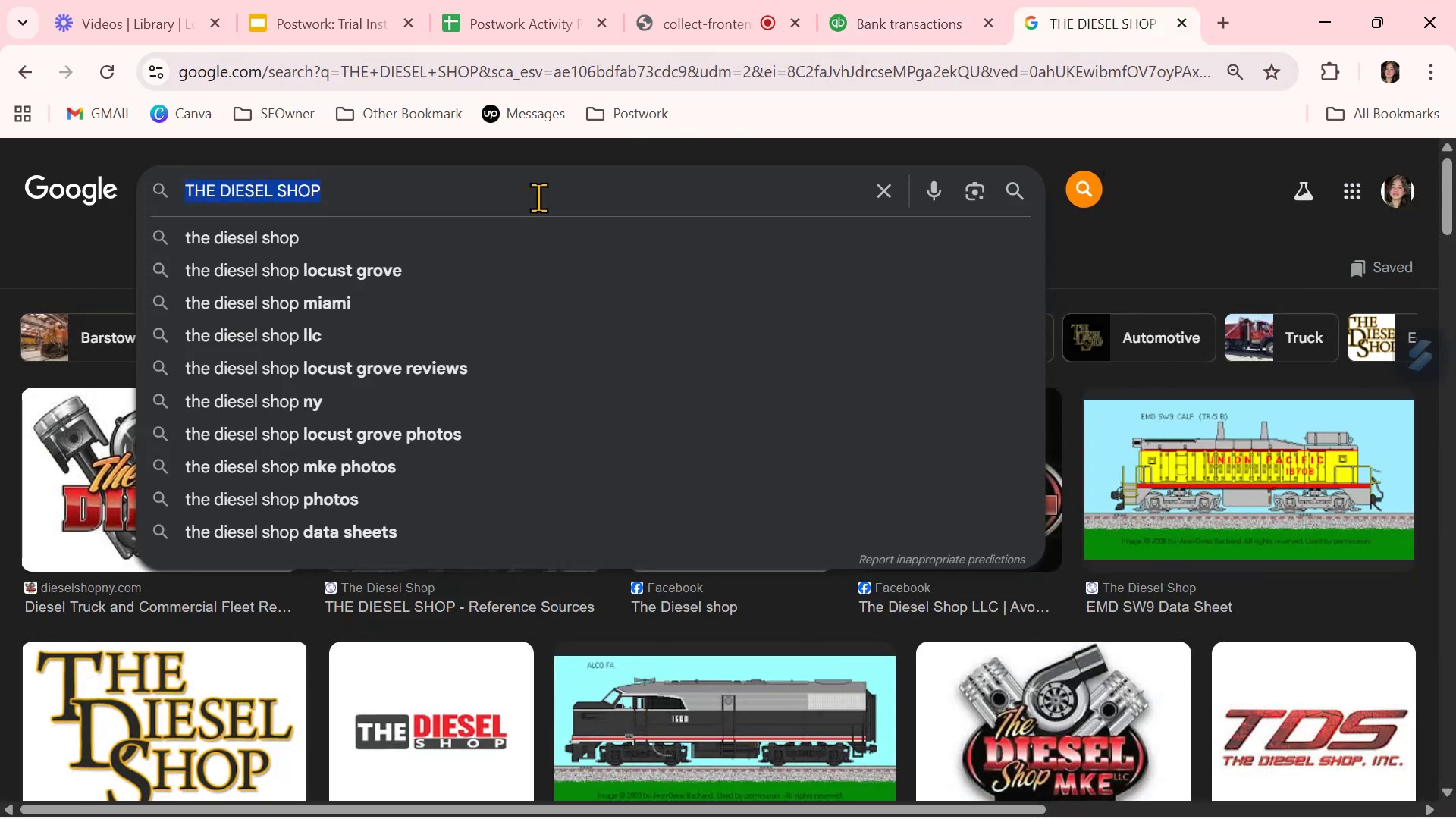 
key(Control+V)
 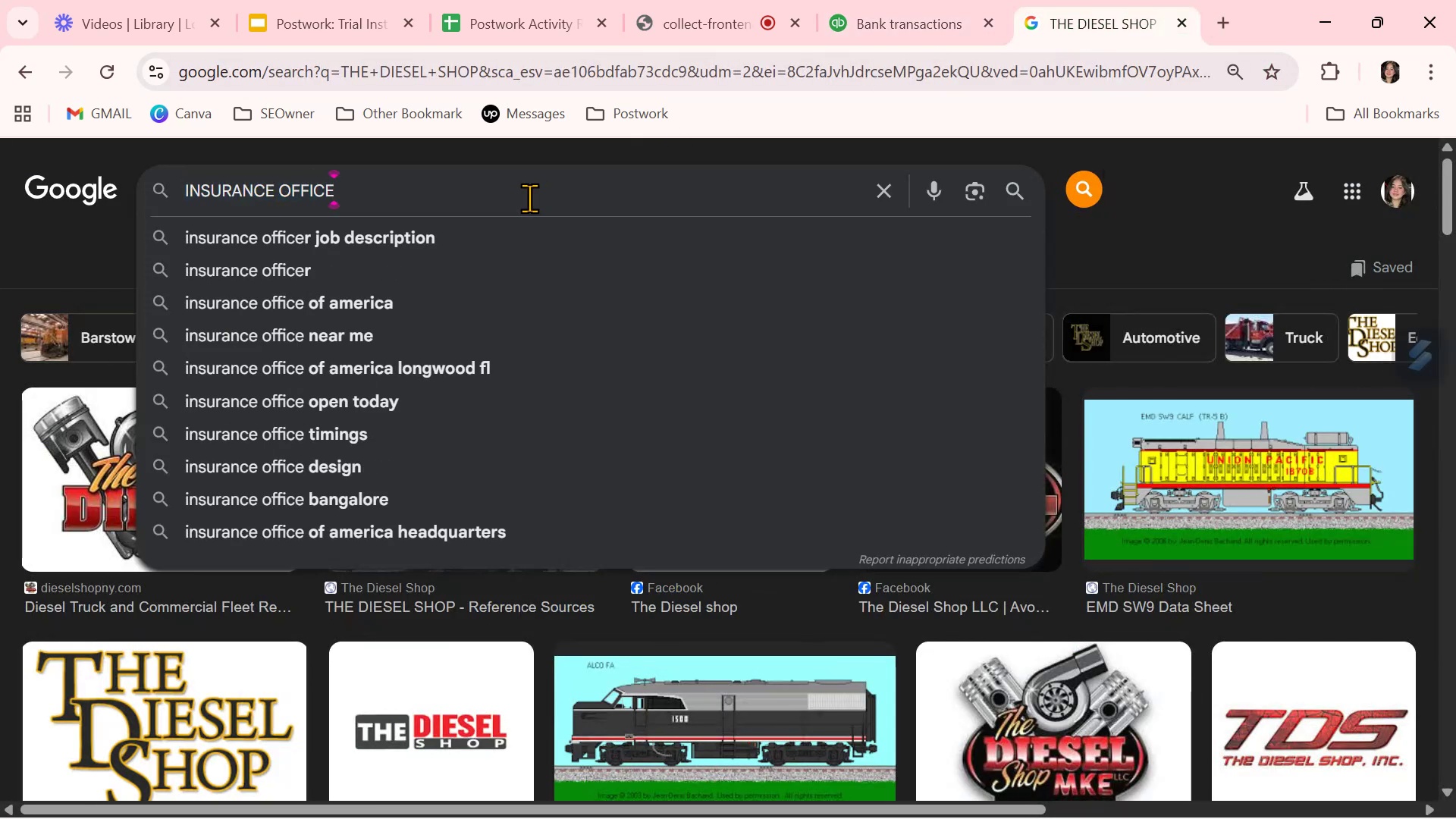 
key(NumpadEnter)
 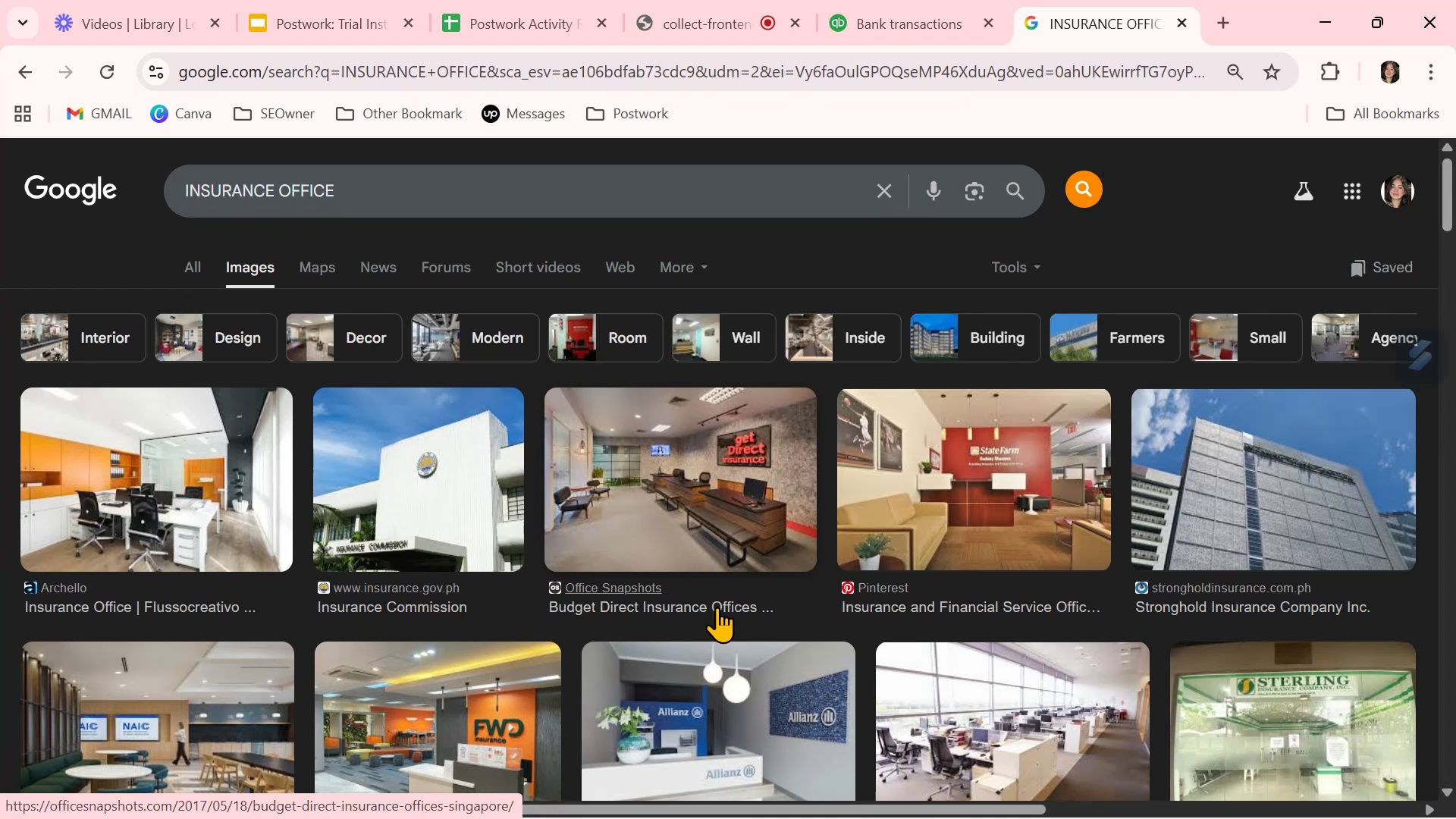 
wait(6.54)
 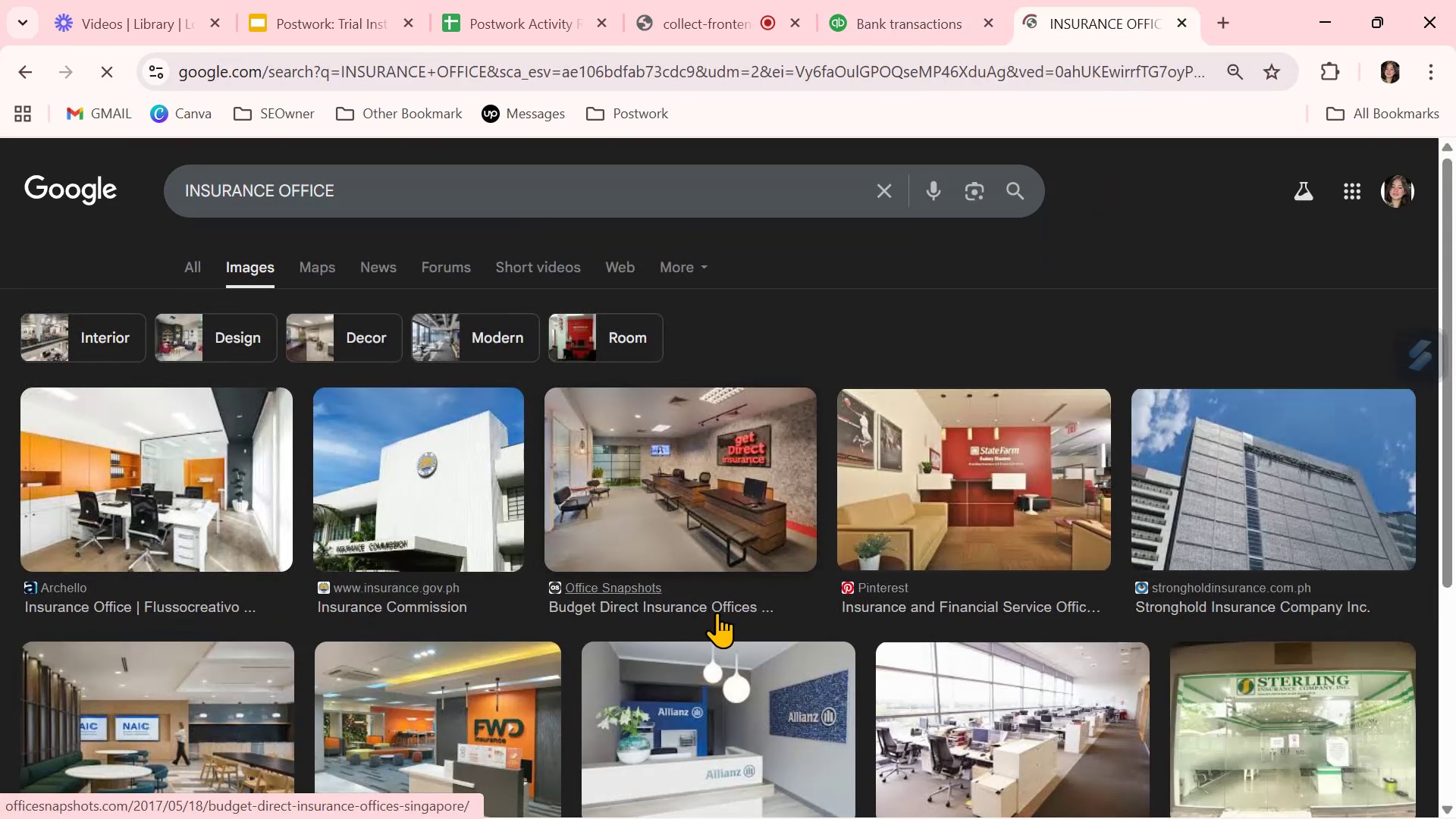 
left_click([883, 8])
 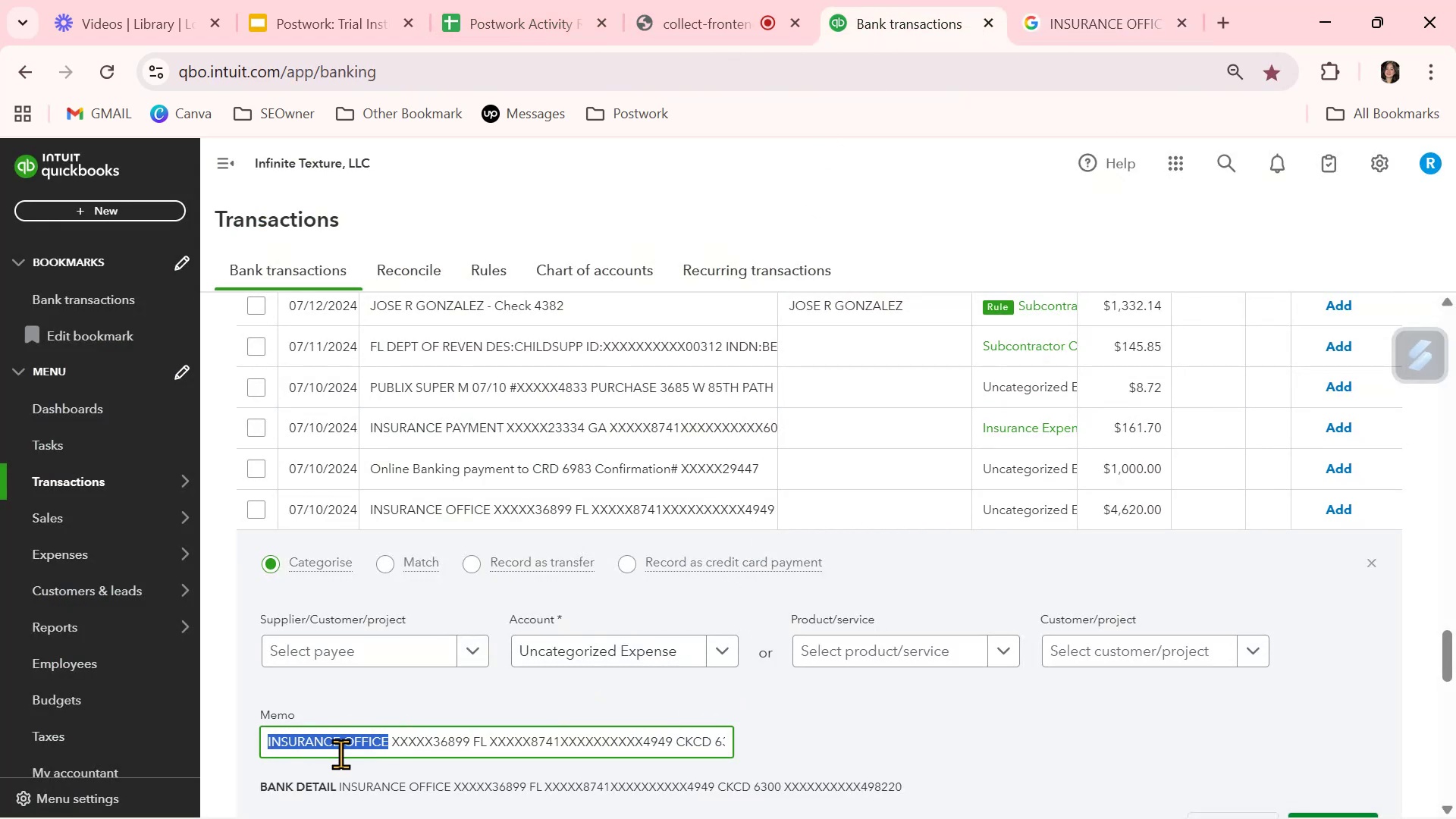 
left_click([339, 740])
 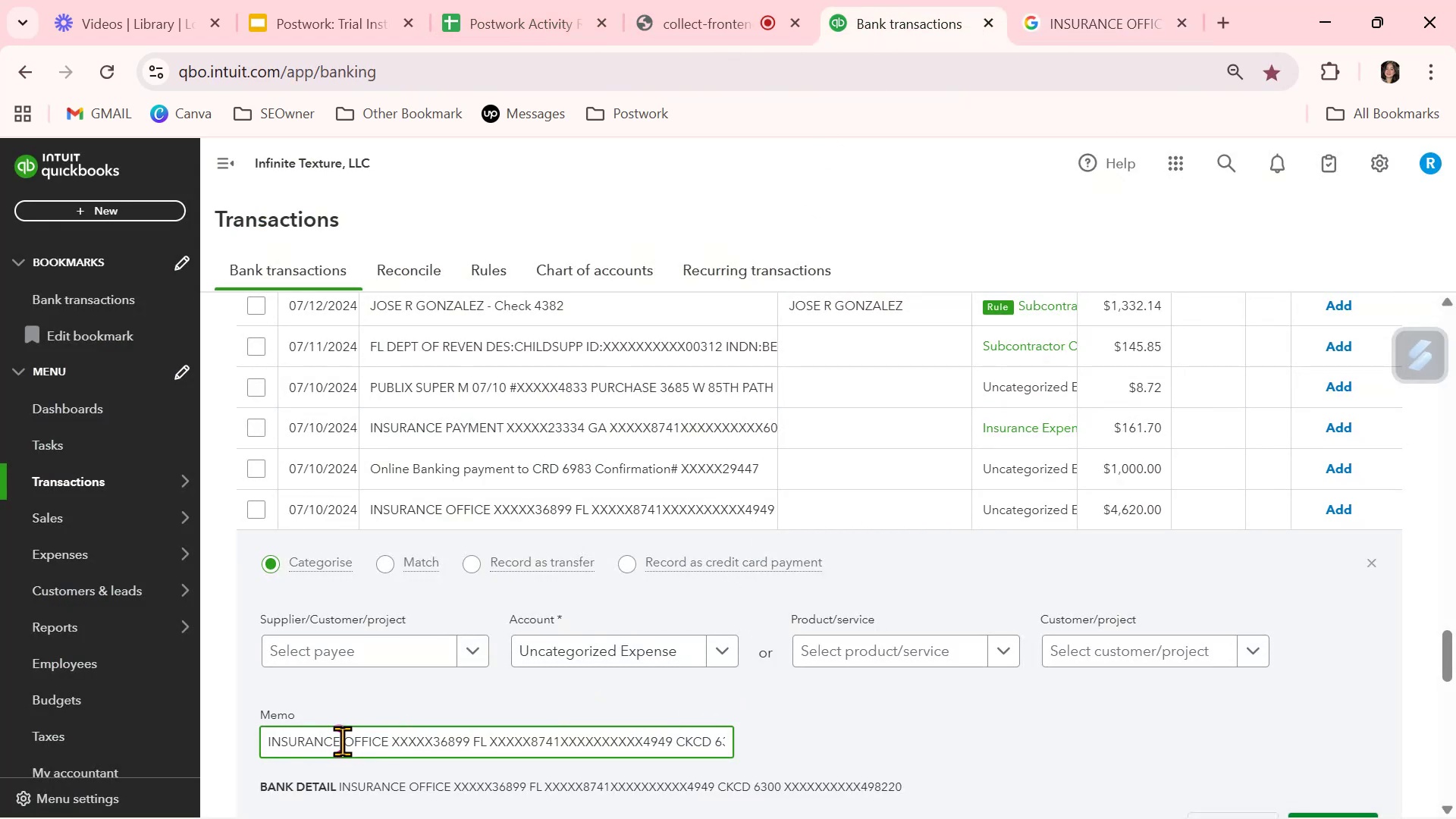 
left_click_drag(start_coordinate=[339, 740], to_coordinate=[232, 746])
 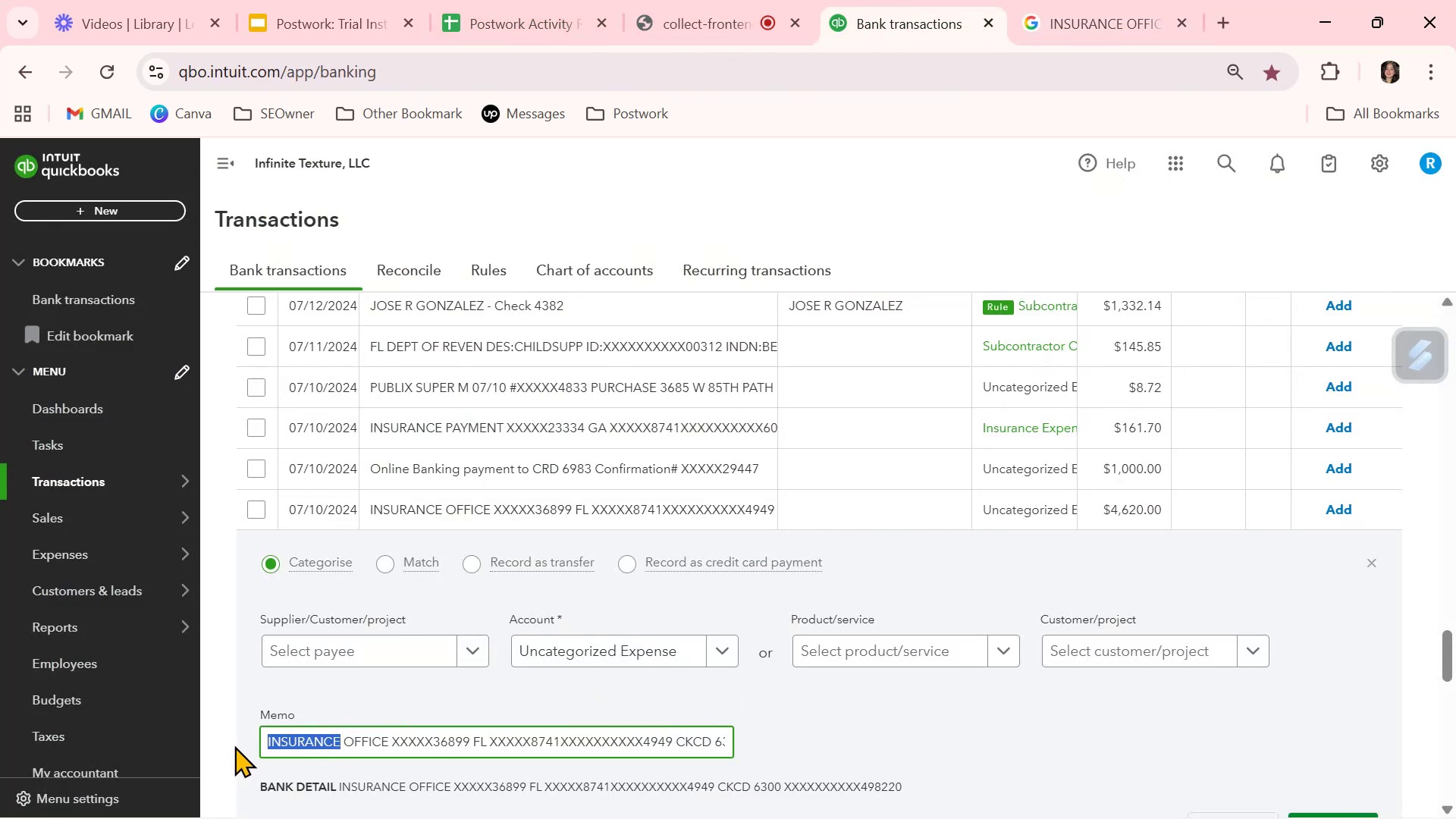 
key(Control+ControlLeft)
 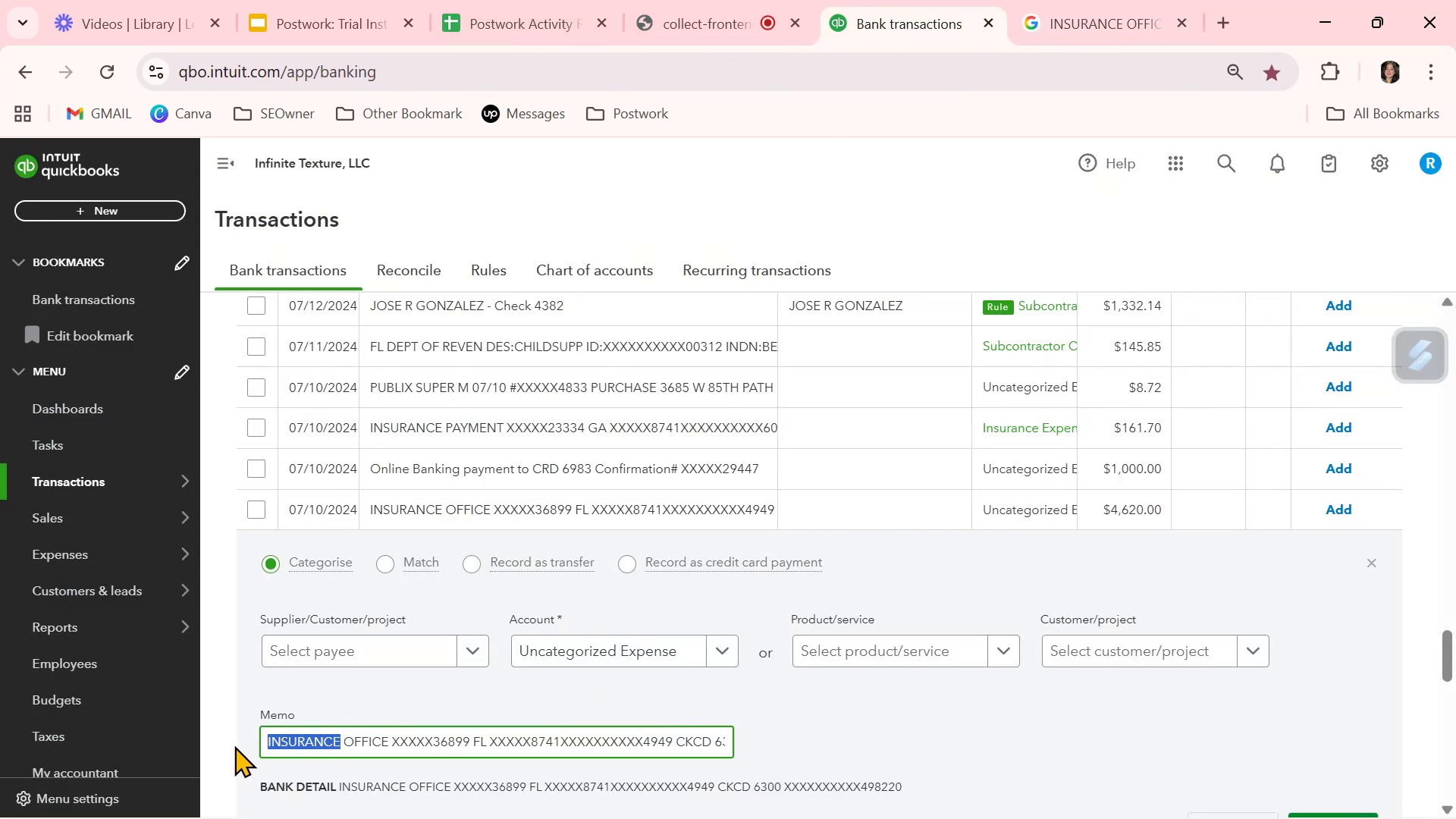 
key(Control+C)
 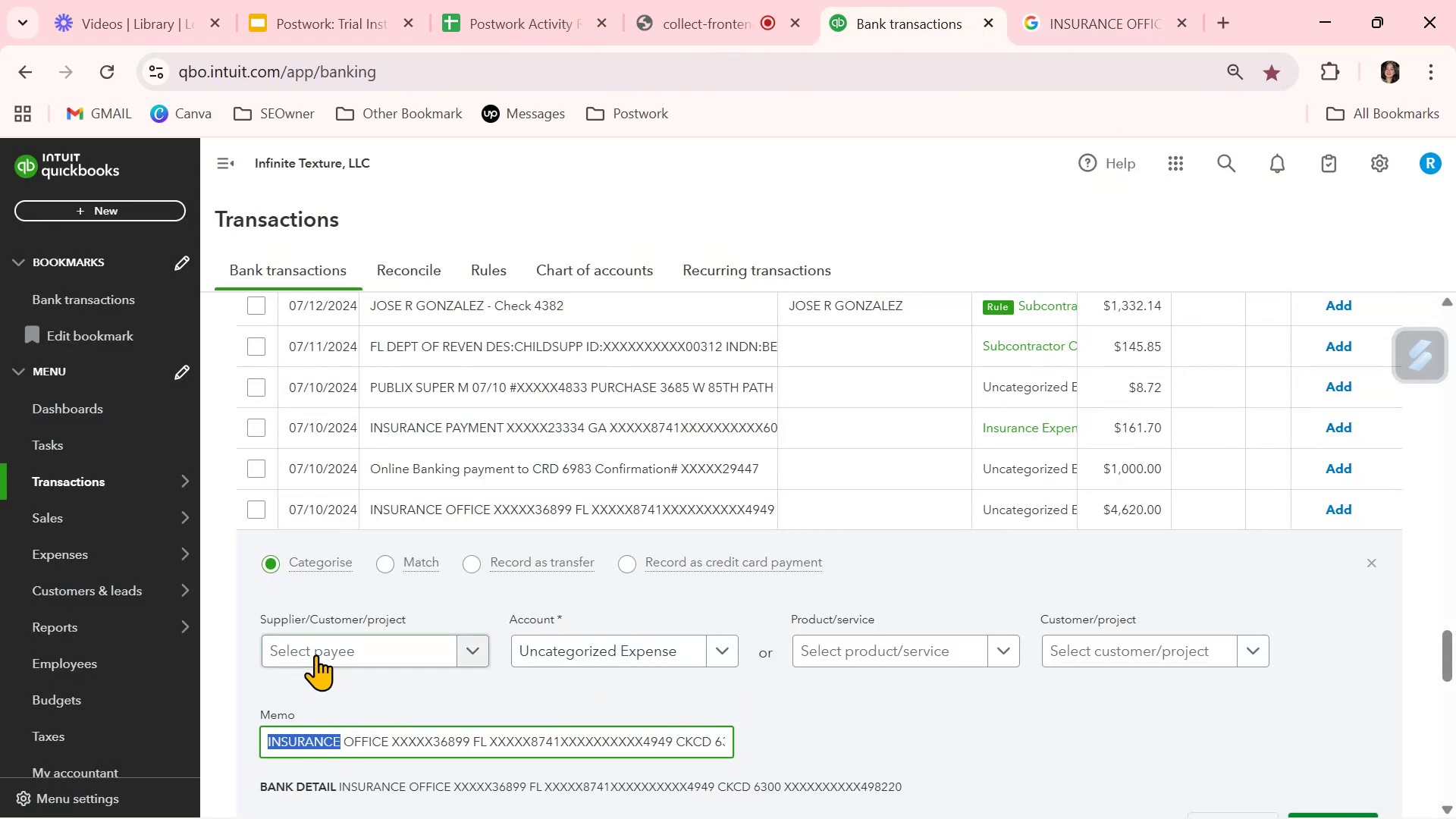 
left_click([316, 654])
 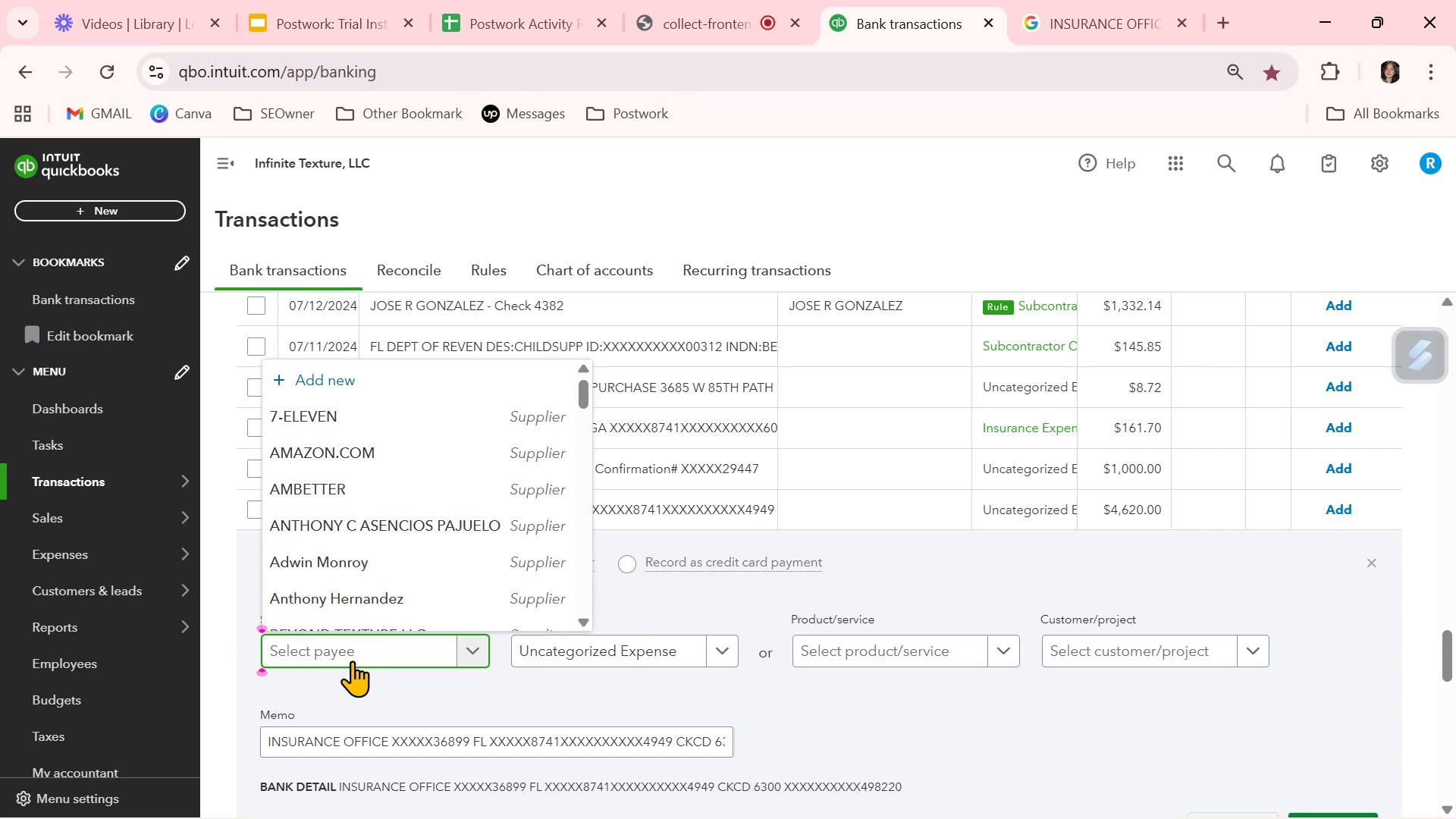 
left_click([512, 695])
 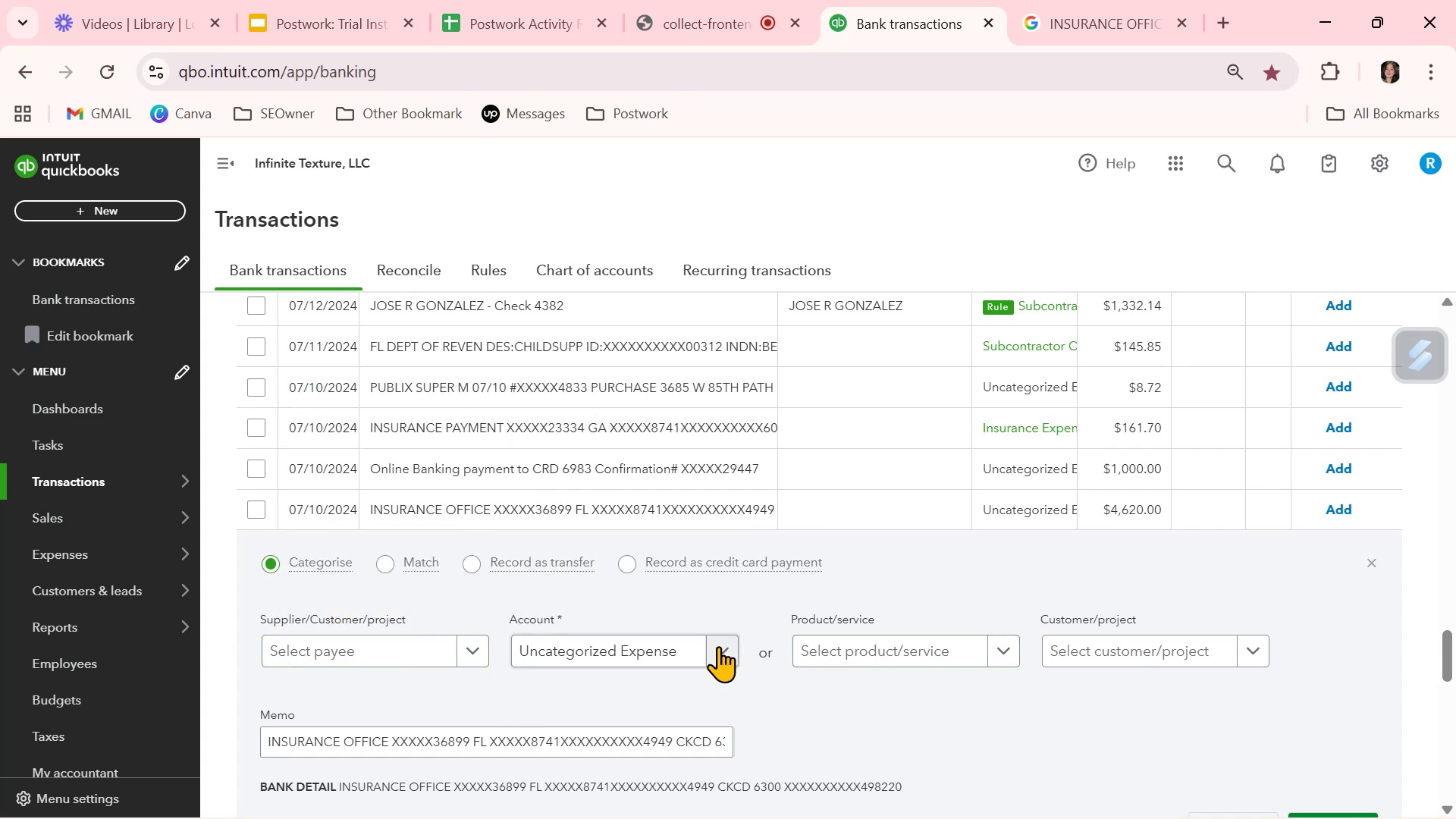 
left_click([672, 649])
 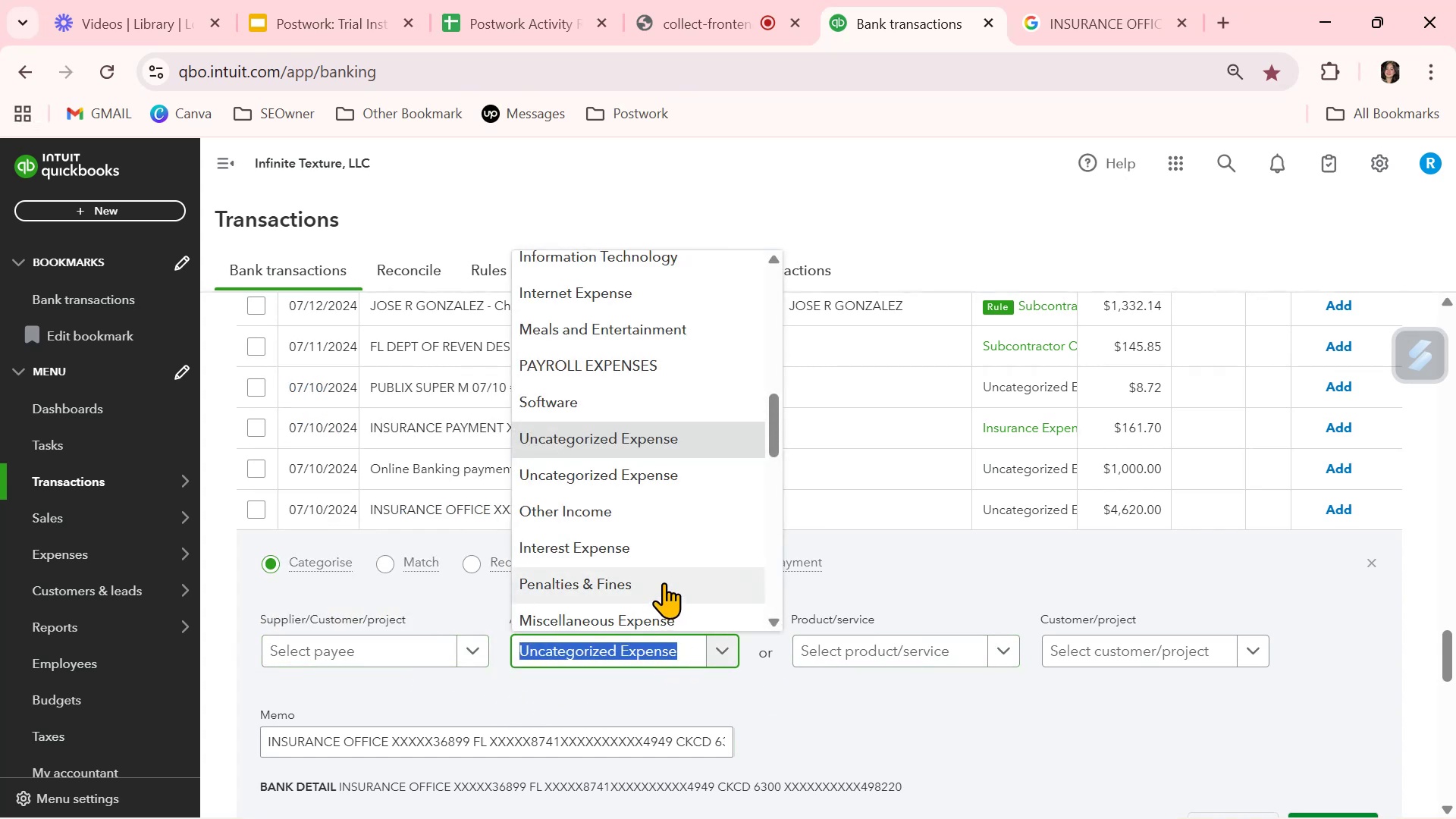 
scroll: coordinate [673, 493], scroll_direction: up, amount: 2.0
 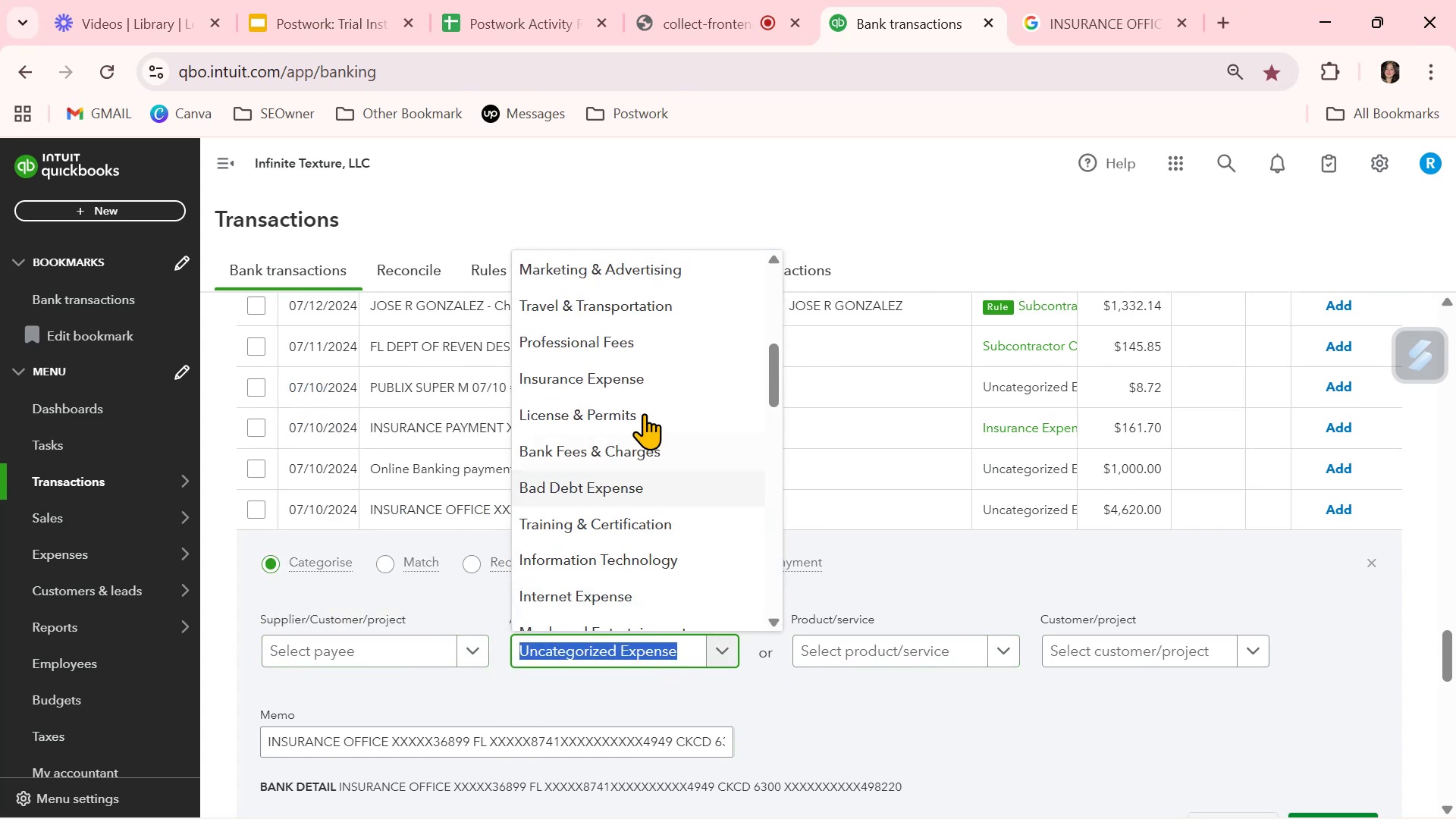 
left_click([631, 378])
 